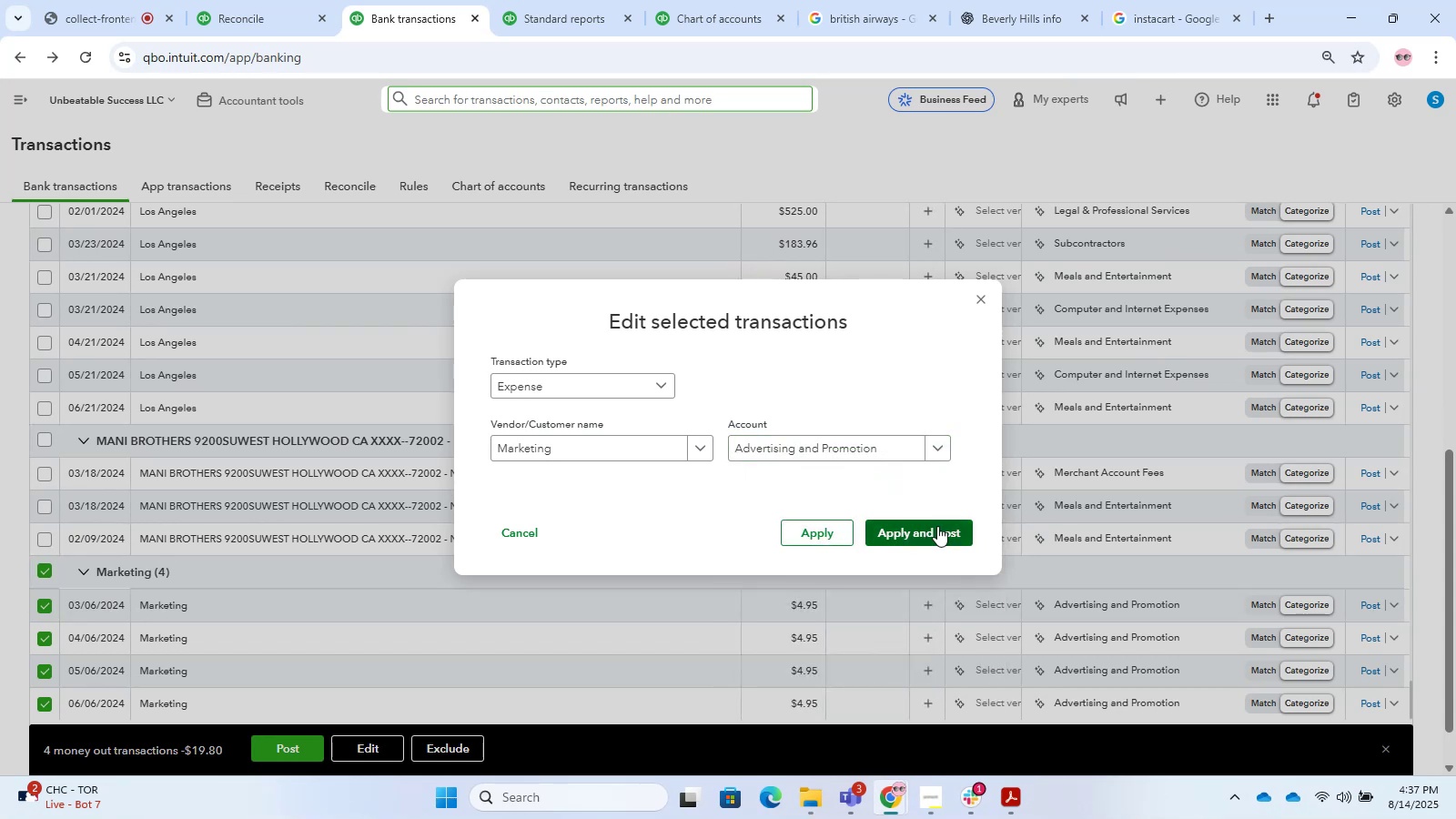 
mouse_move([977, 545])
 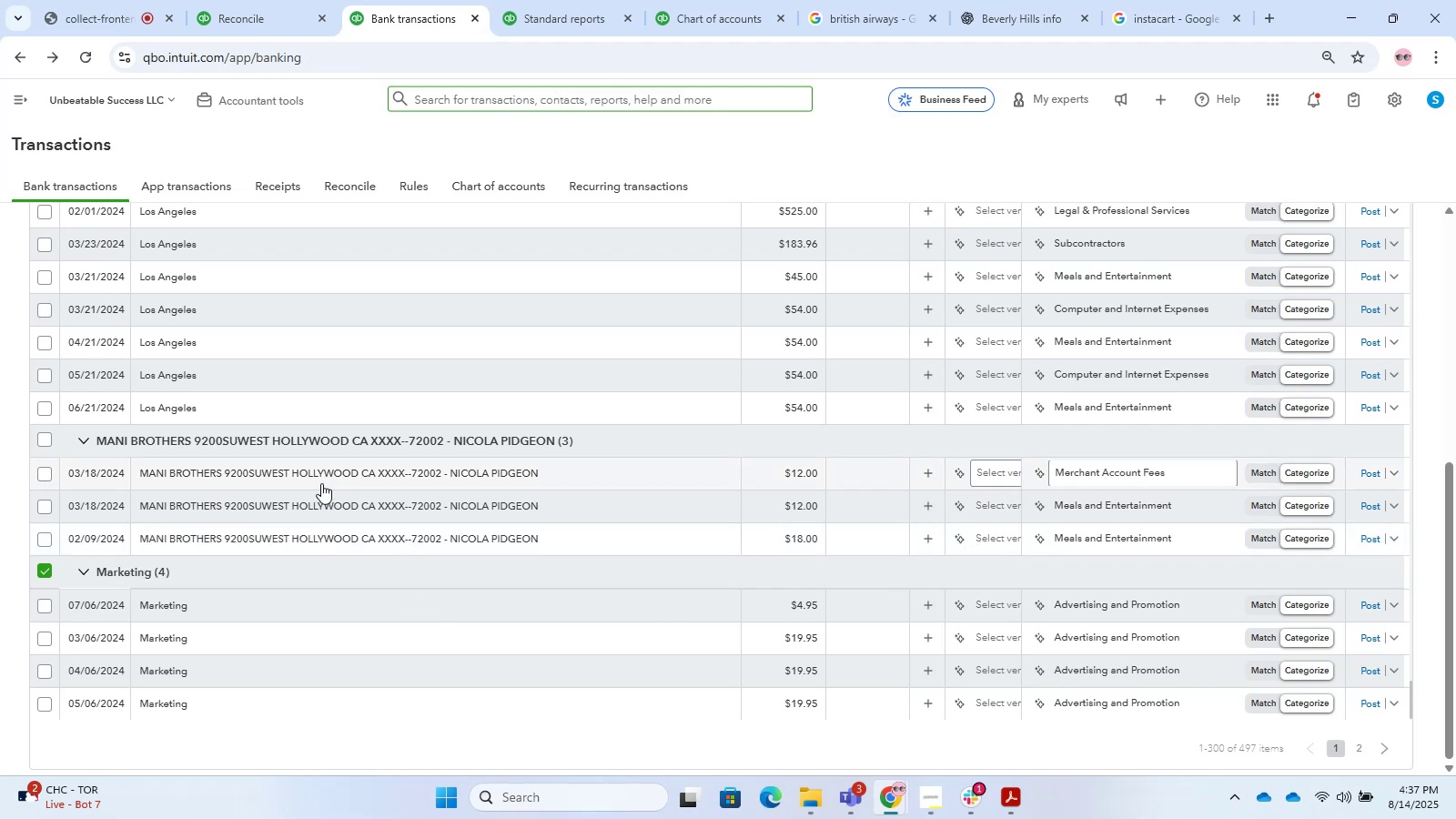 
left_click([300, 464])
 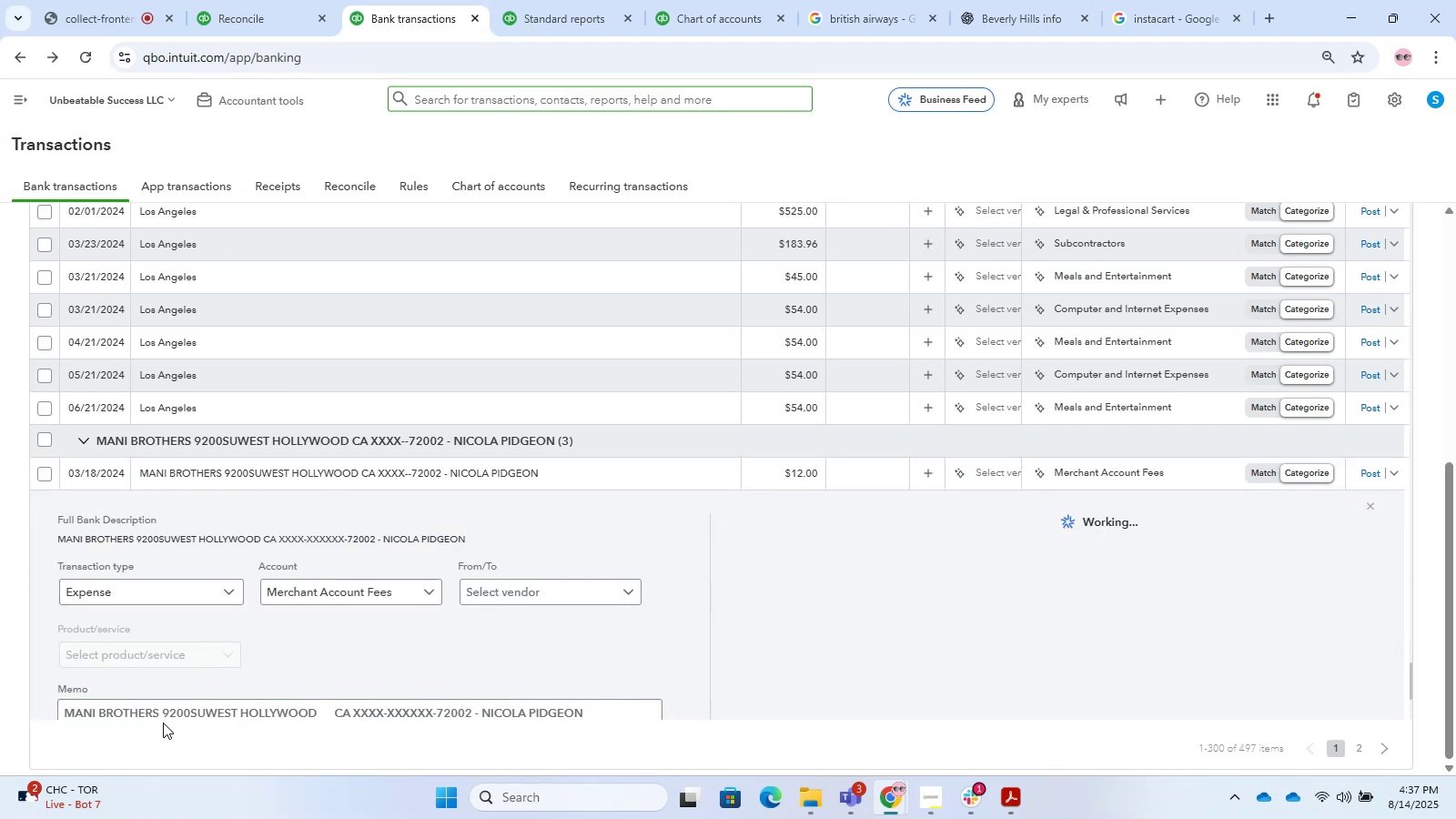 
left_click_drag(start_coordinate=[159, 711], to_coordinate=[22, 705])
 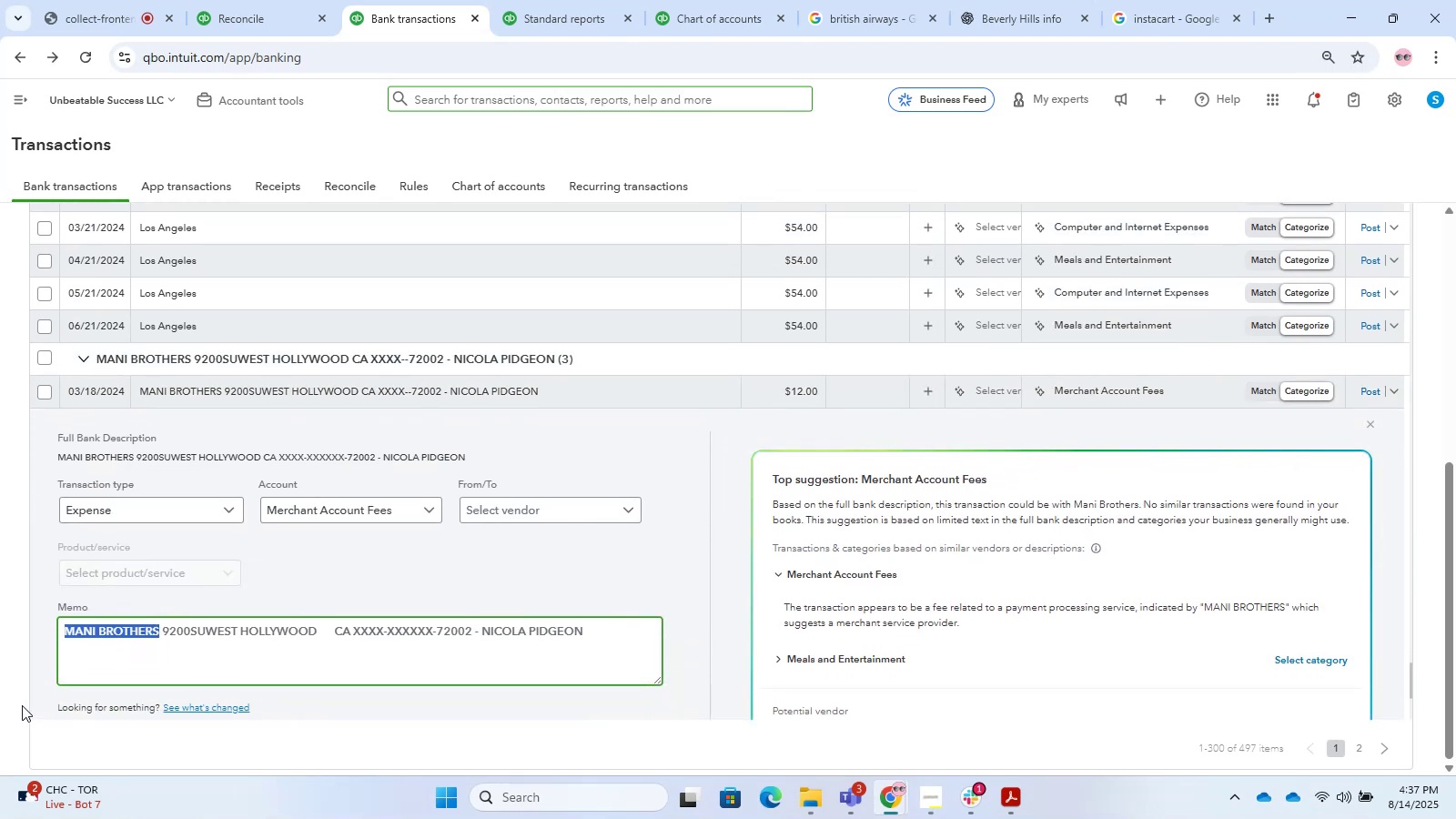 
key(Control+C)
 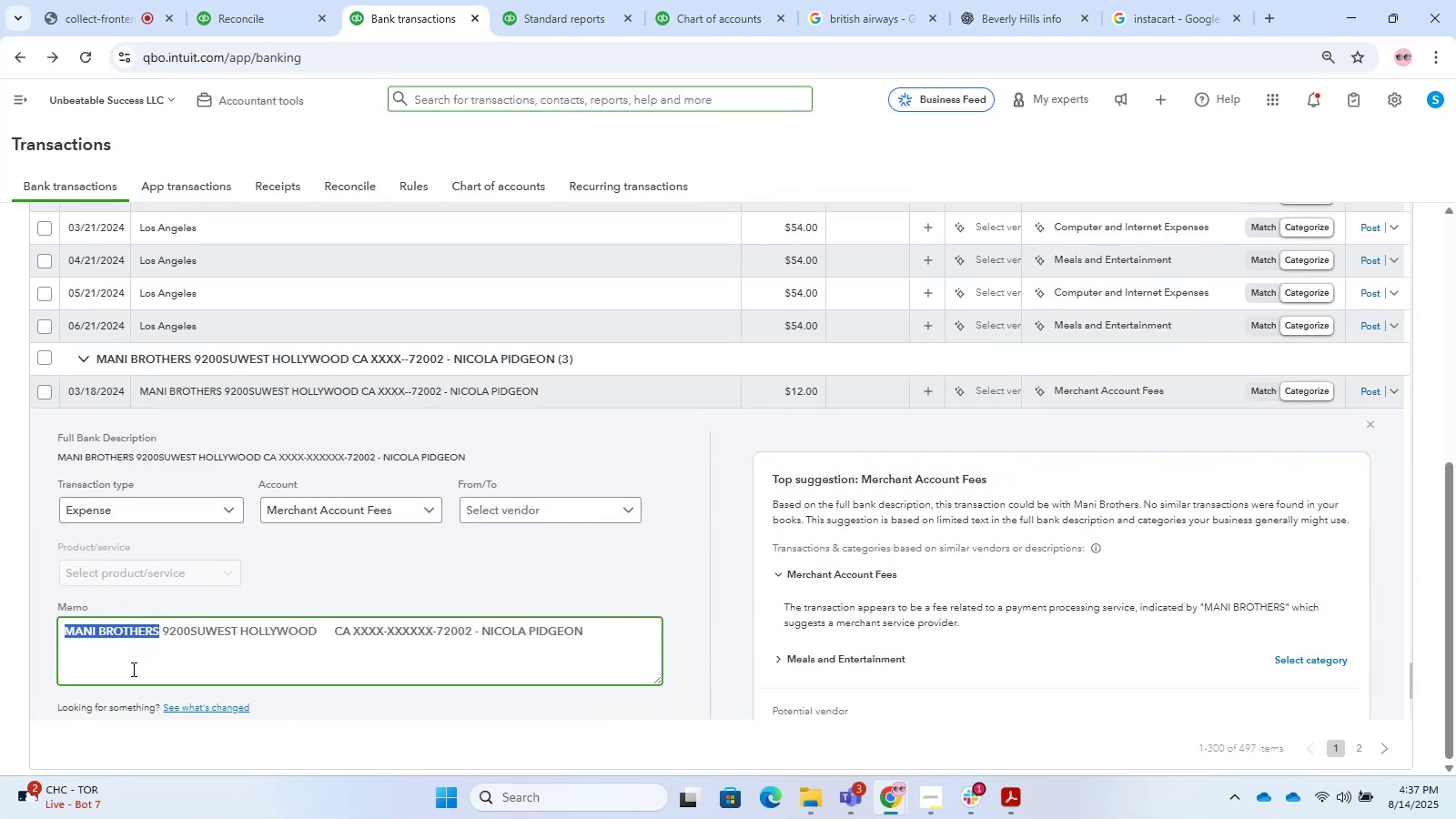 
key(Control+C)
 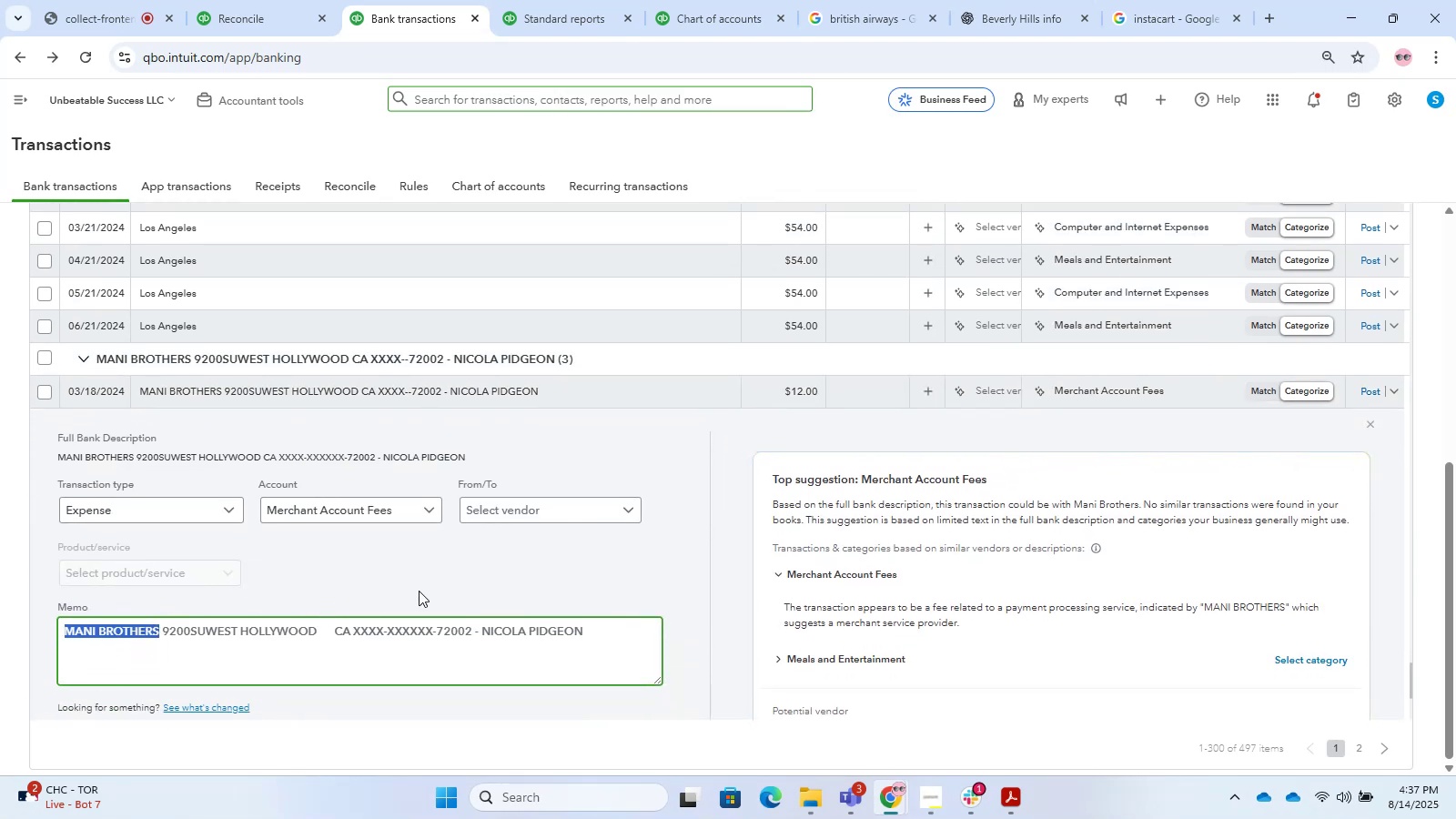 
key(Control+C)
 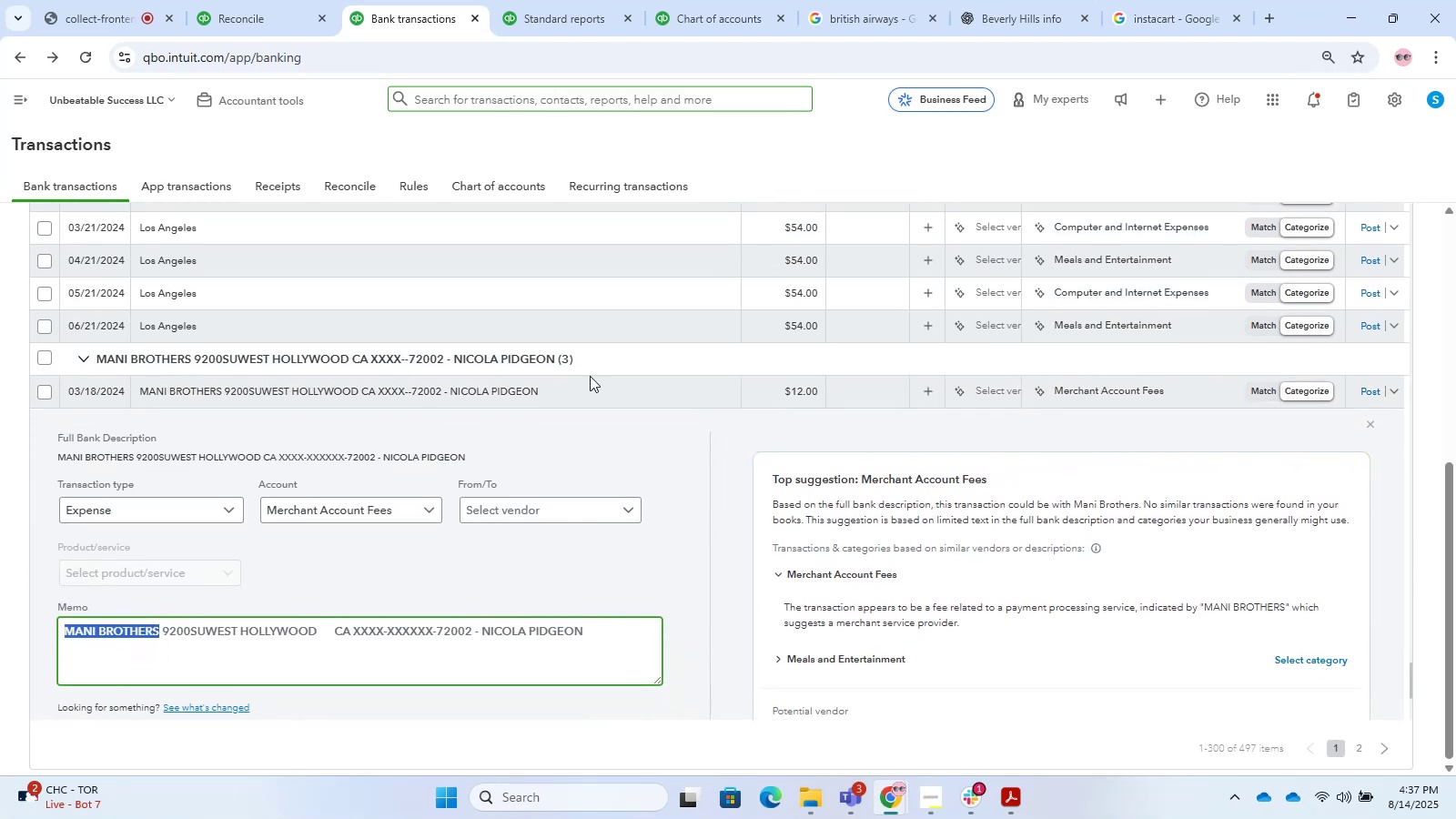 
key(Control+C)
 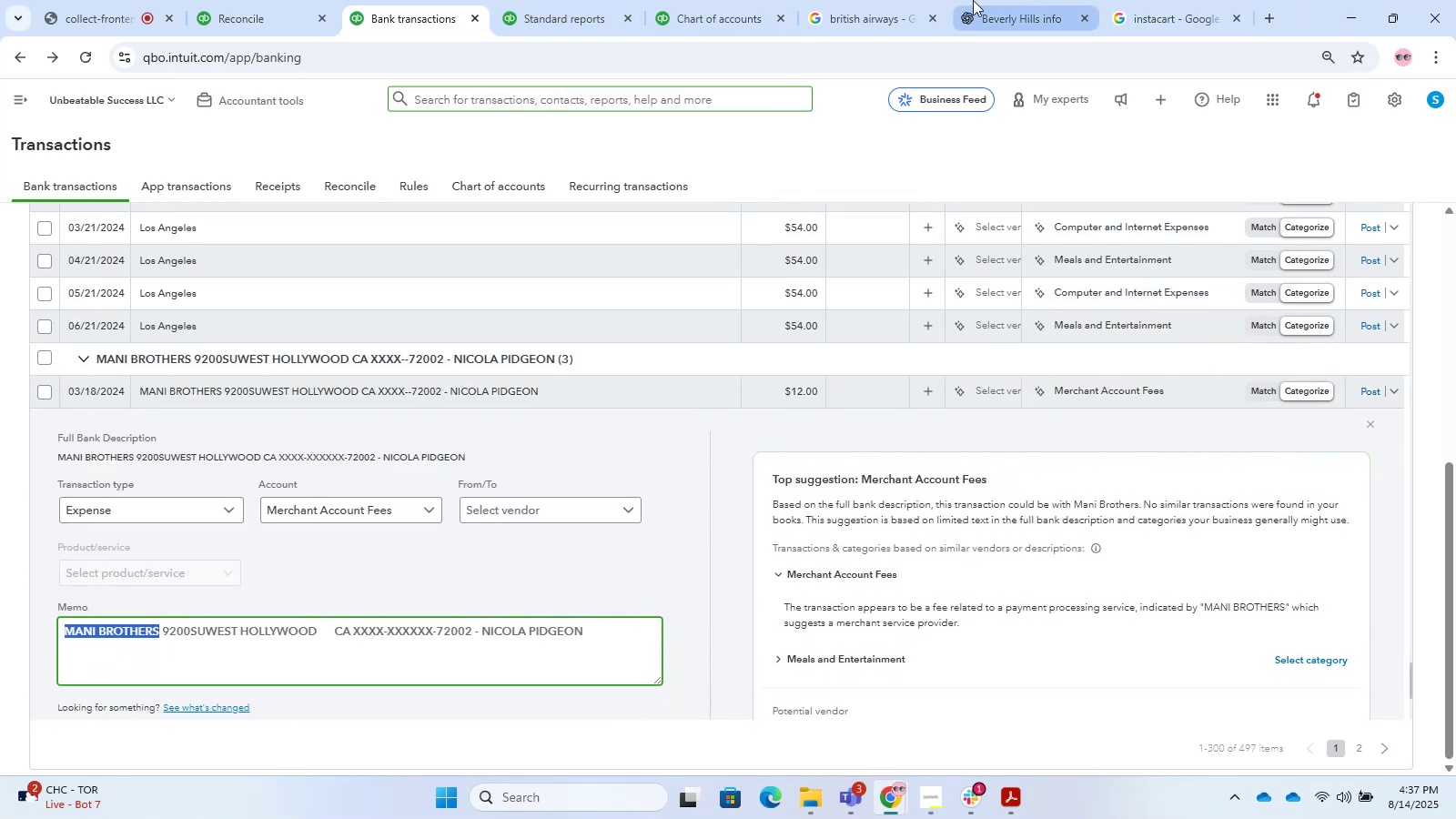 
left_click([880, 0])
 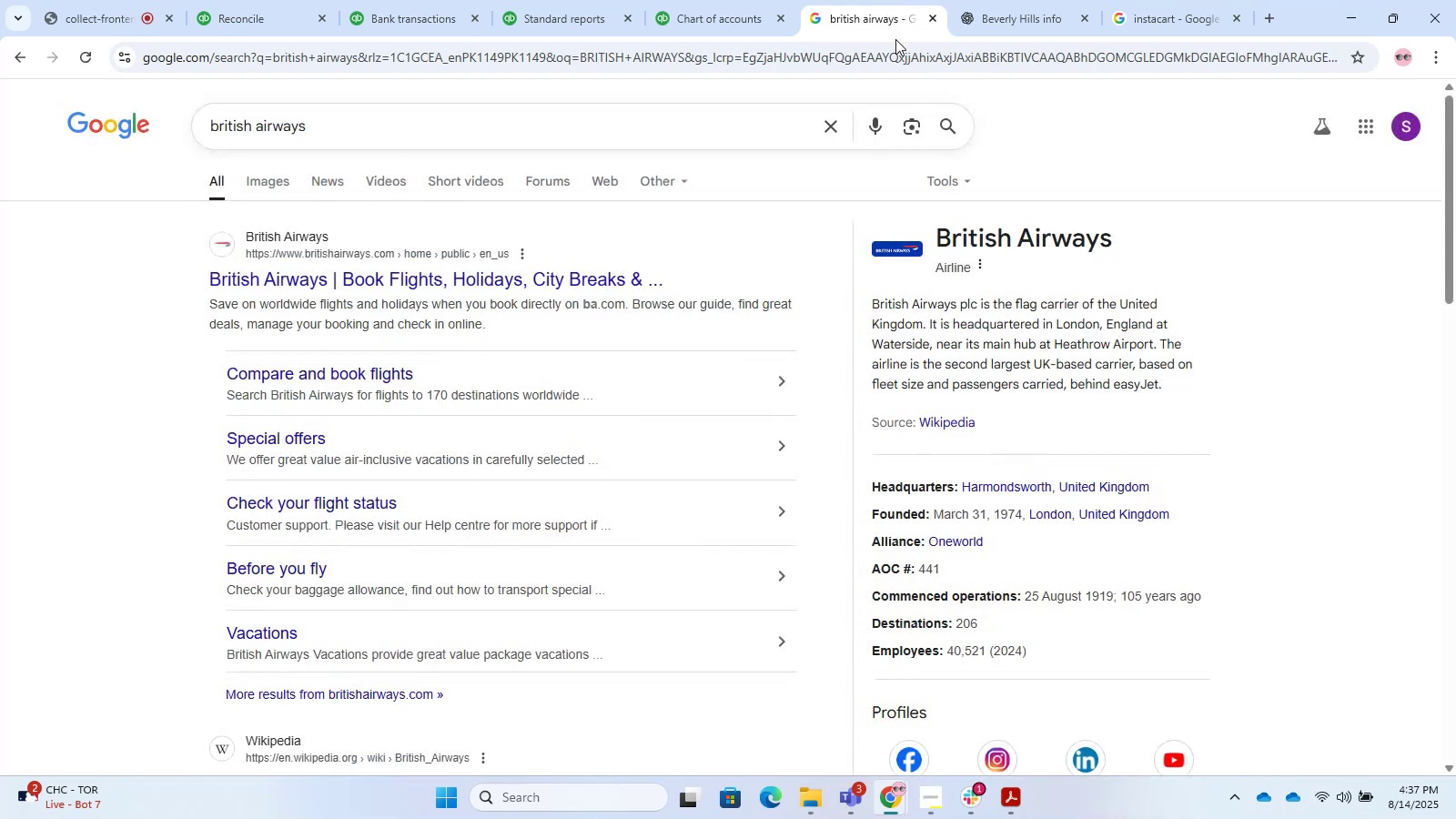 
left_click([890, 51])
 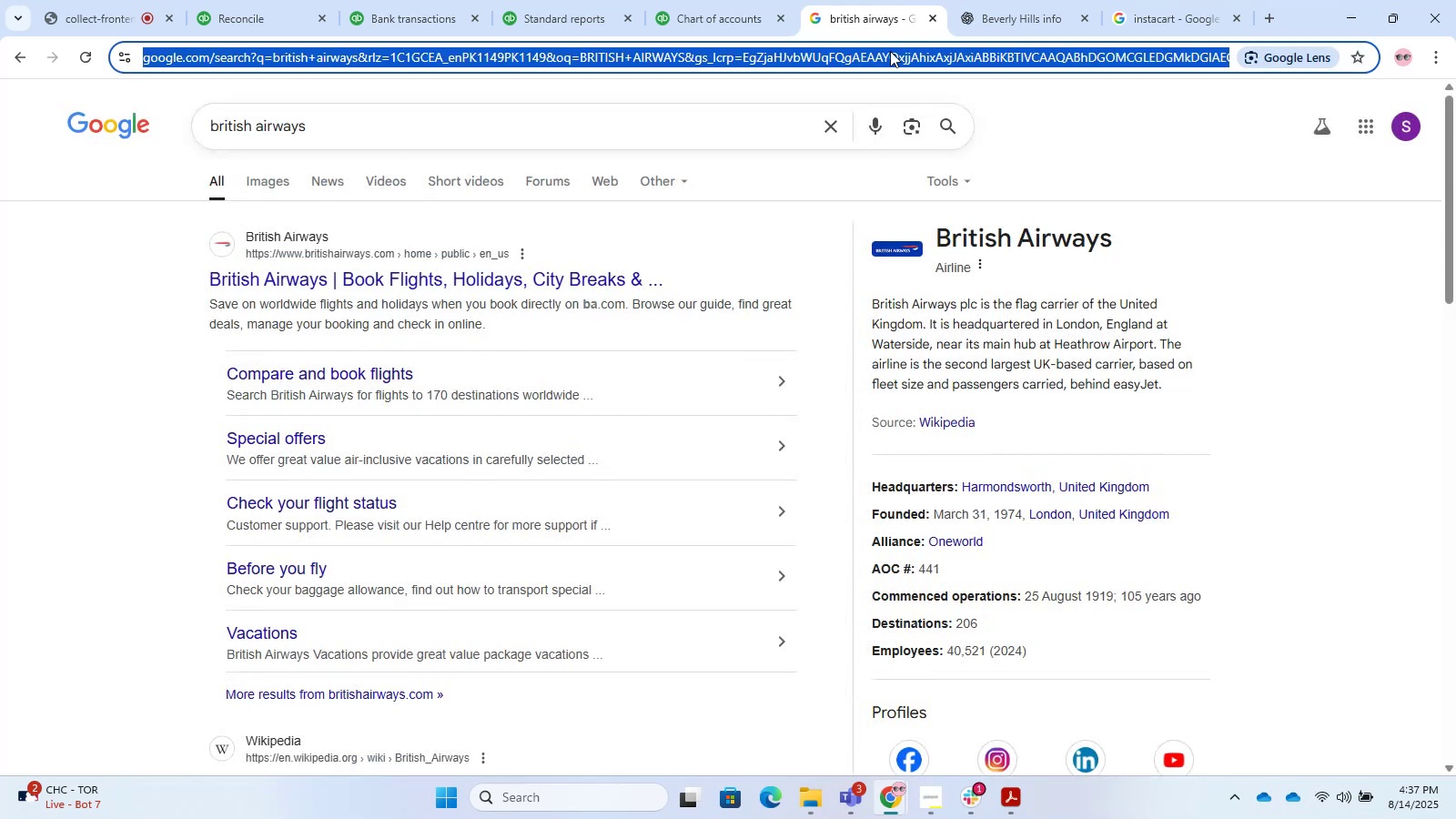 
key(Control+V)
 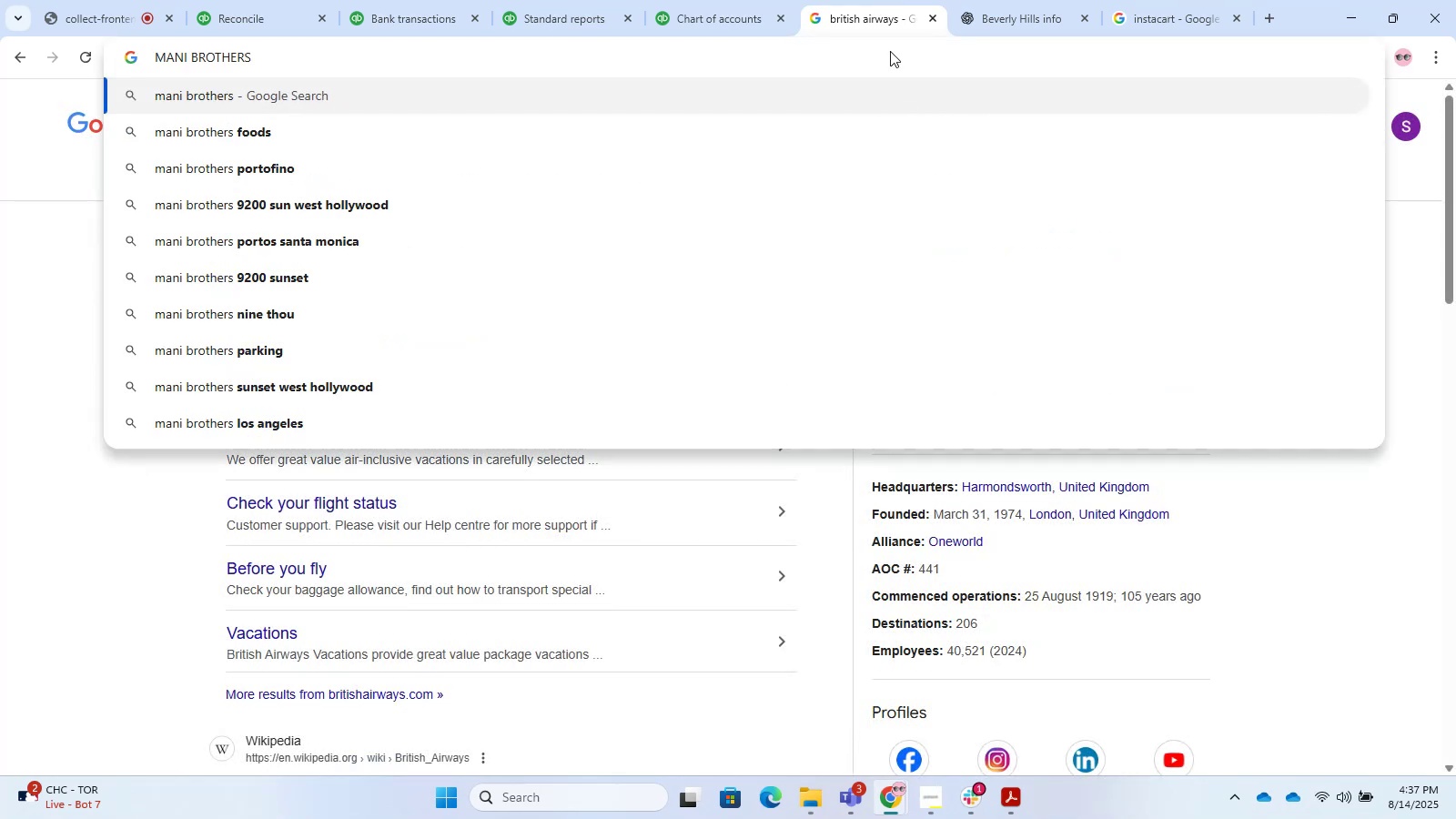 
key(Enter)
 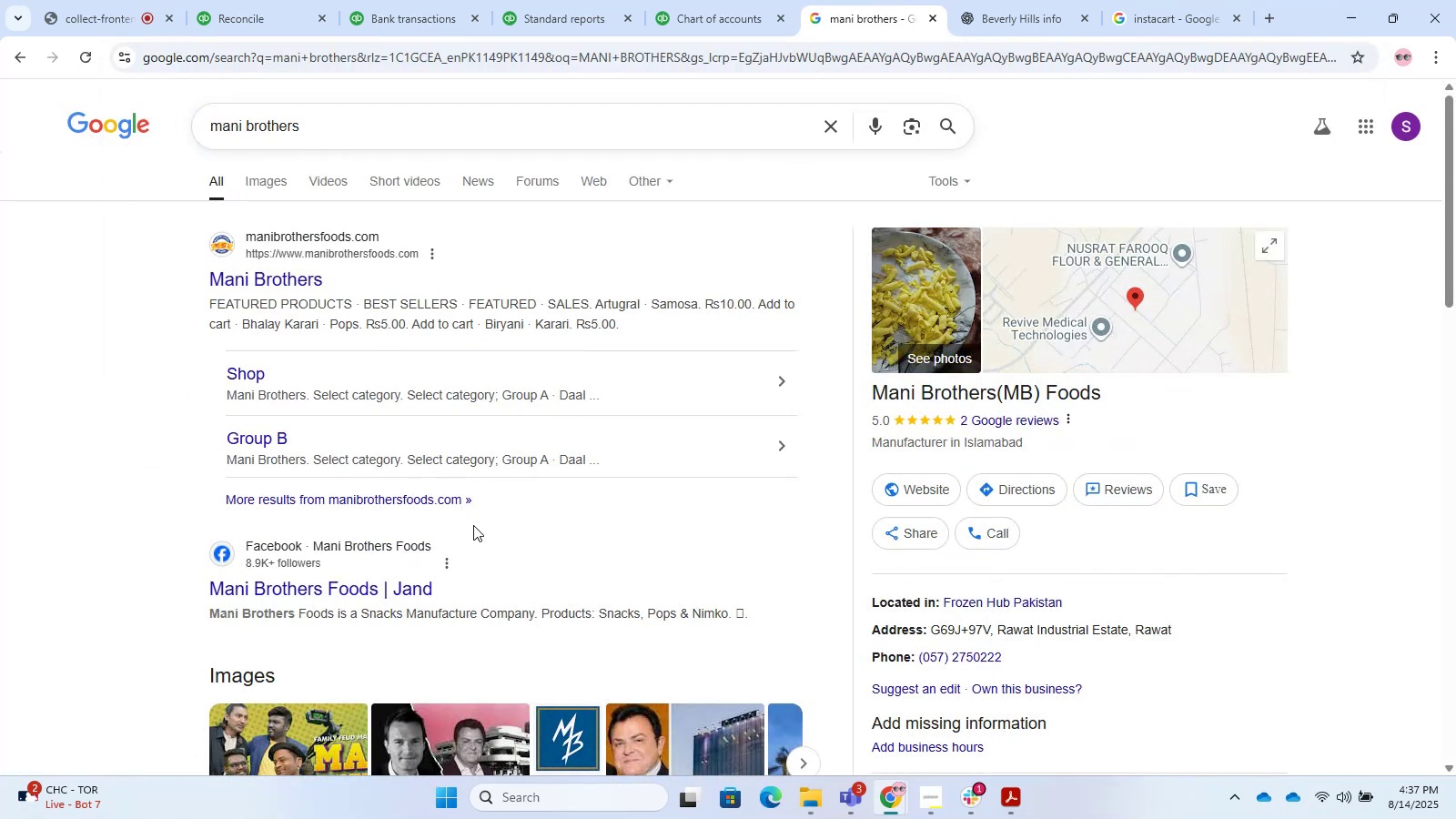 
wait(6.13)
 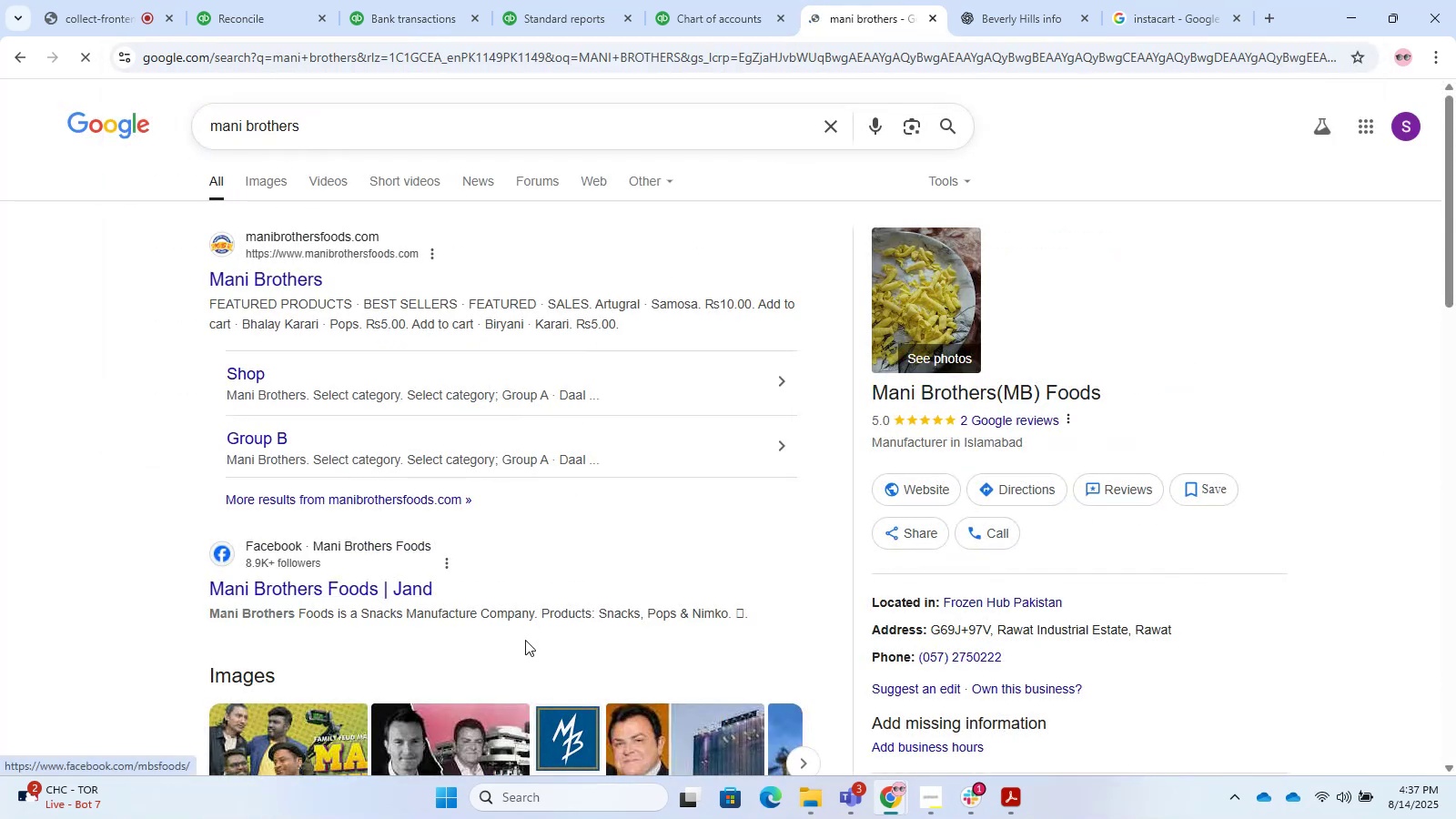 
scroll: coordinate [473, 525], scroll_direction: down, amount: 3.0
 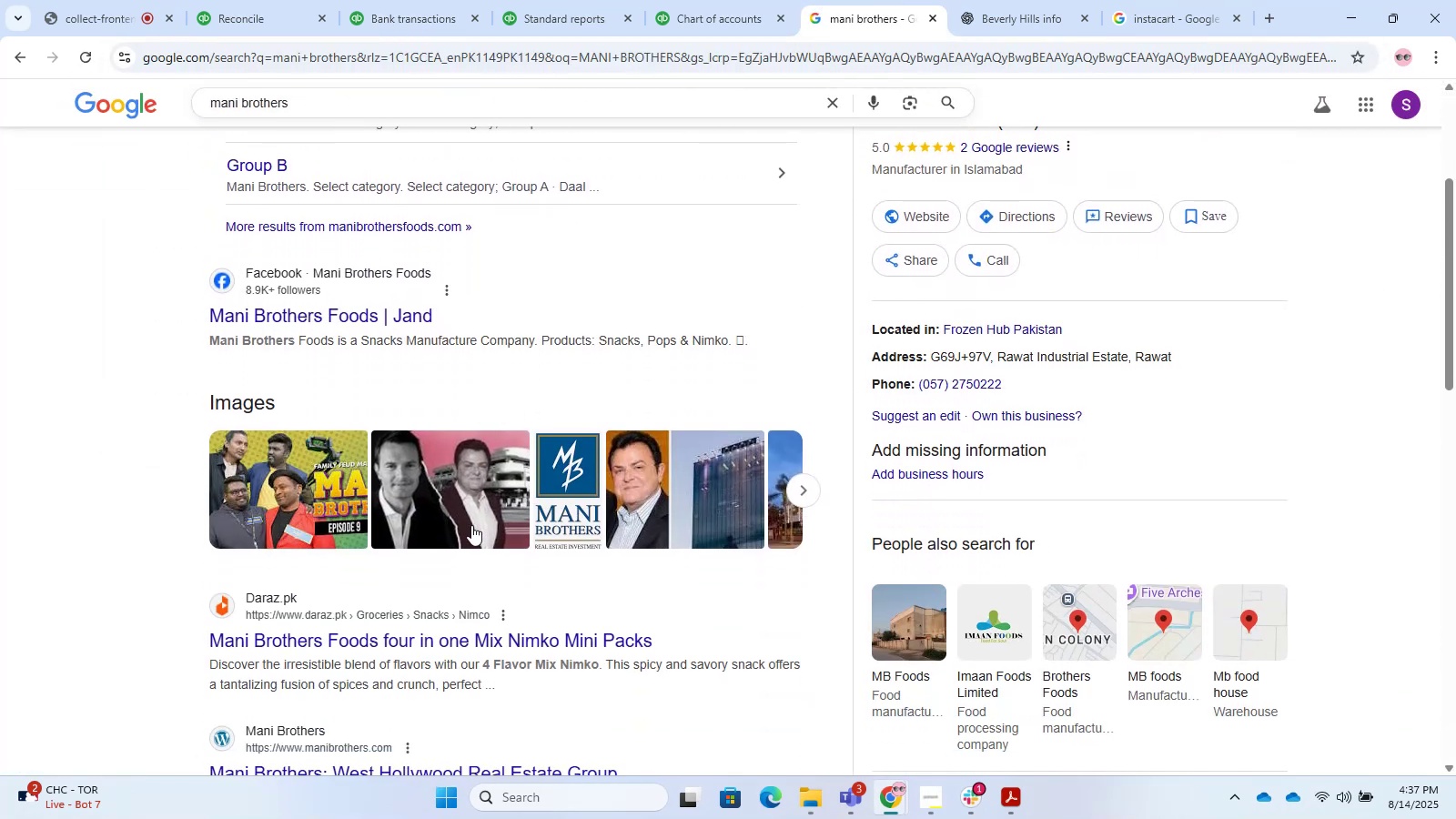 
scroll: coordinate [471, 525], scroll_direction: up, amount: 4.0
 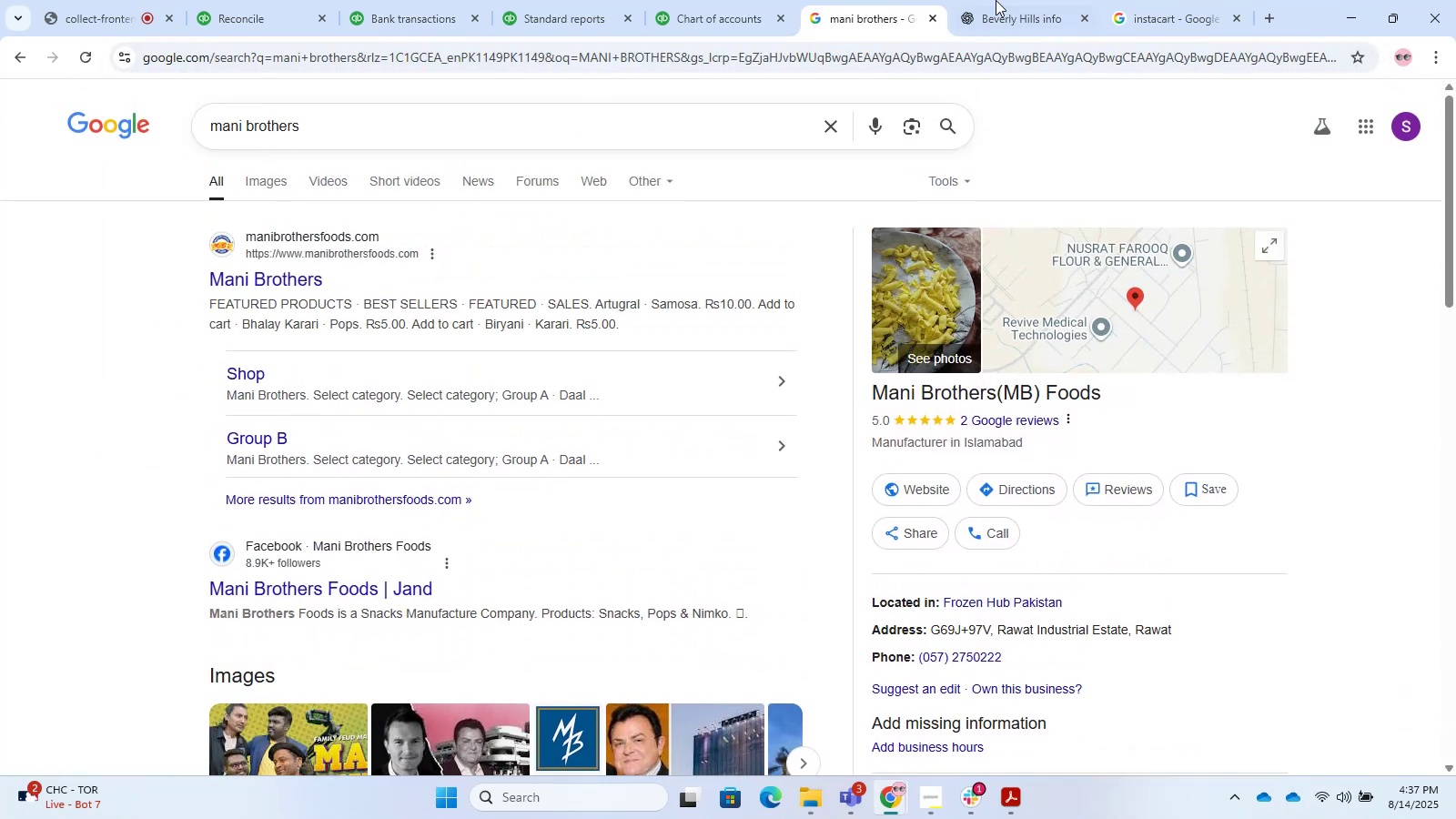 
left_click([1100, 0])
 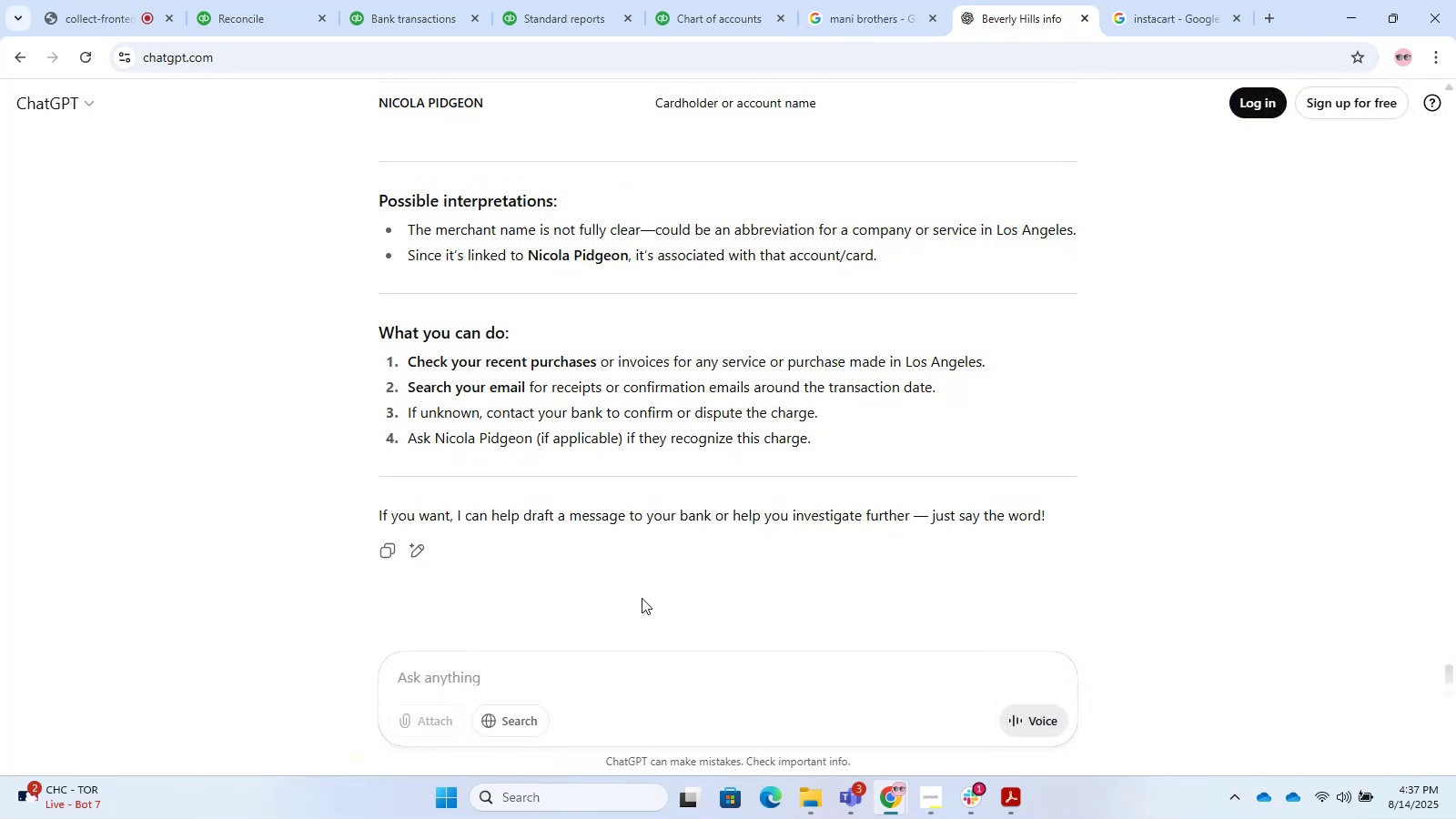 
key(Control+V)
 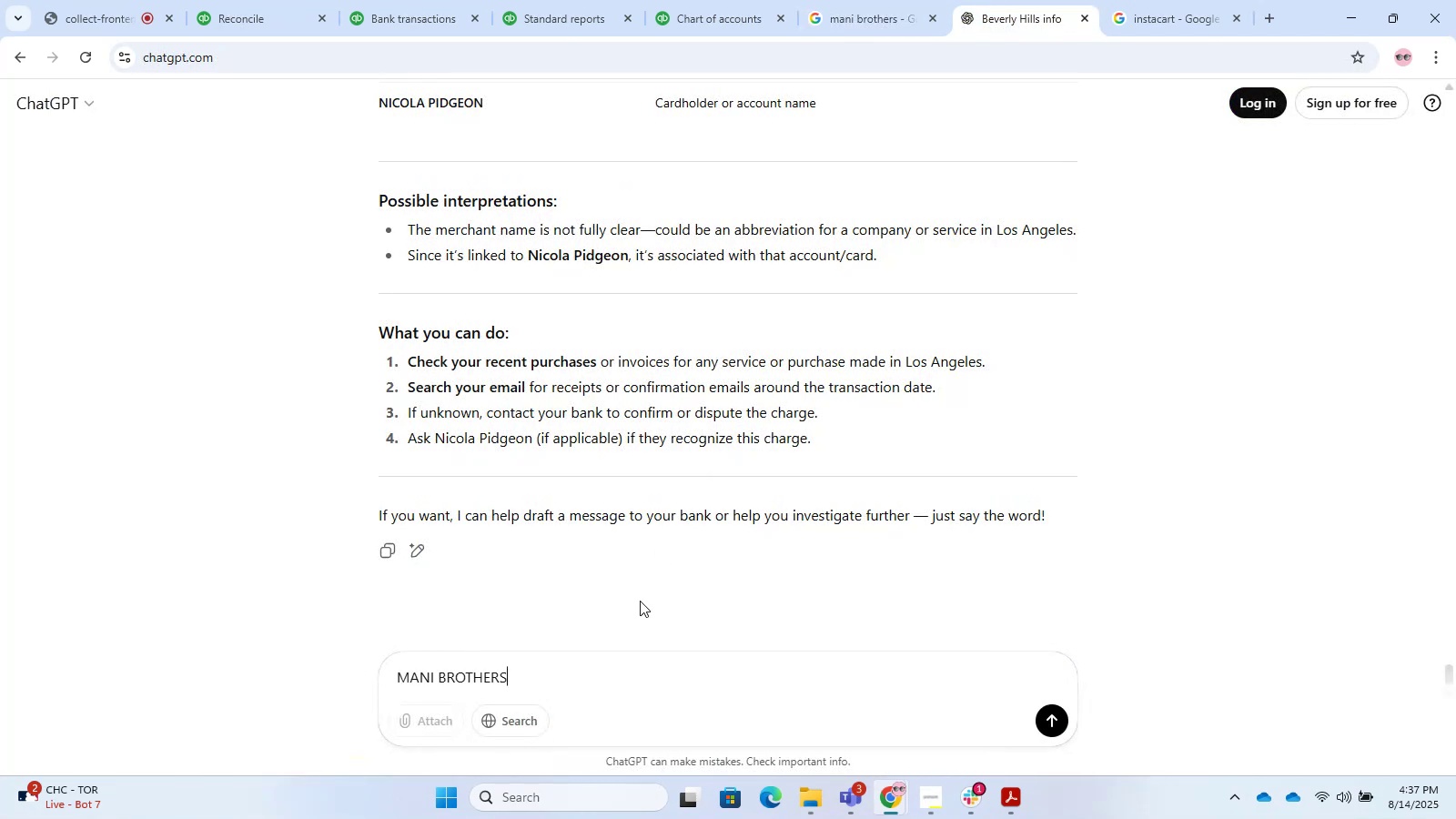 
key(Enter)
 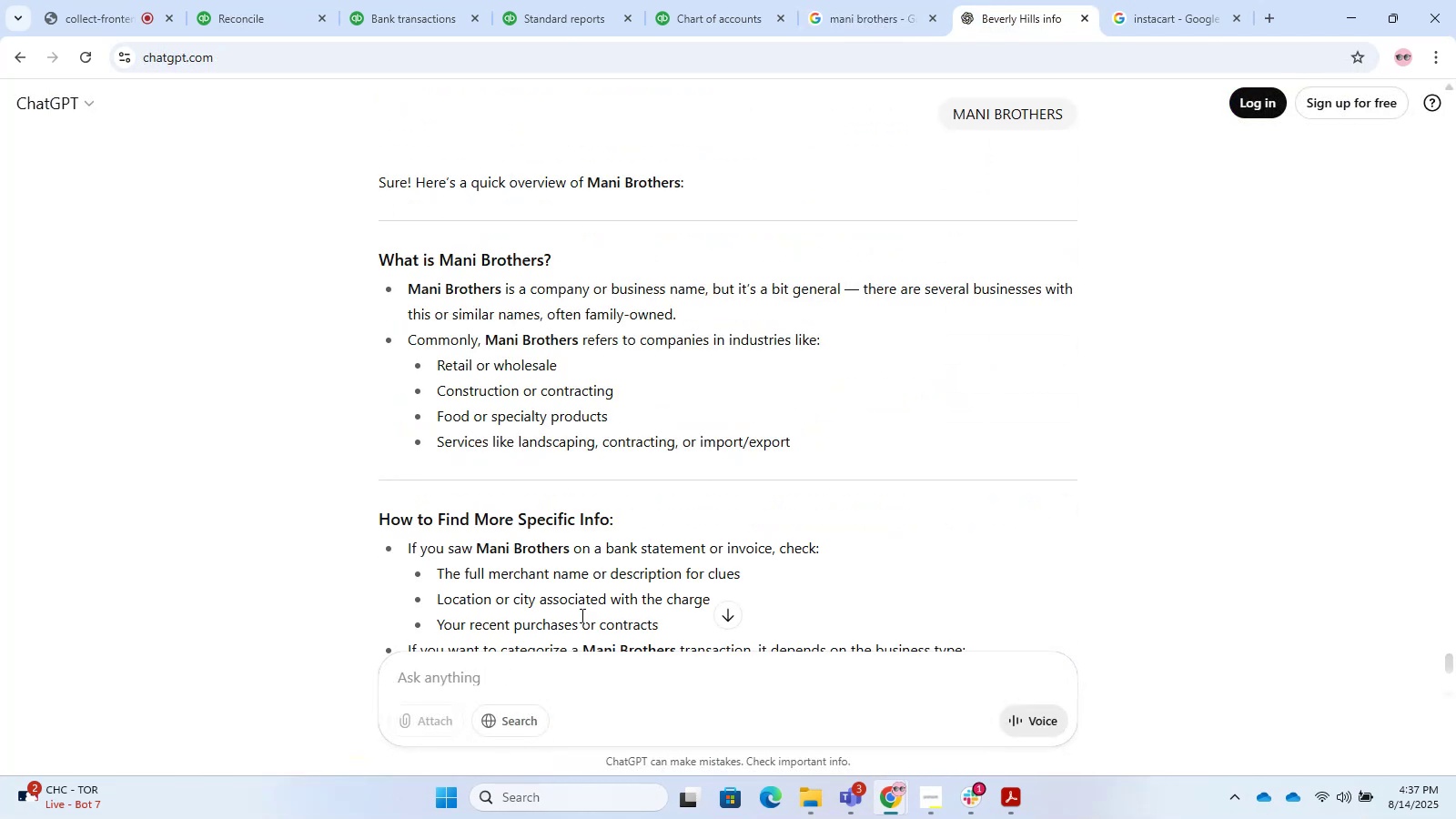 
wait(5.11)
 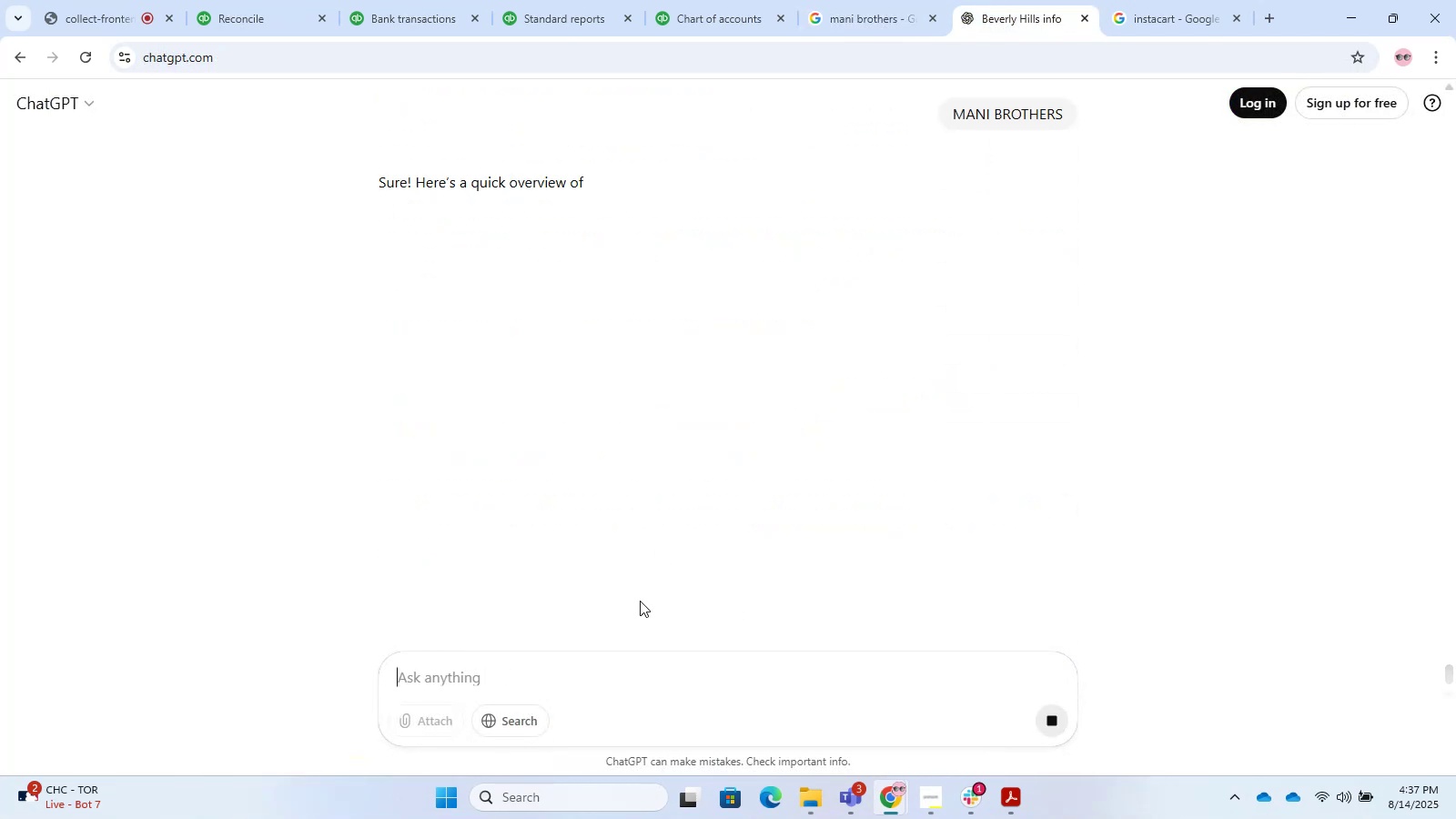 
scroll: coordinate [617, 475], scroll_direction: down, amount: 6.0
 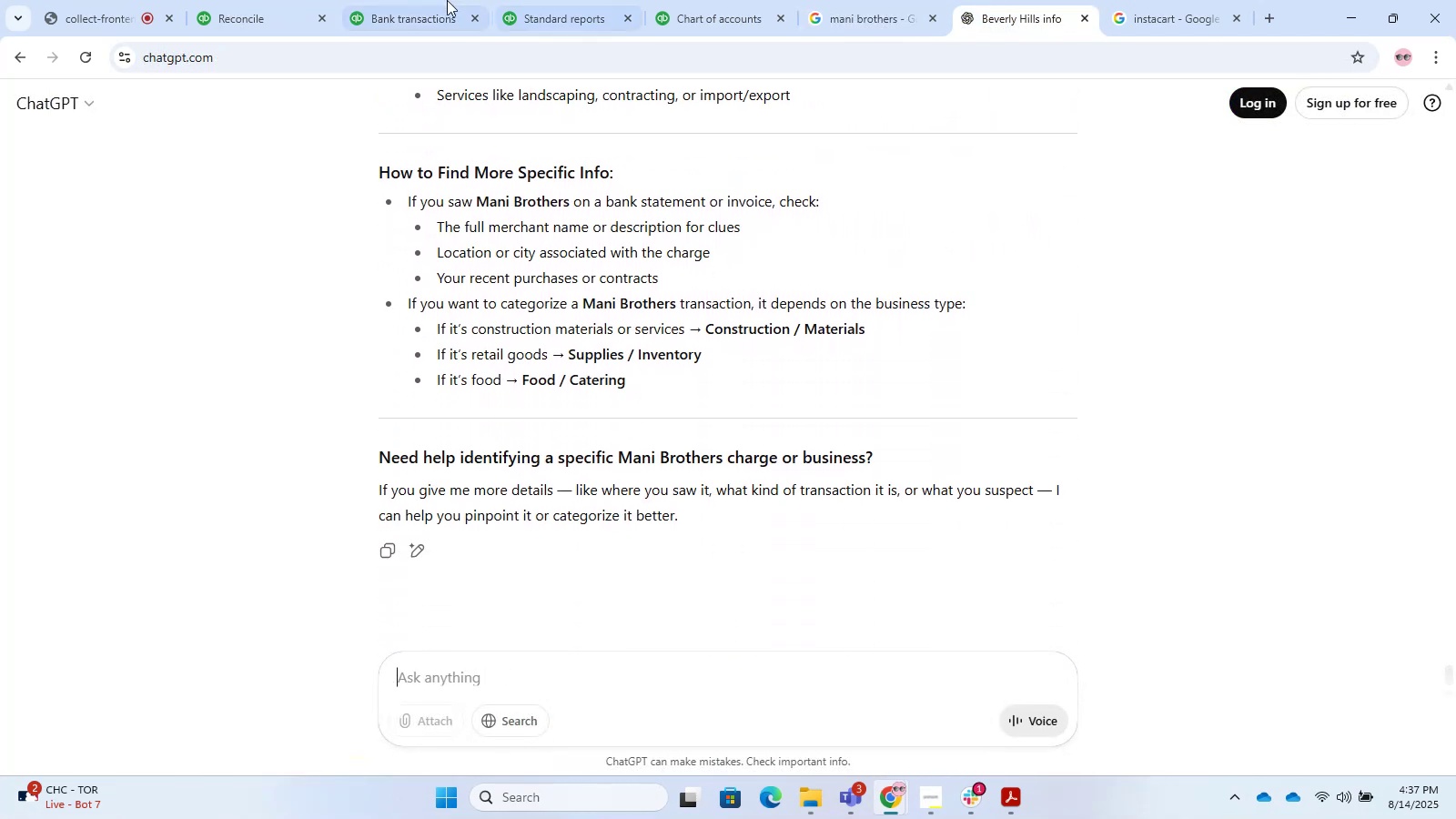 
left_click([436, 0])
 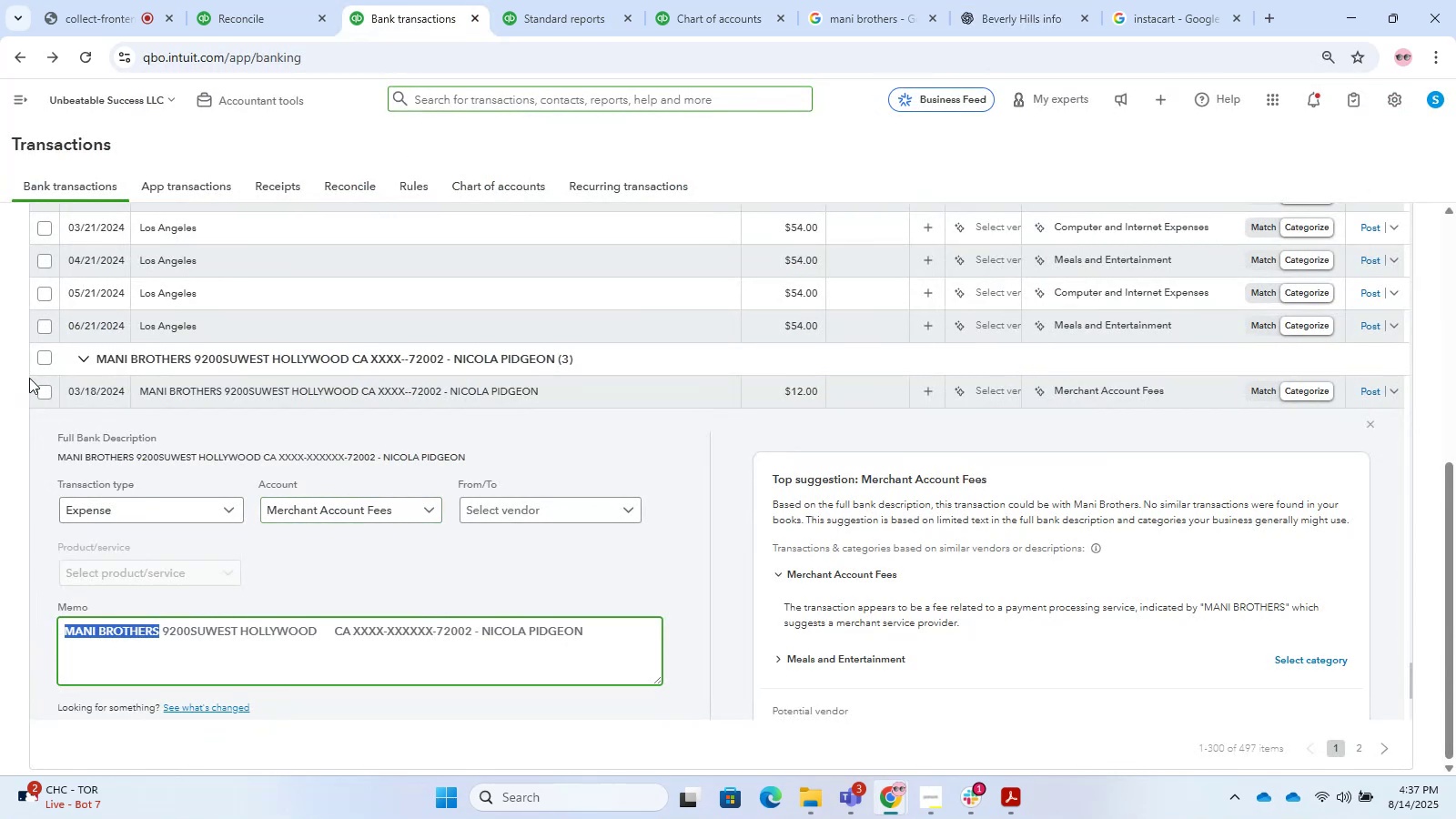 
left_click([36, 349])
 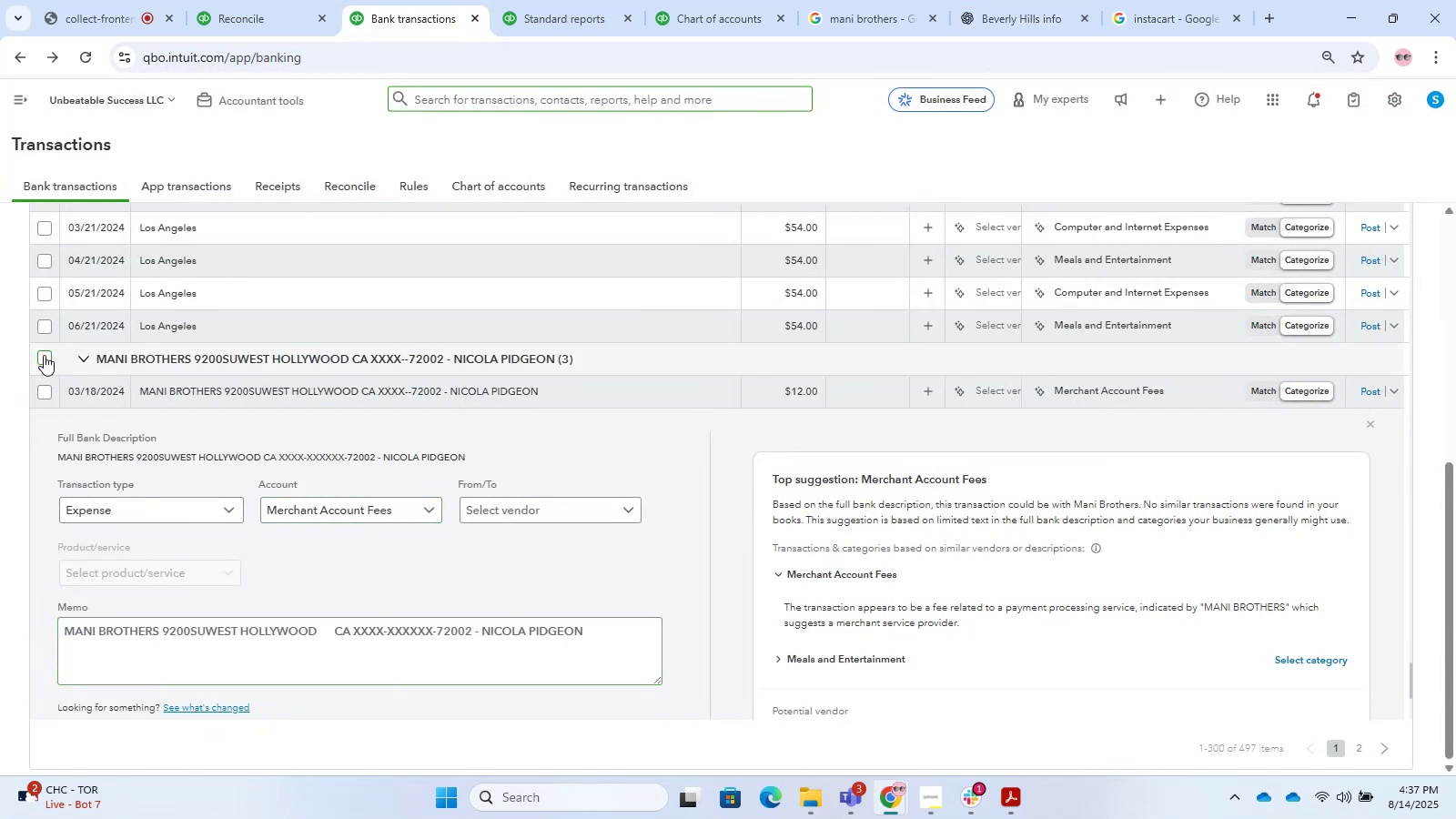 
left_click([44, 355])
 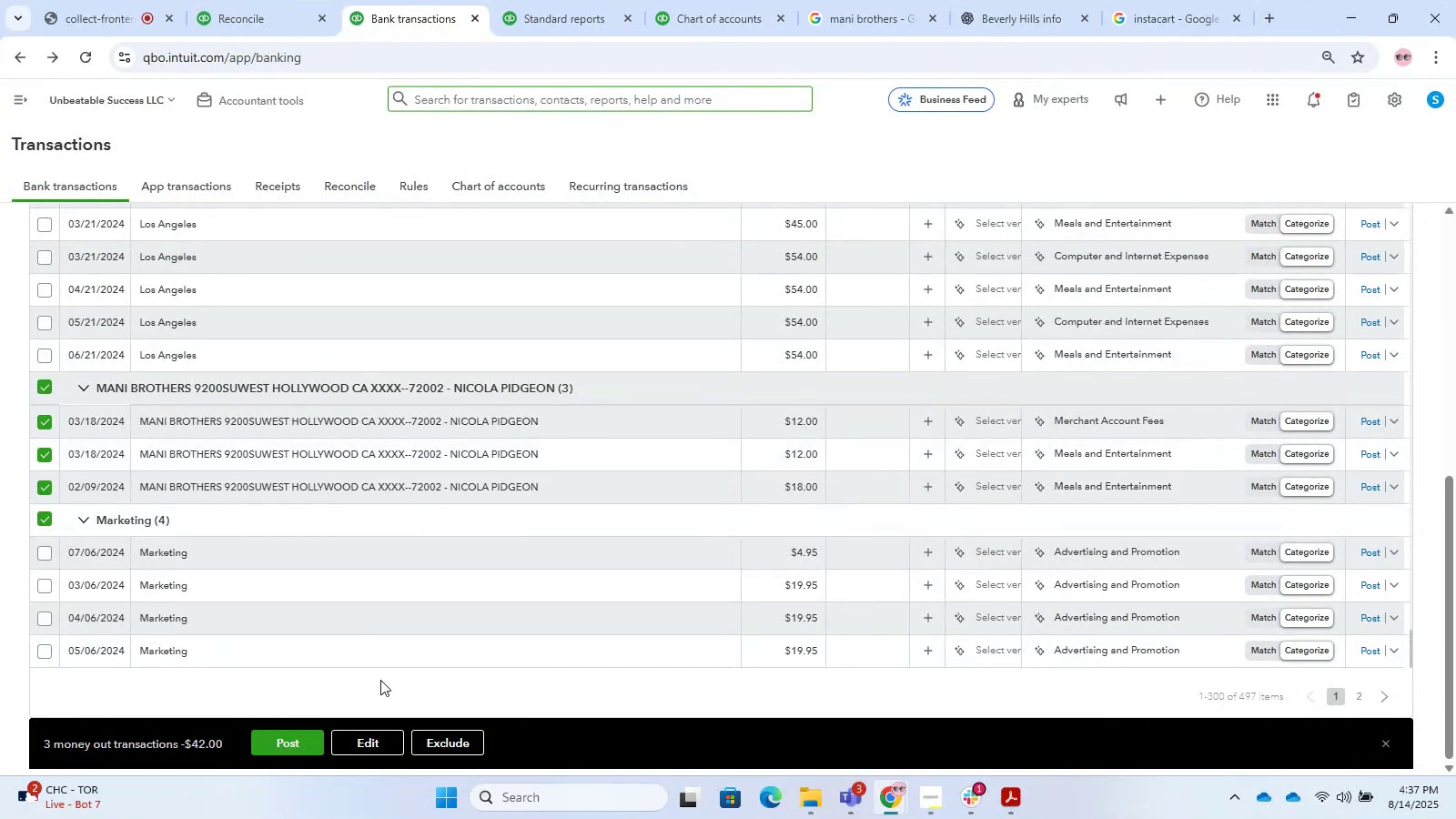 
left_click([371, 736])
 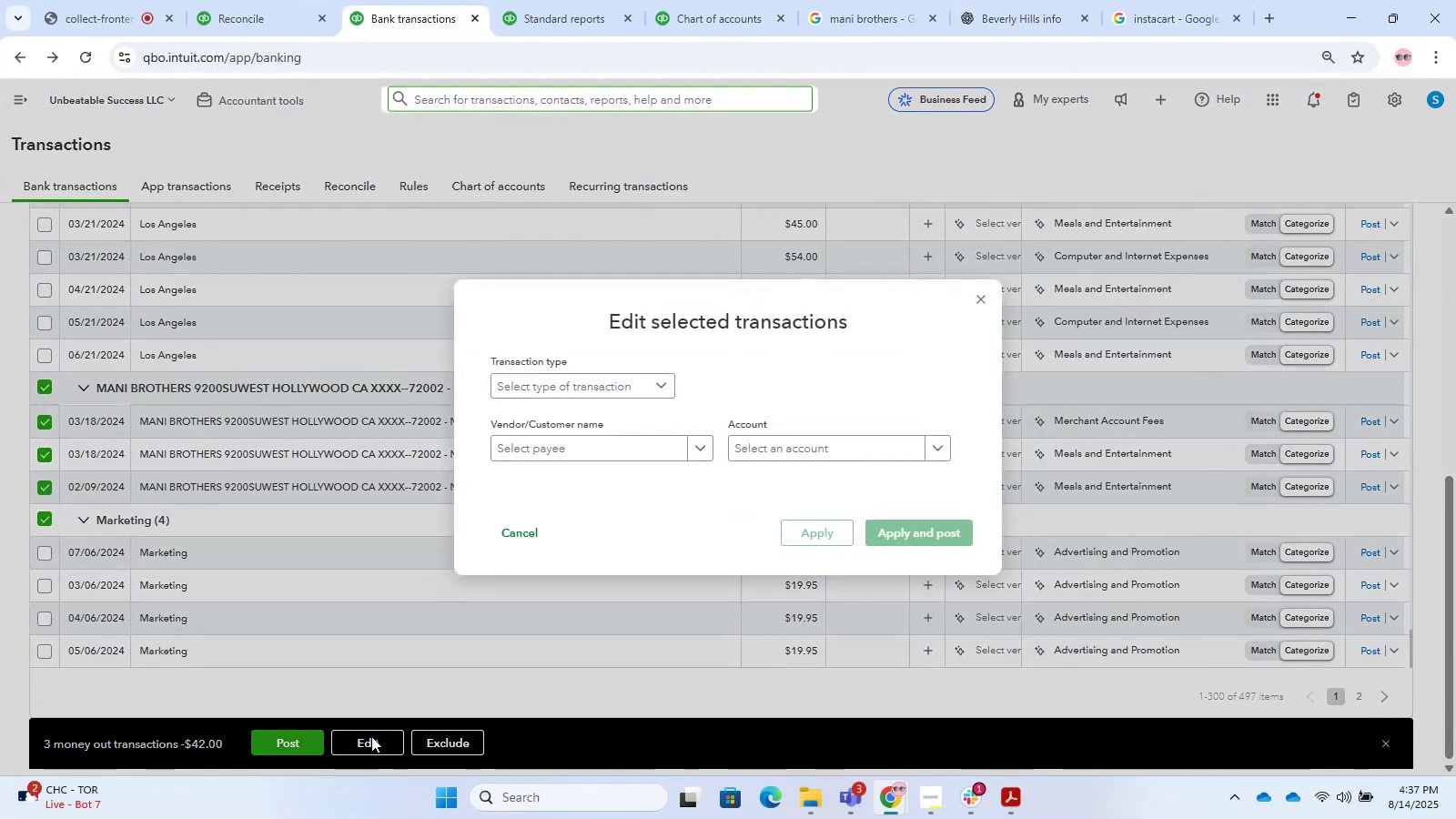 
left_click([371, 736])
 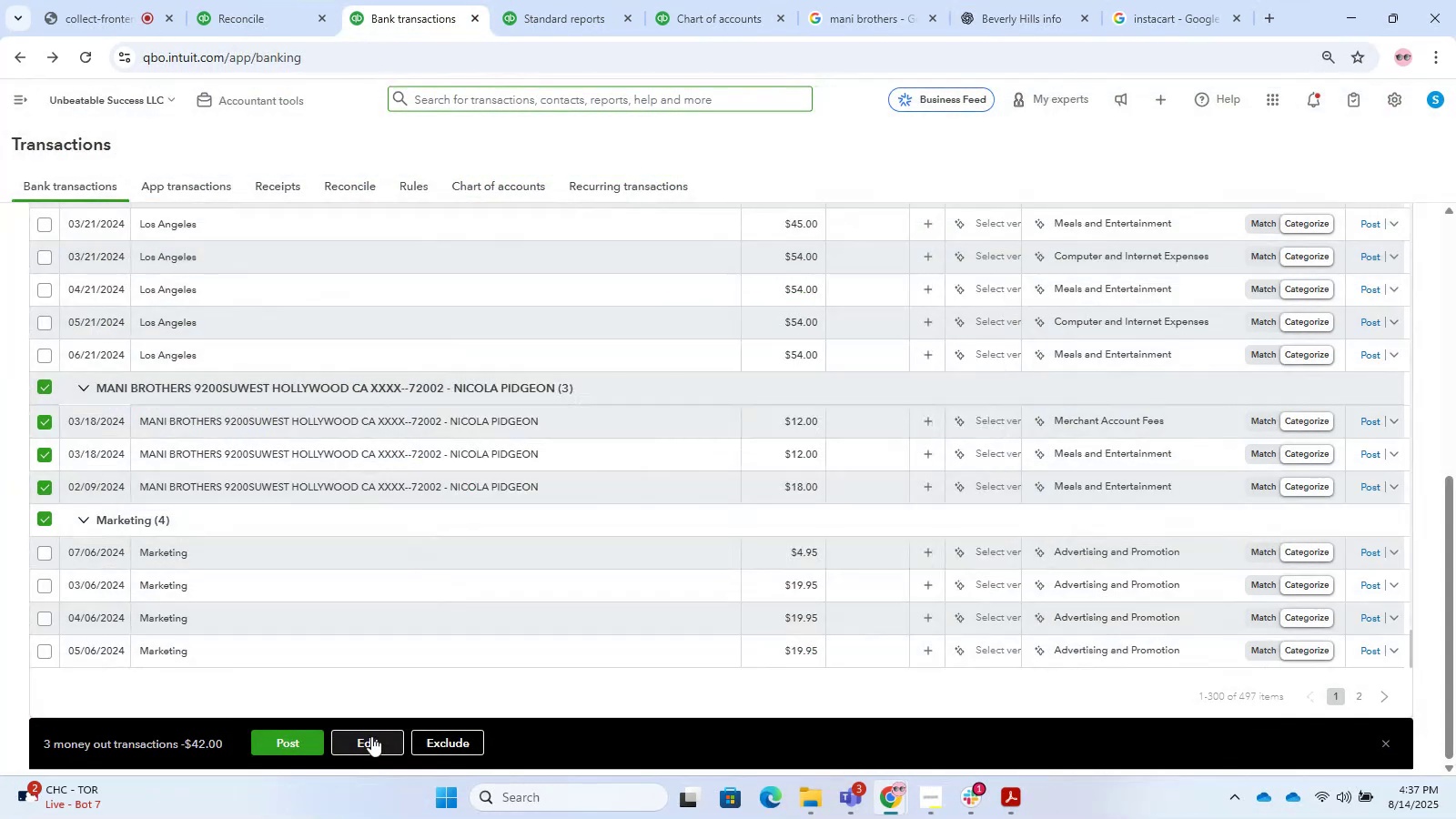 
left_click([371, 736])
 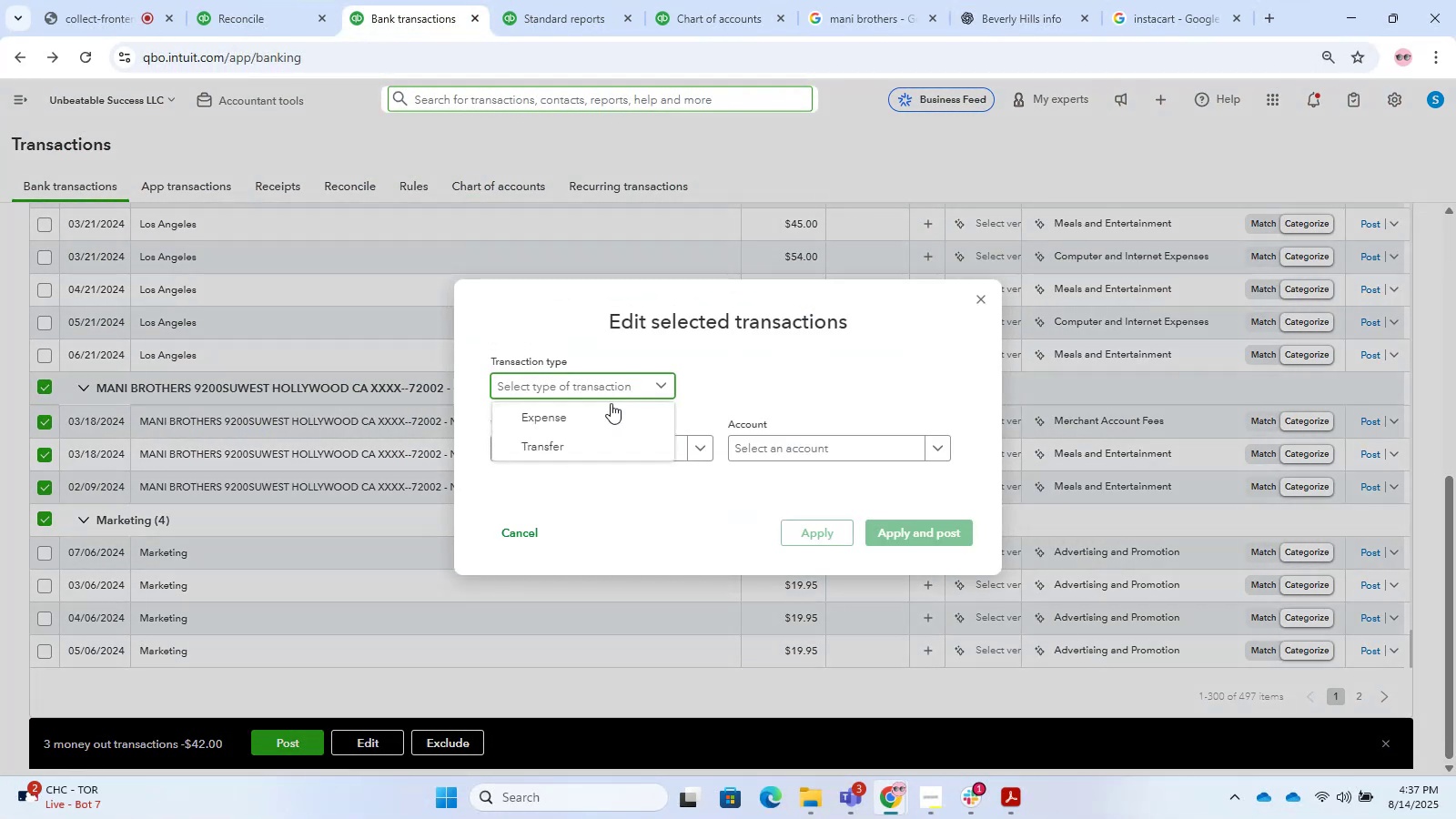 
left_click([595, 416])
 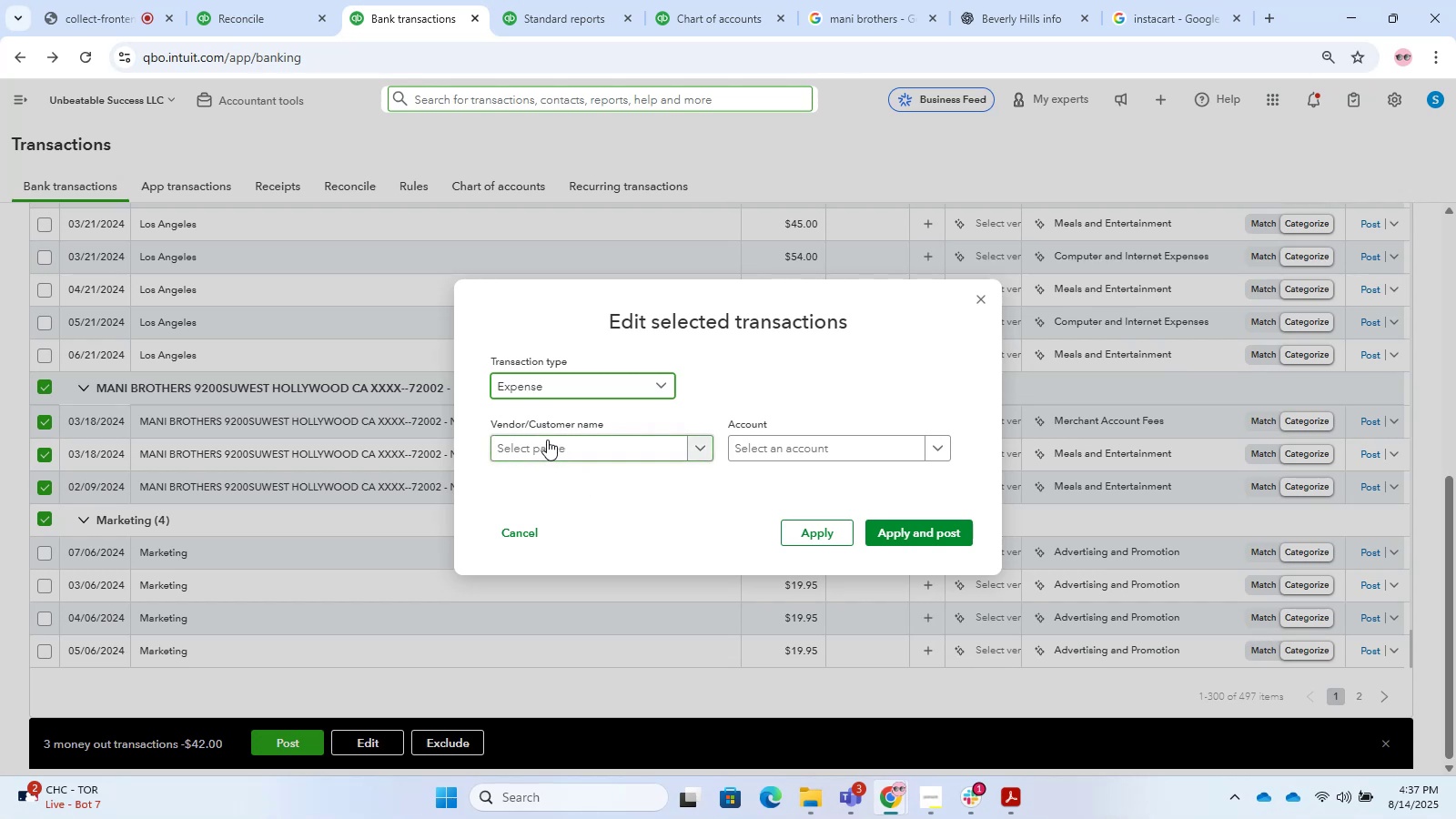 
left_click([537, 454])
 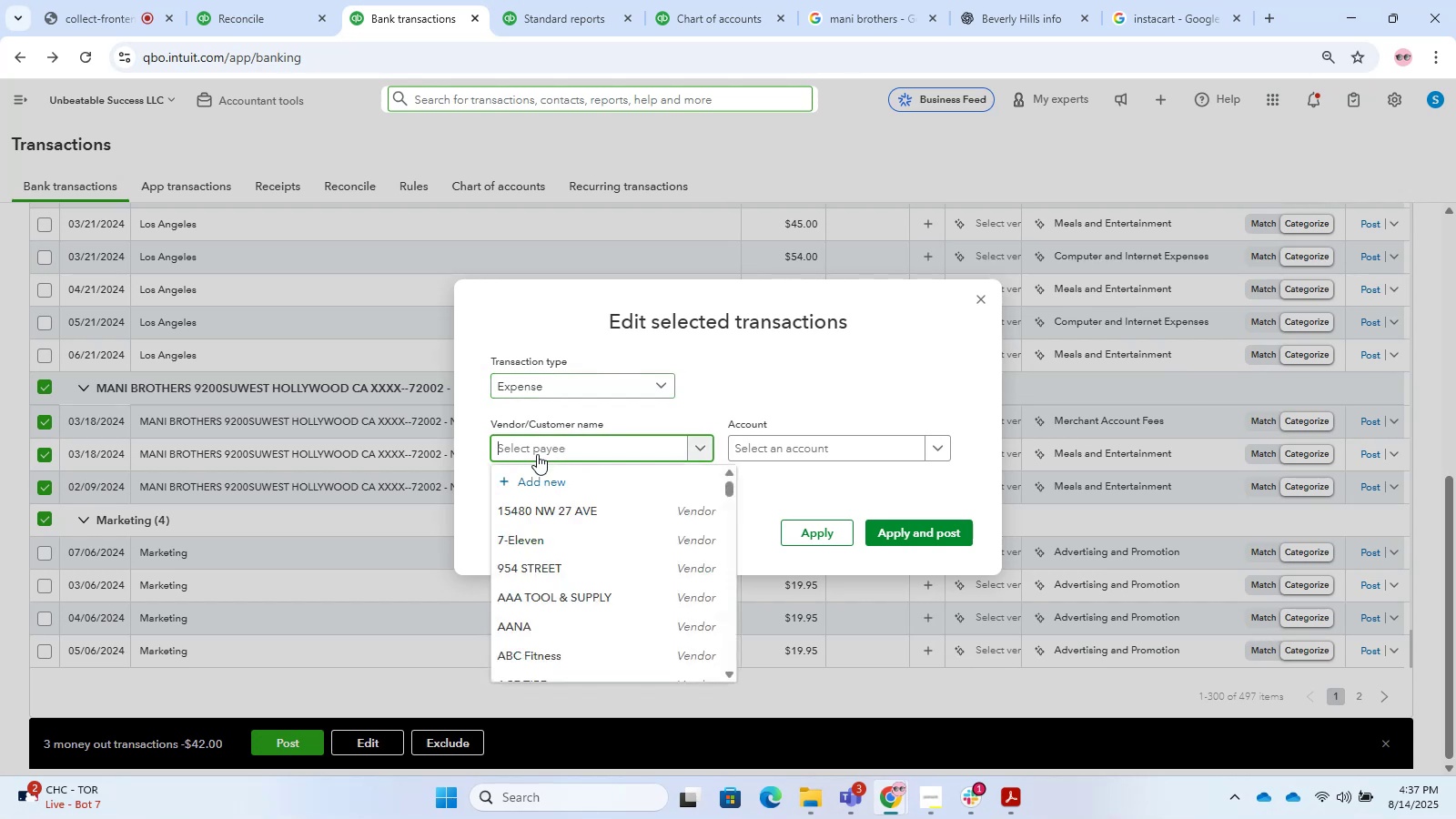 
key(Control+V)
 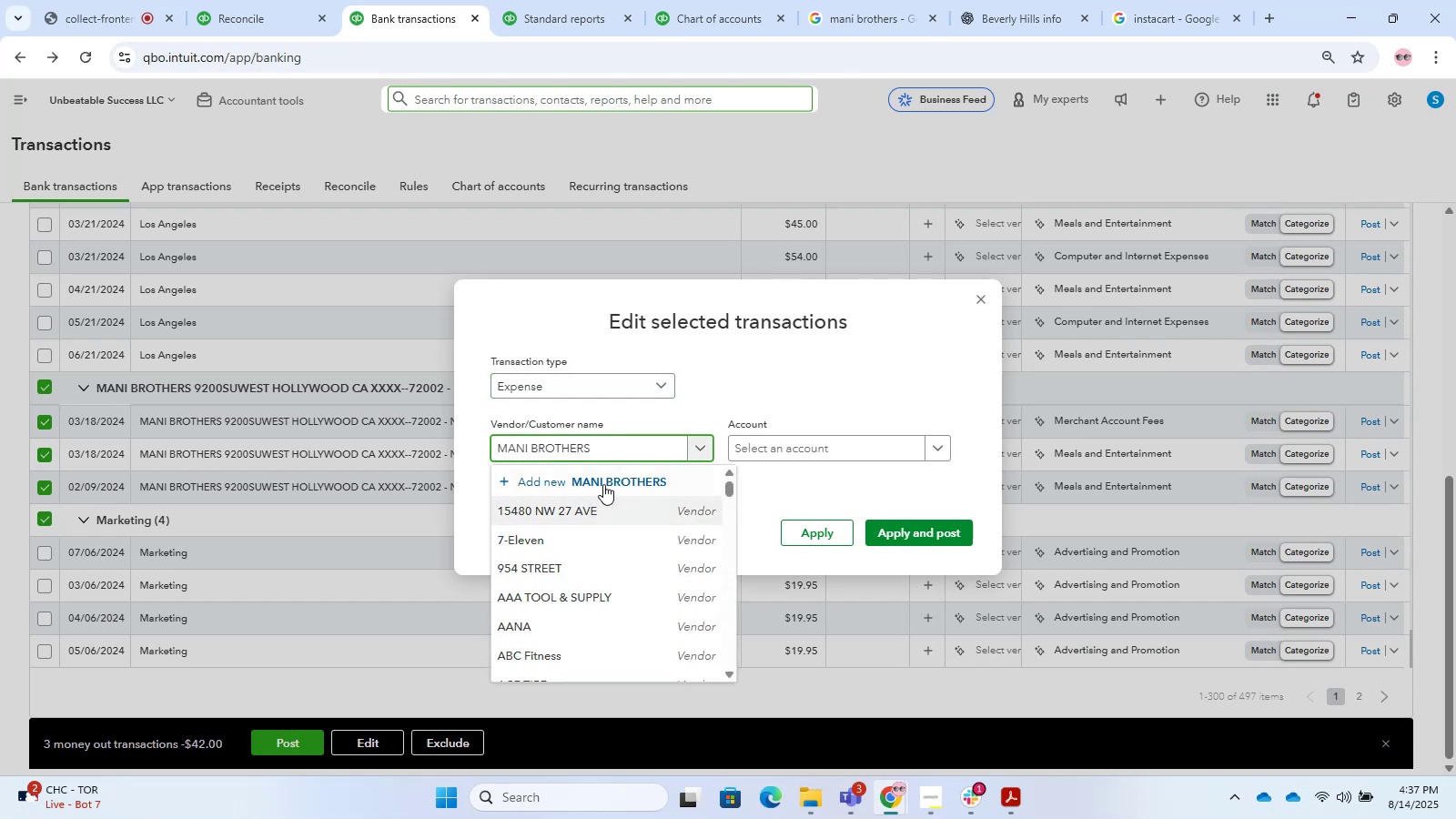 
left_click([603, 484])
 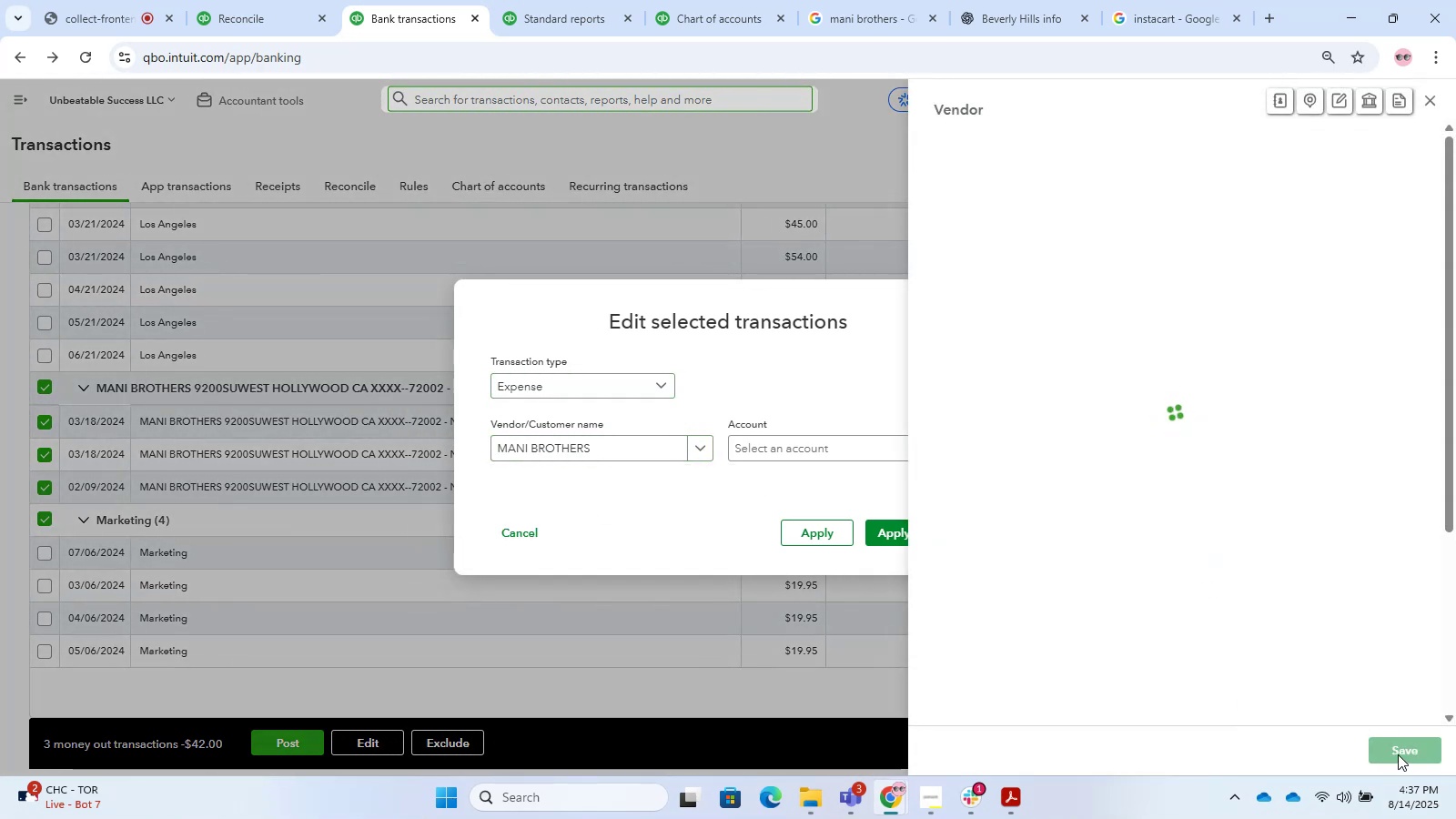 
left_click([1400, 751])
 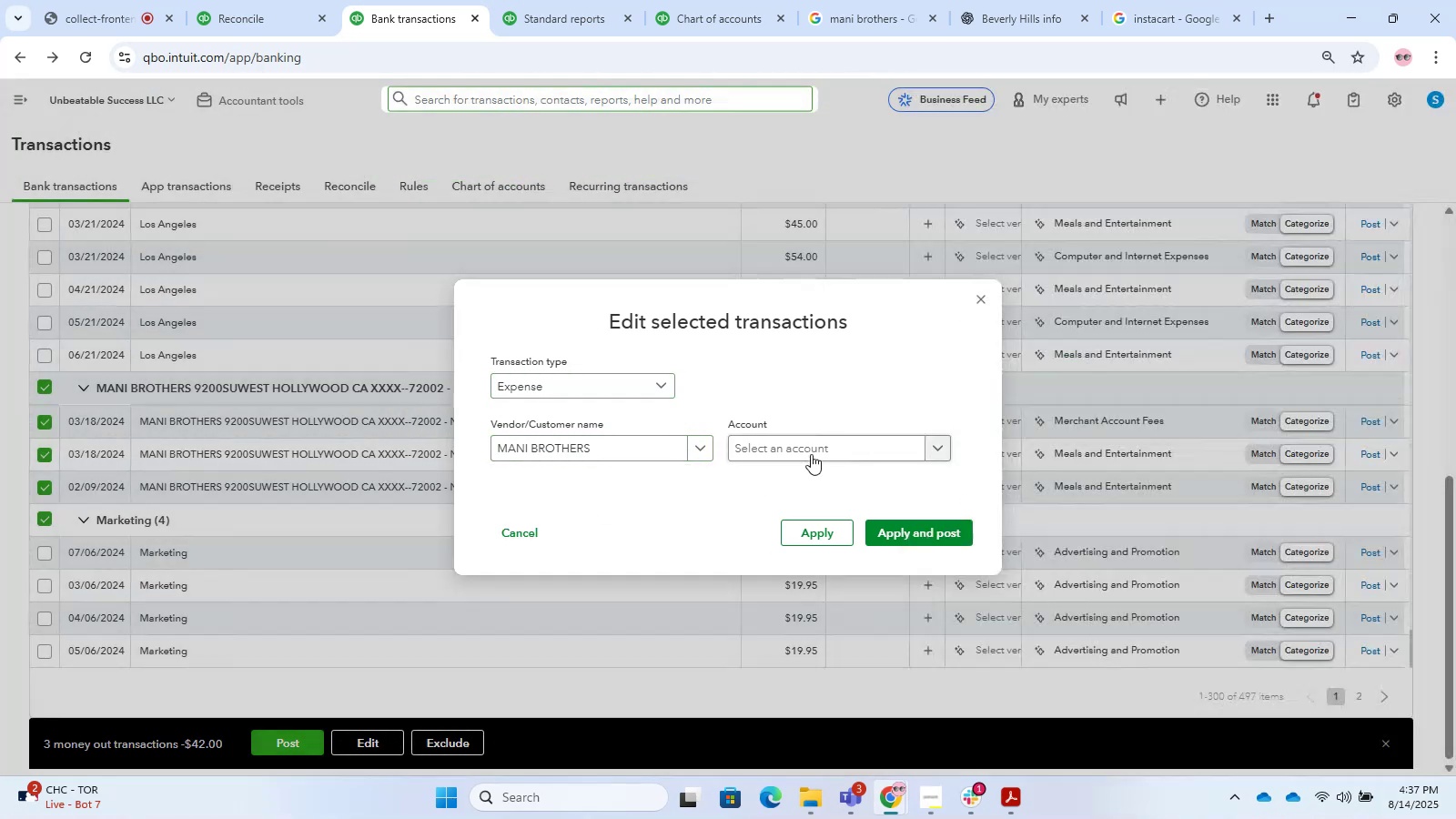 
left_click([810, 451])
 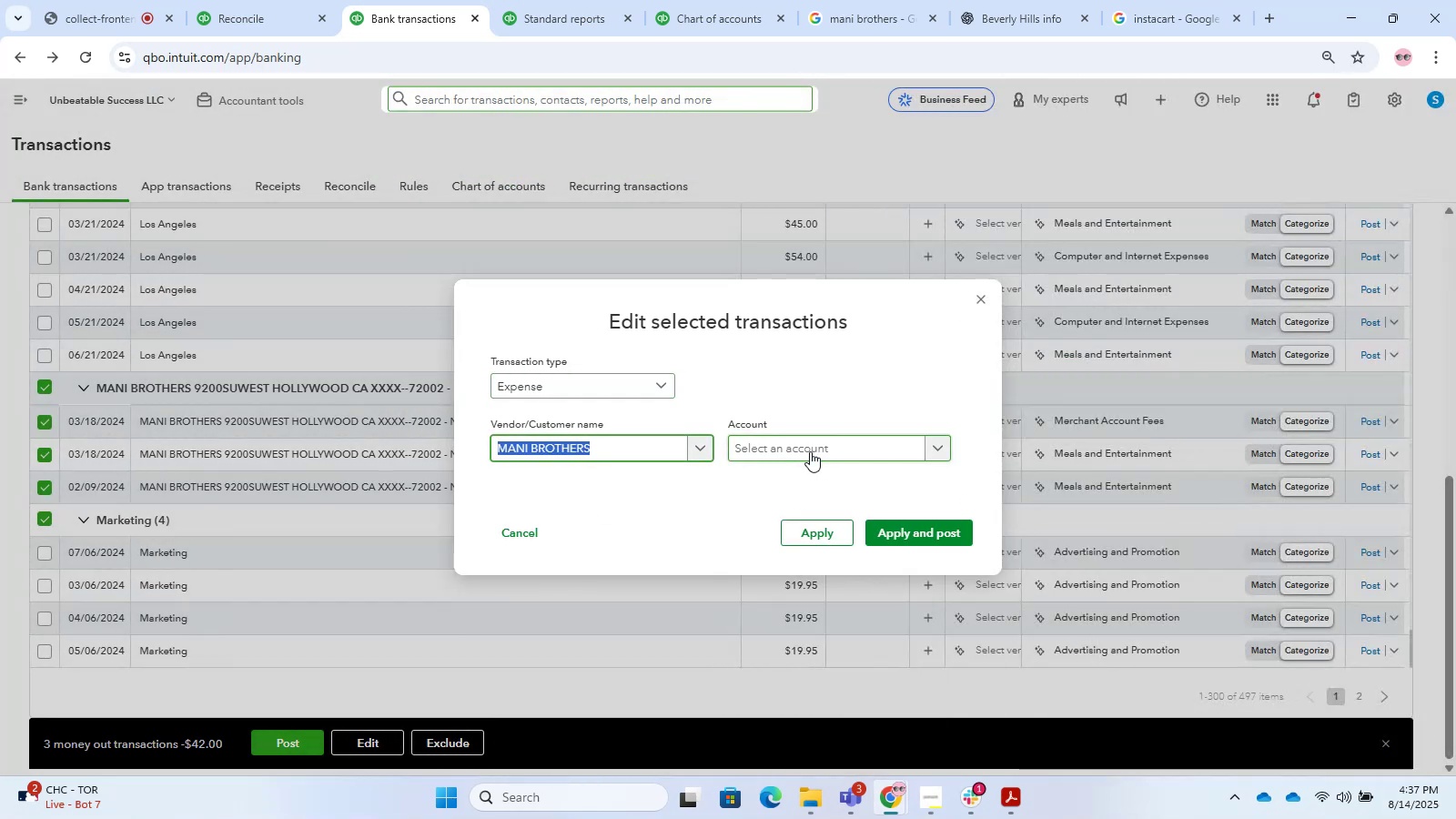 
left_click([810, 451])
 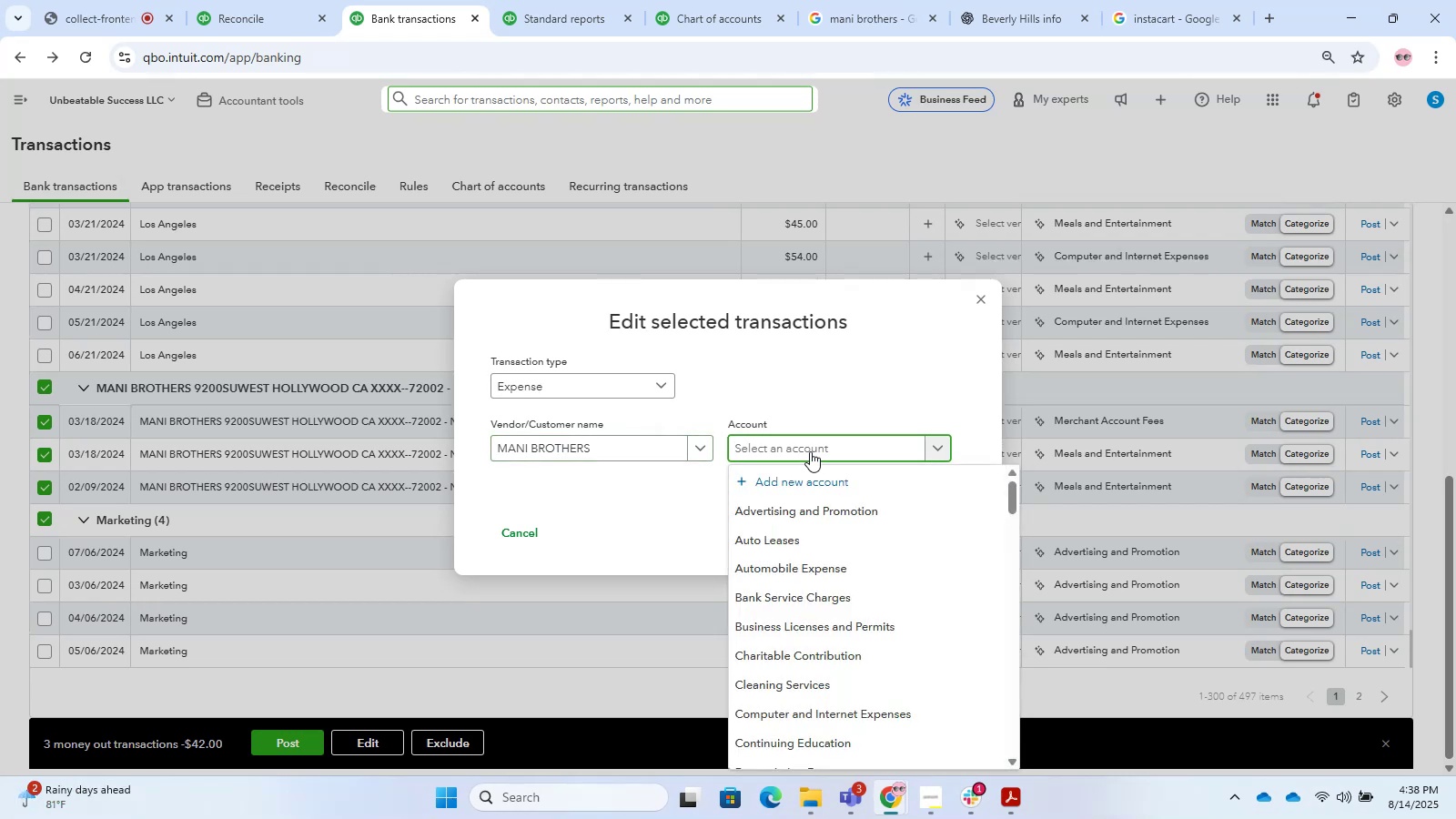 
scroll: coordinate [862, 615], scroll_direction: down, amount: 5.0
 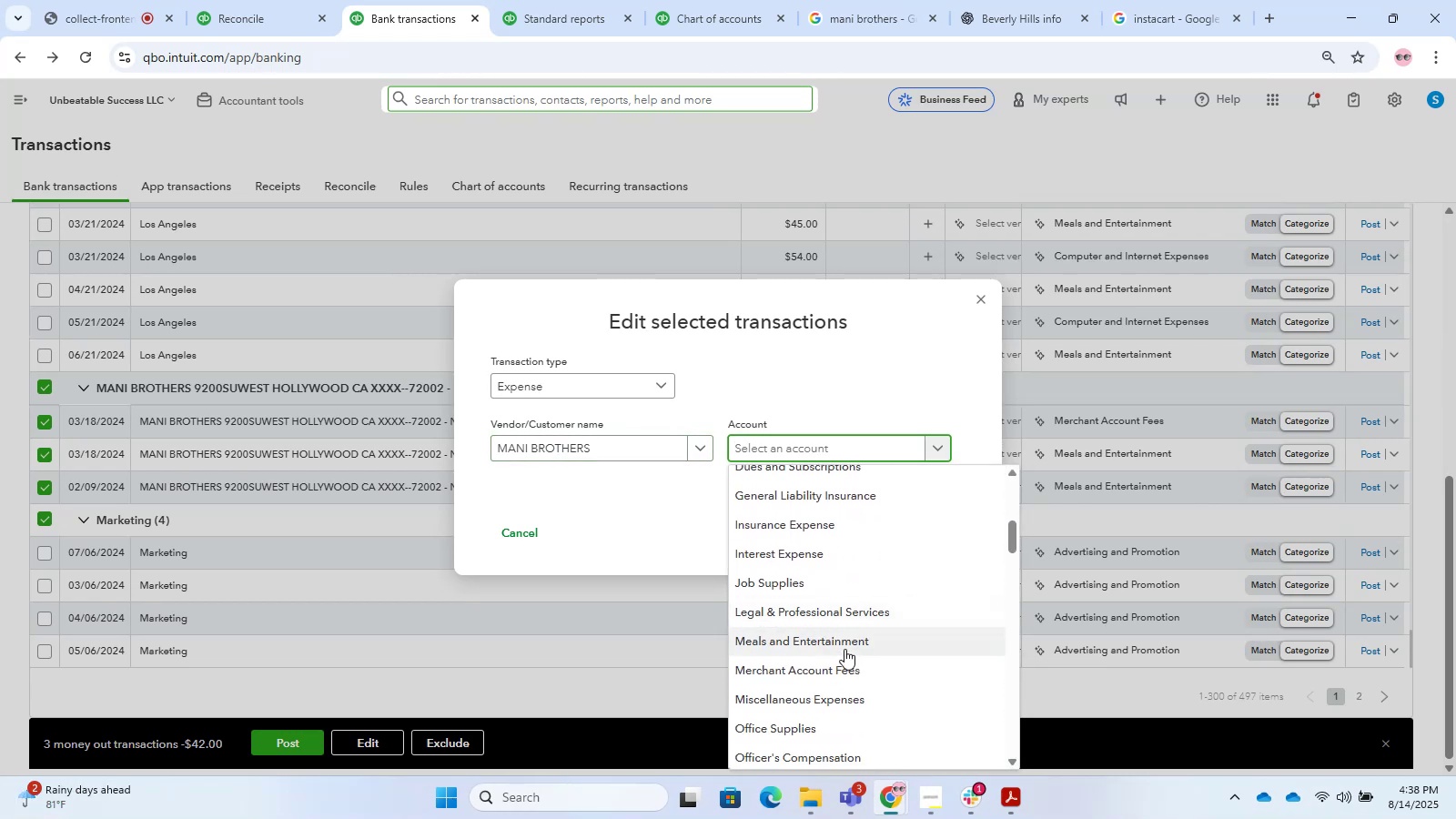 
left_click([834, 639])
 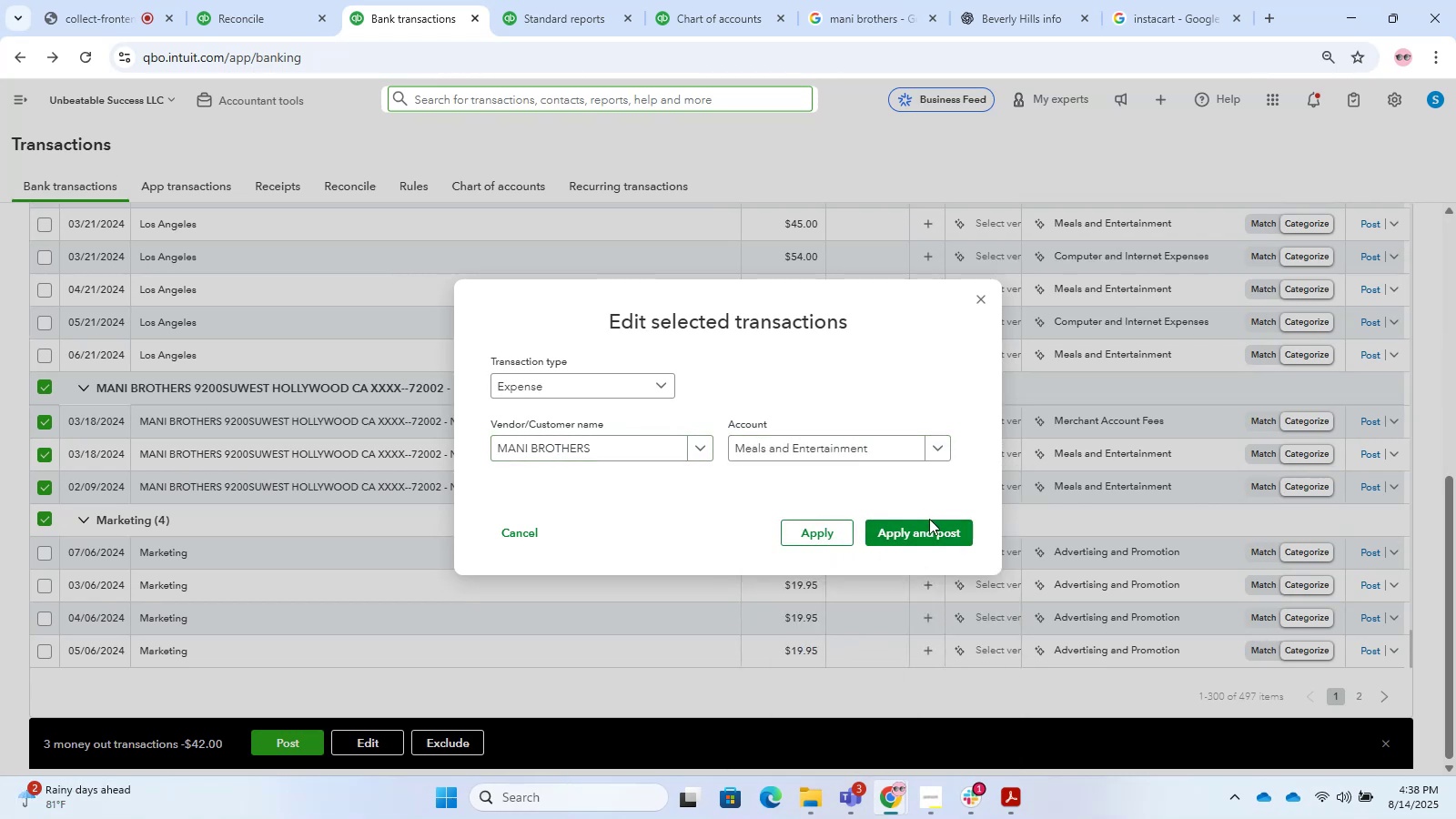 
double_click([929, 531])
 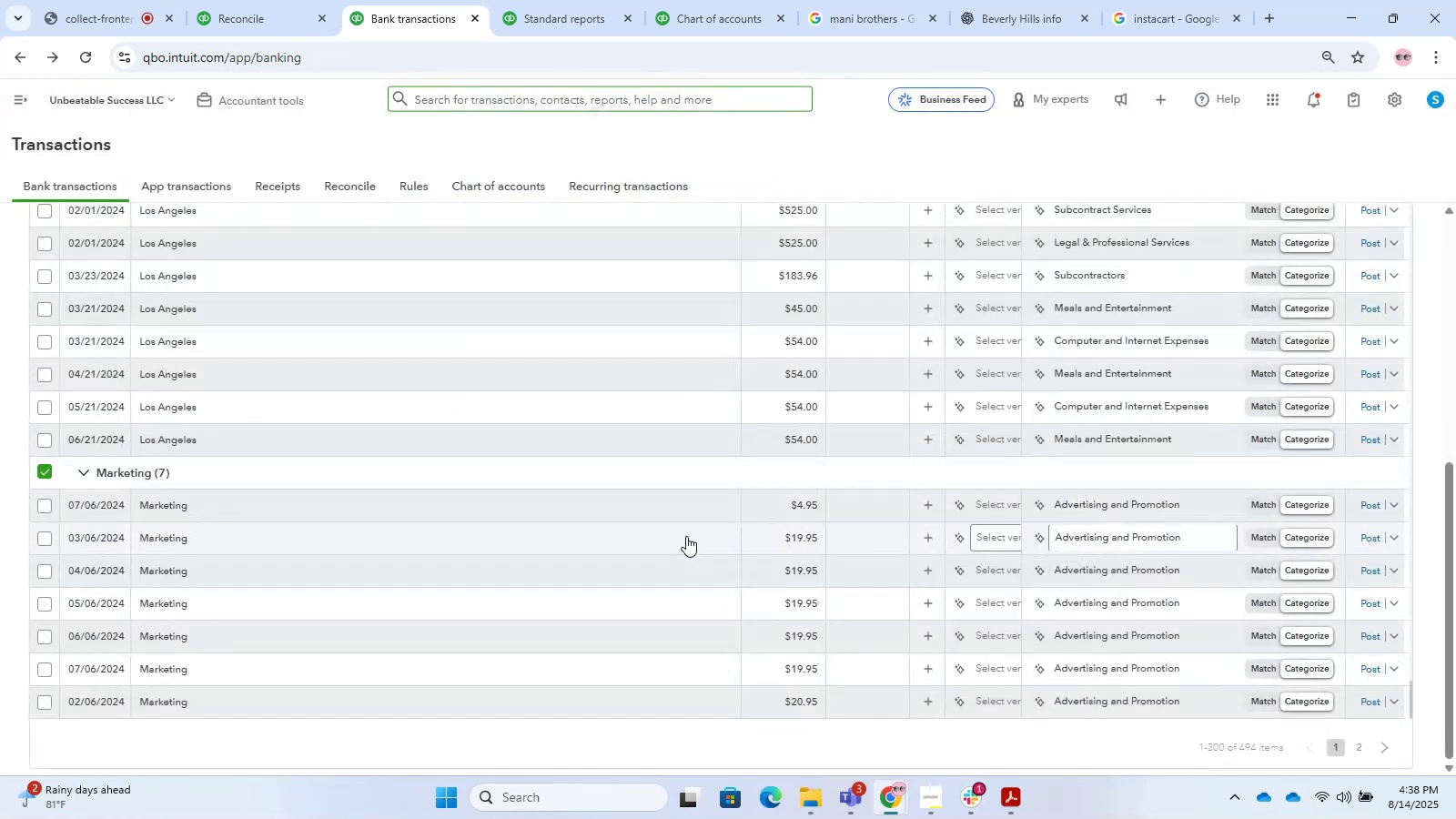 
scroll: coordinate [55, 555], scroll_direction: down, amount: 4.0
 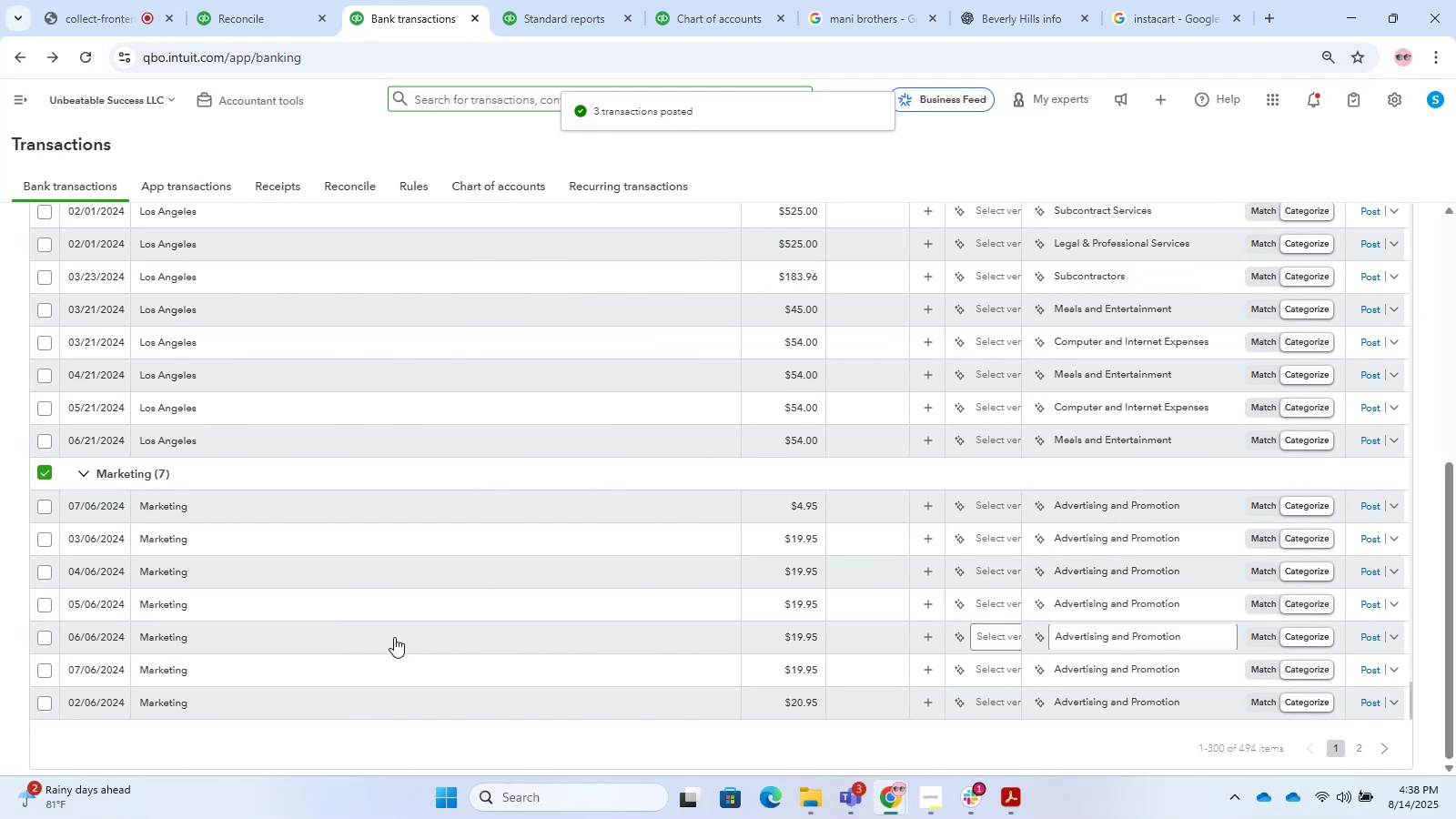 
scroll: coordinate [1455, 422], scroll_direction: up, amount: 43.0
 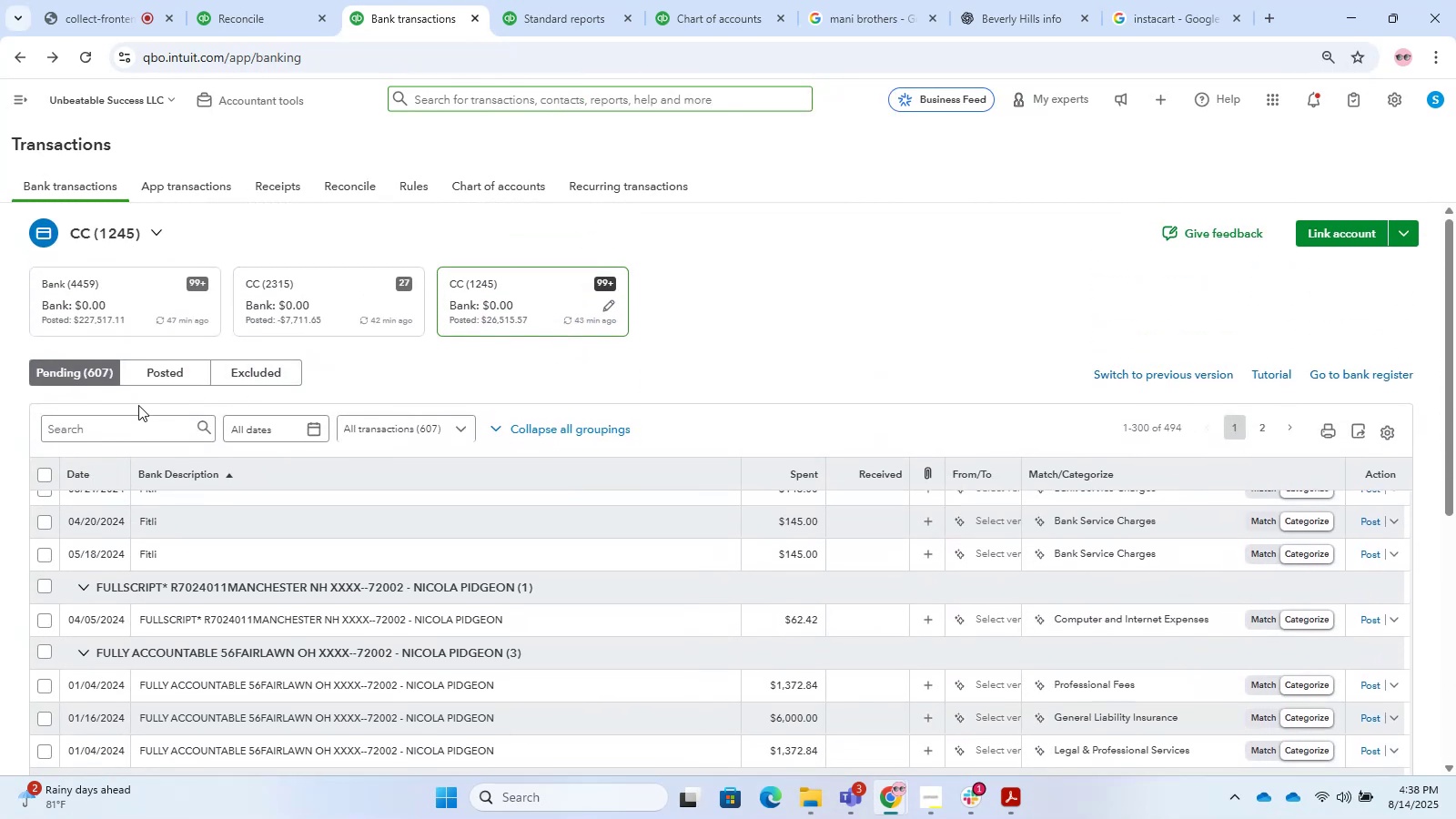 
left_click([120, 424])
 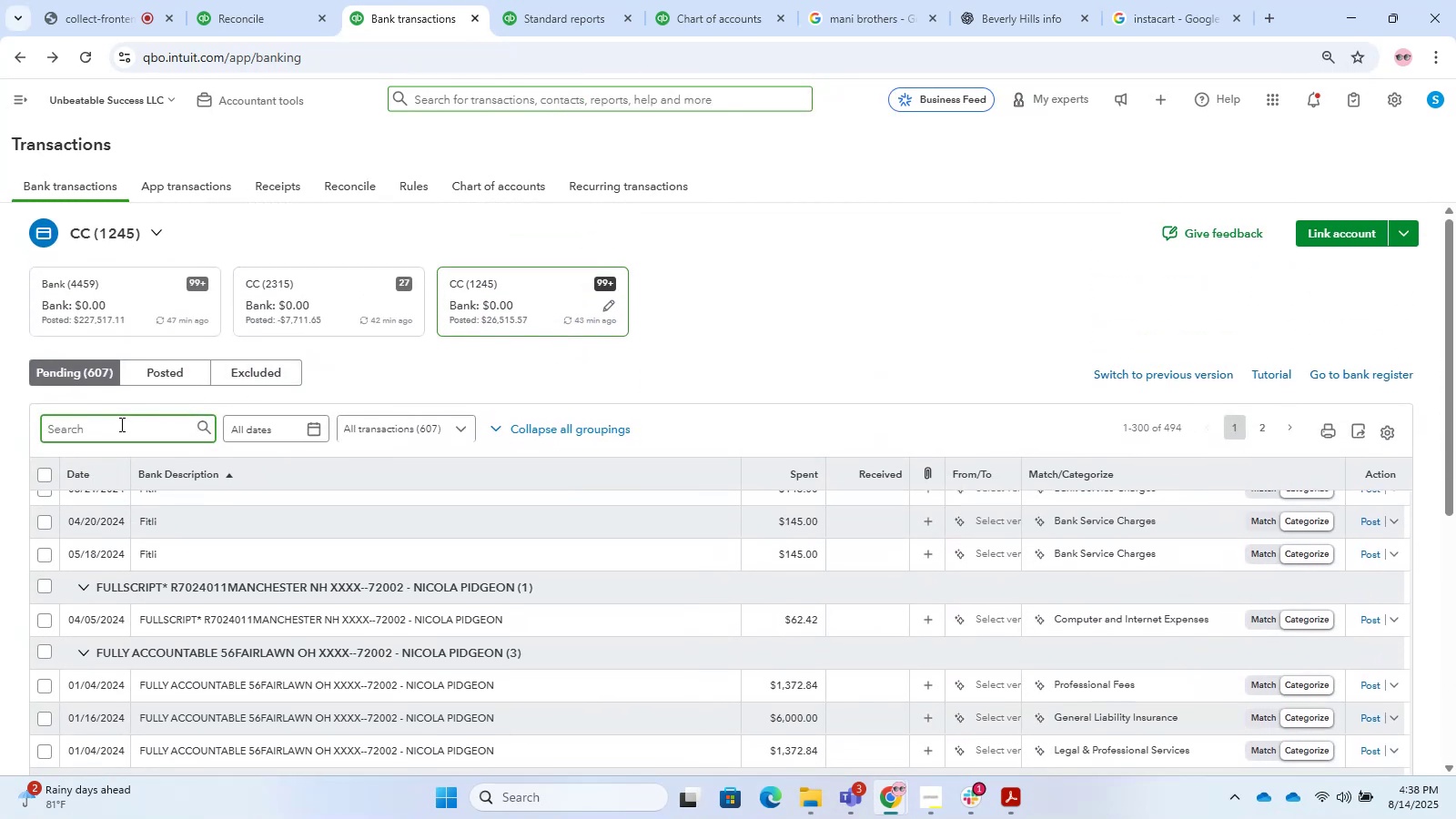 
type(Marketing)
 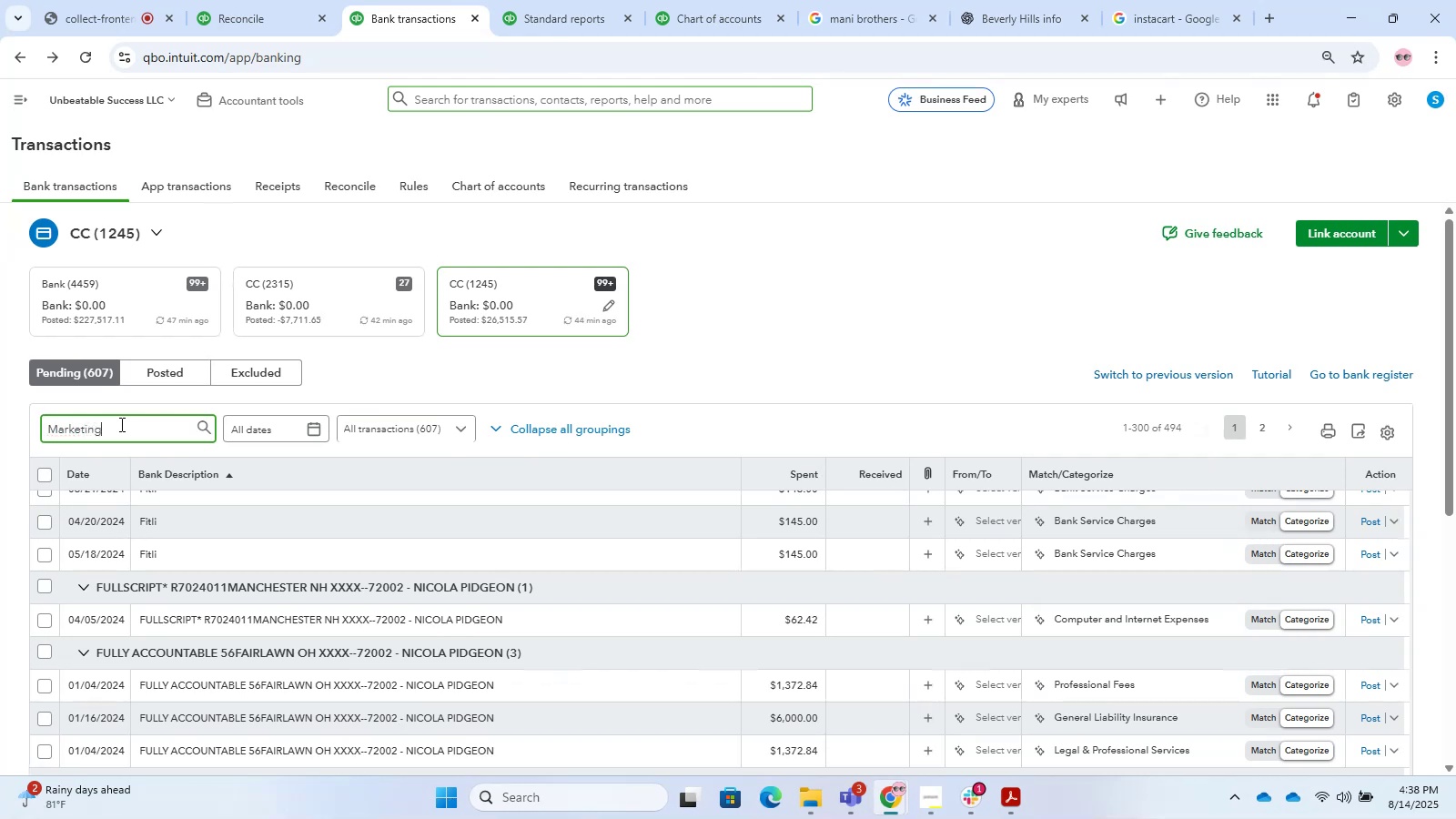 
key(Enter)
 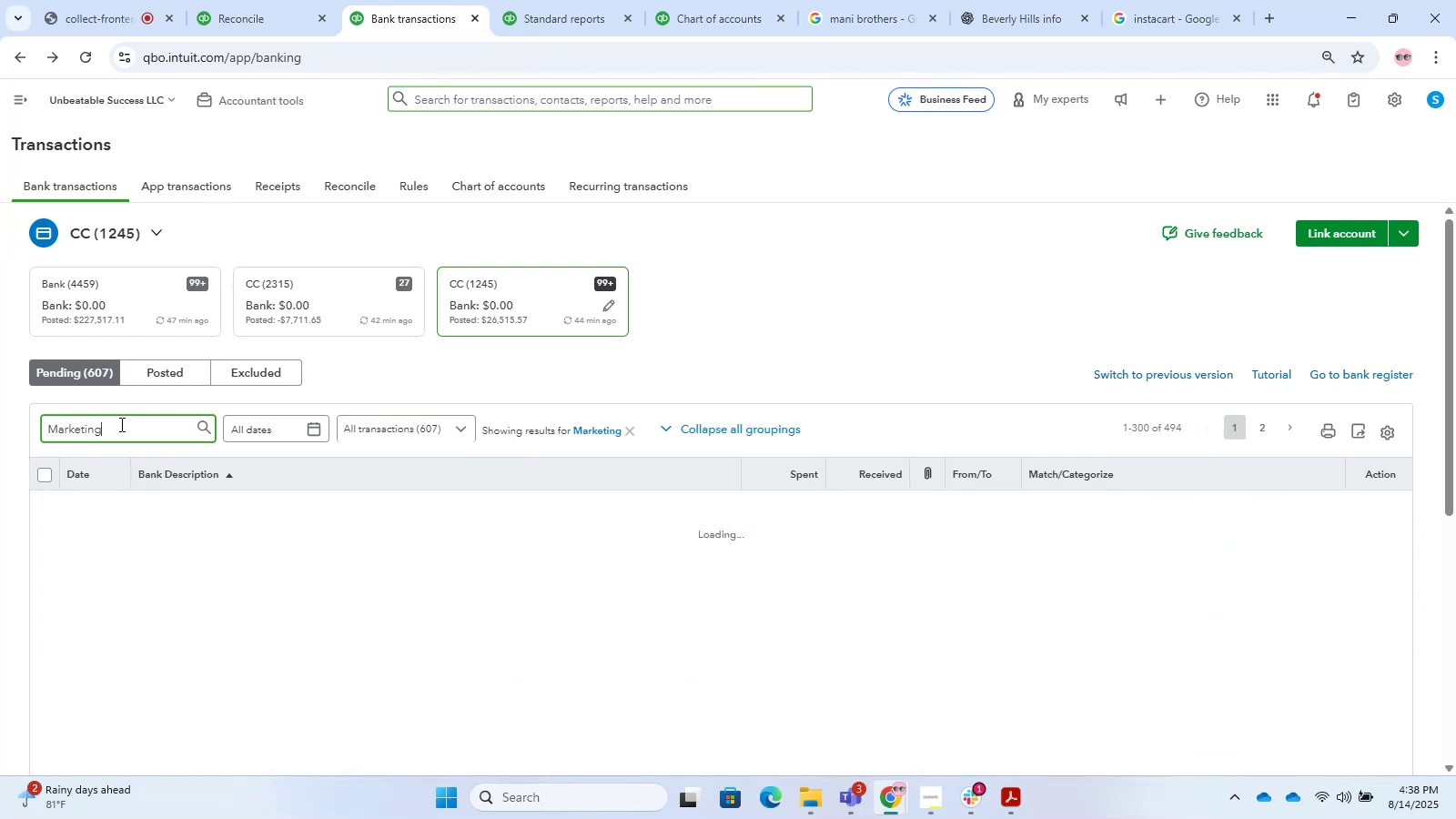 
mouse_move([75, 428])
 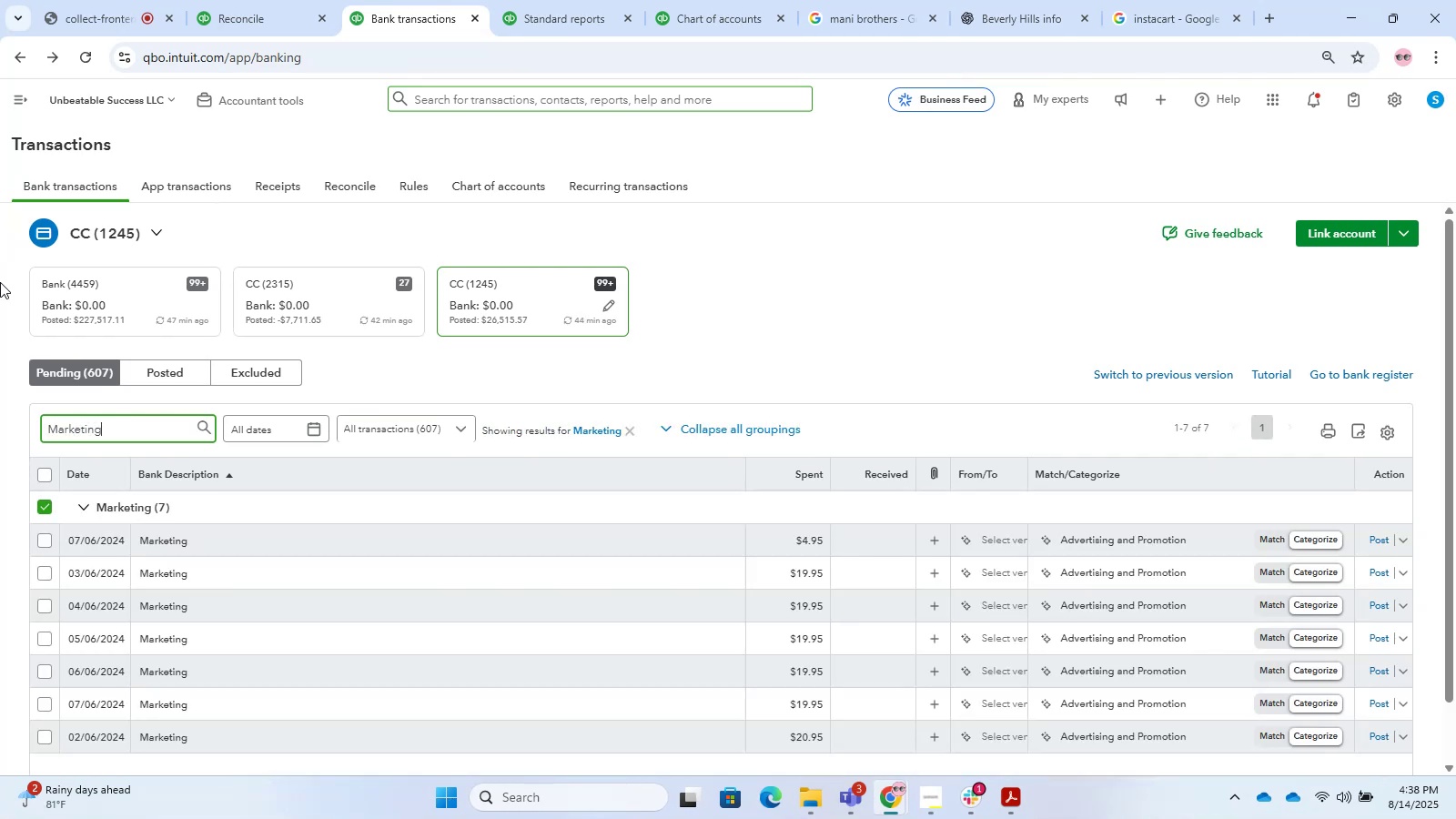 
scroll: coordinate [413, 500], scroll_direction: down, amount: 4.0
 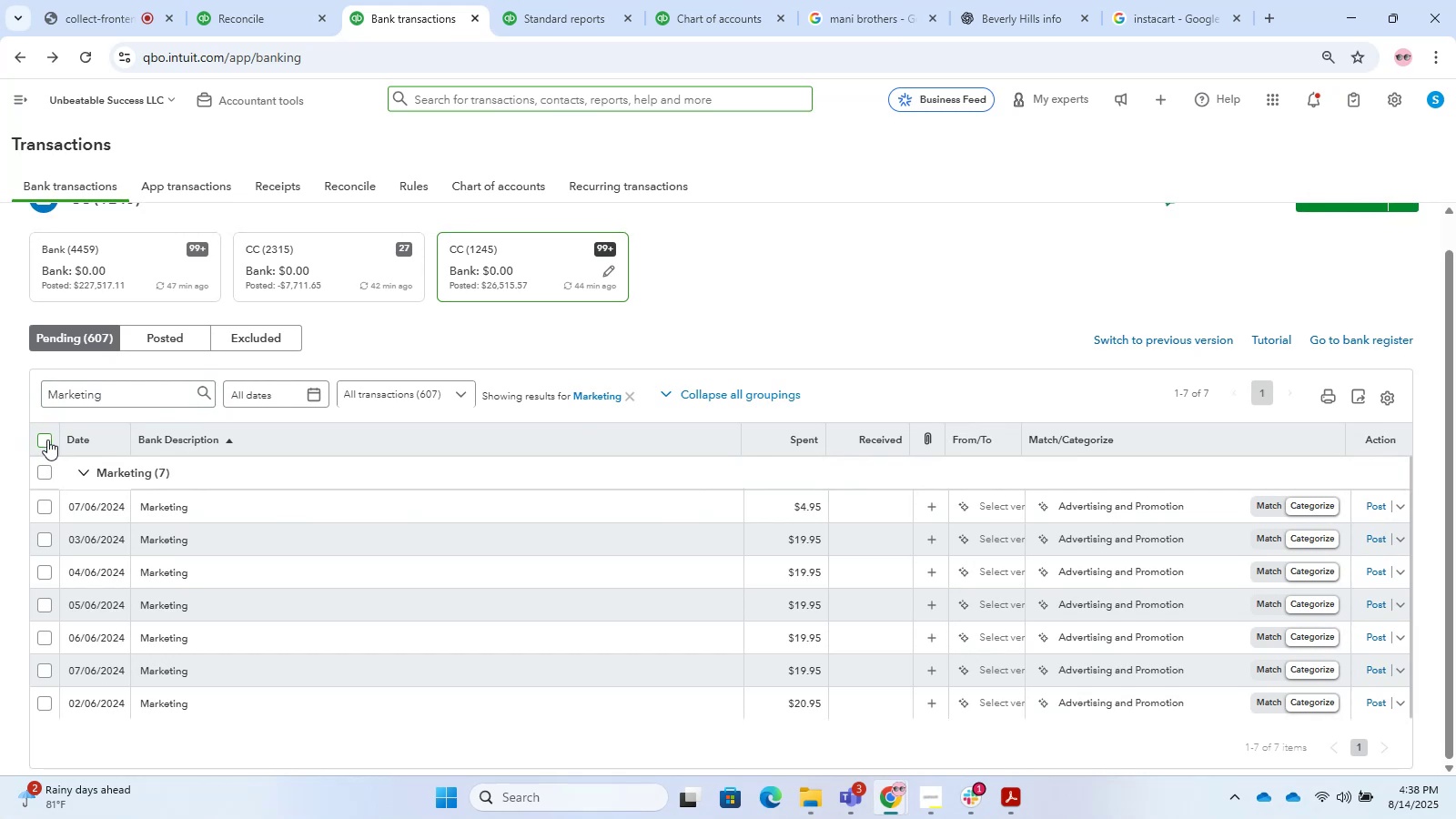 
left_click([42, 471])
 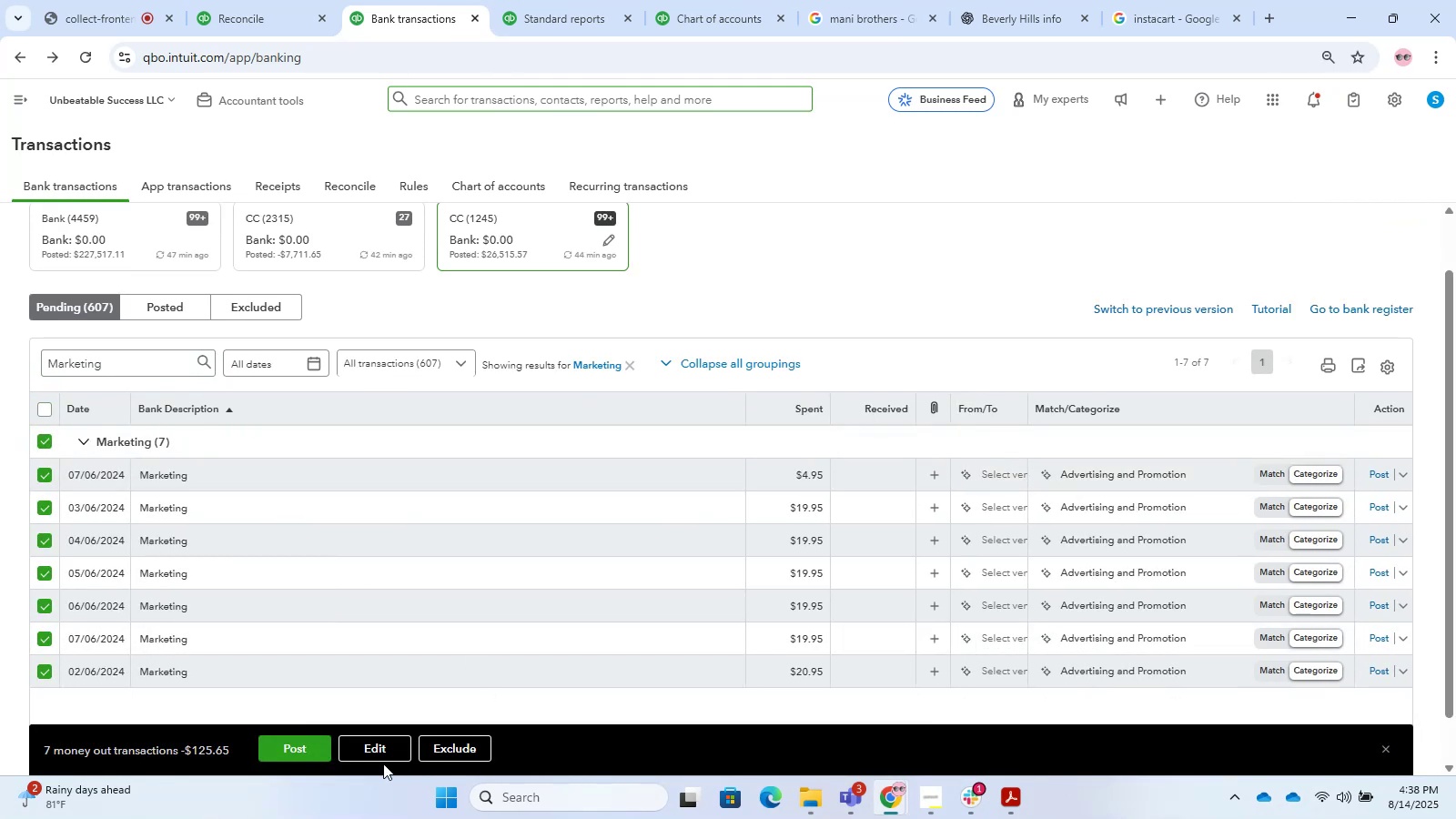 
left_click([374, 753])
 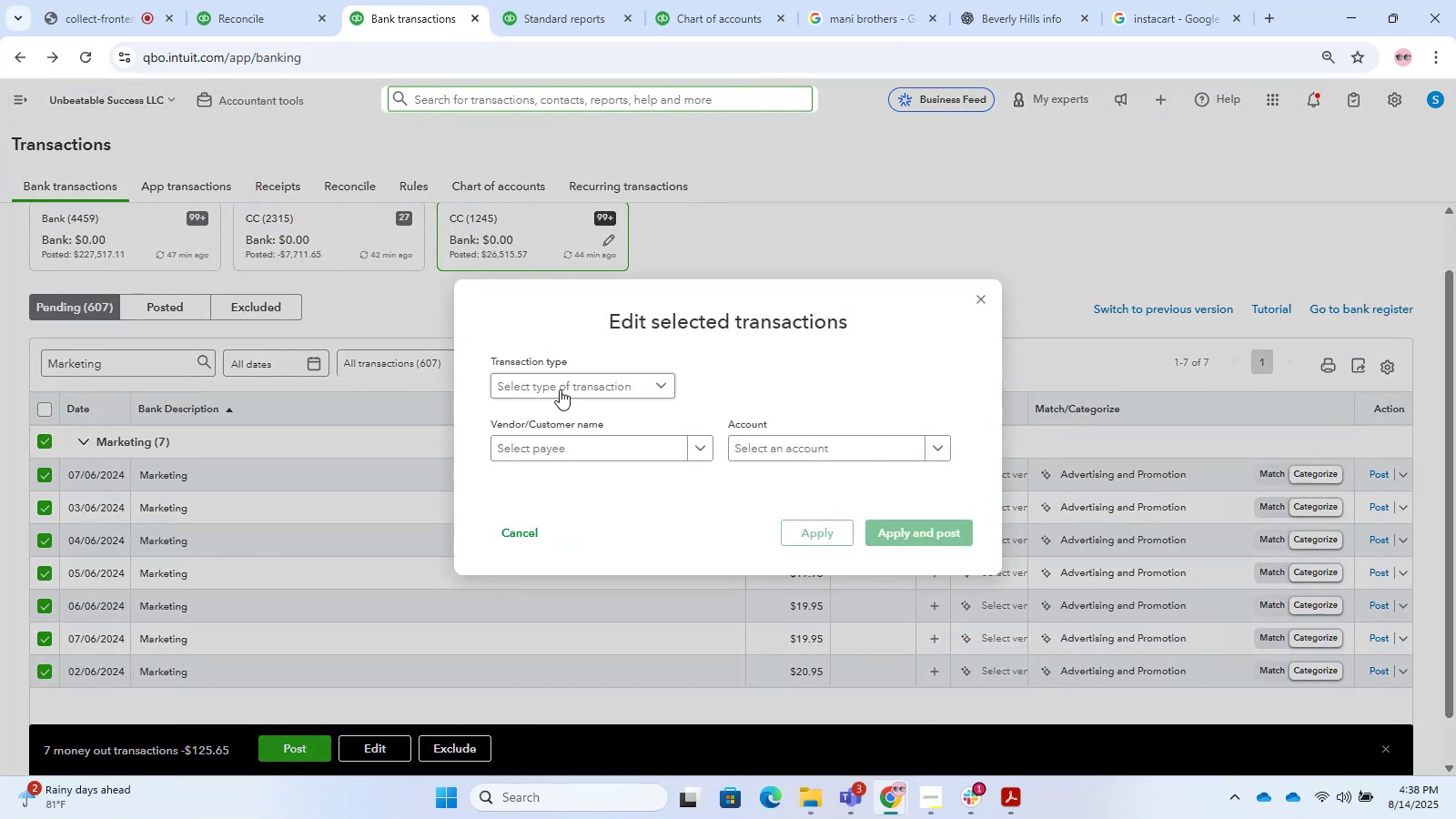 
left_click([560, 386])
 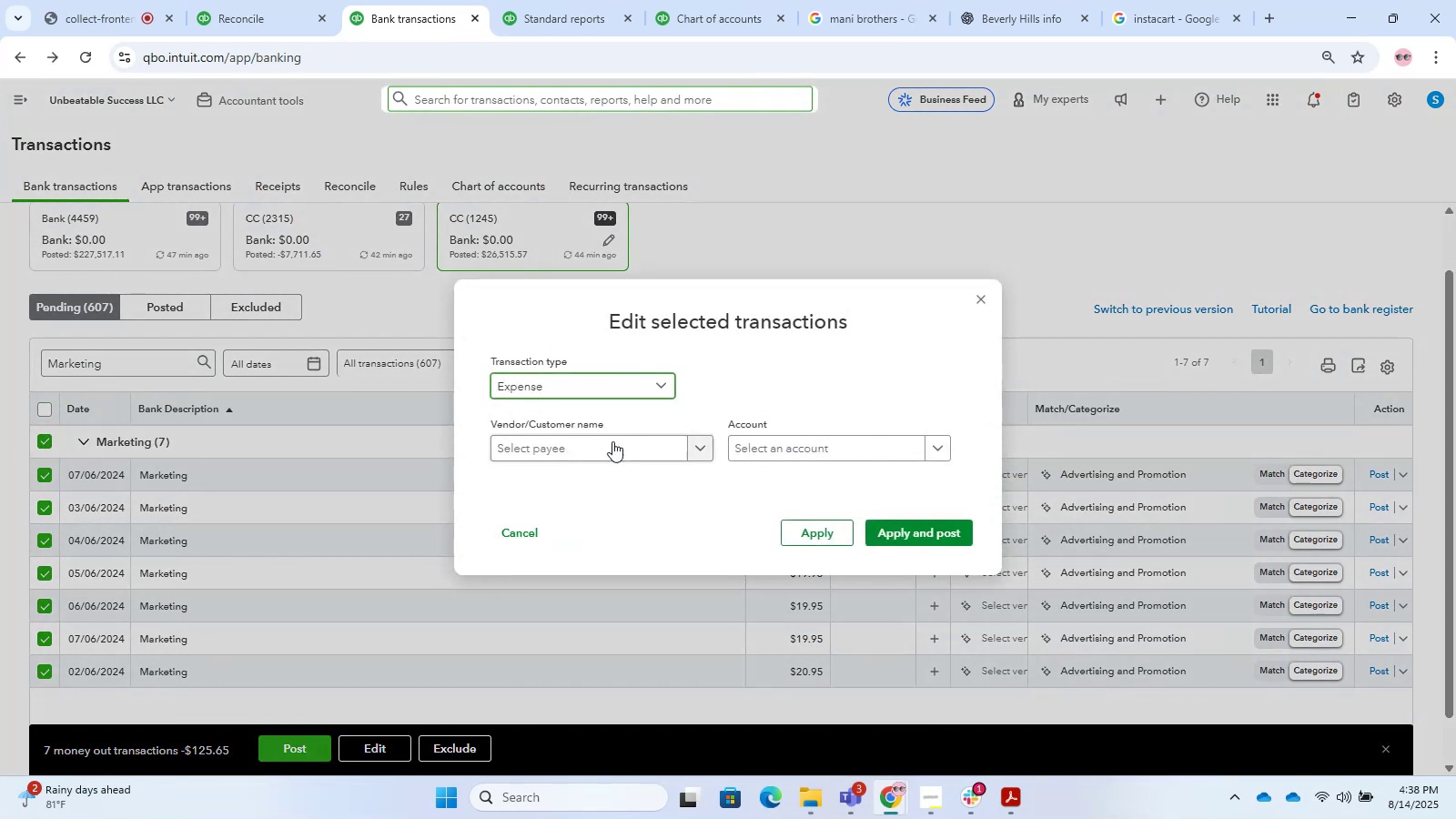 
triple_click([611, 443])
 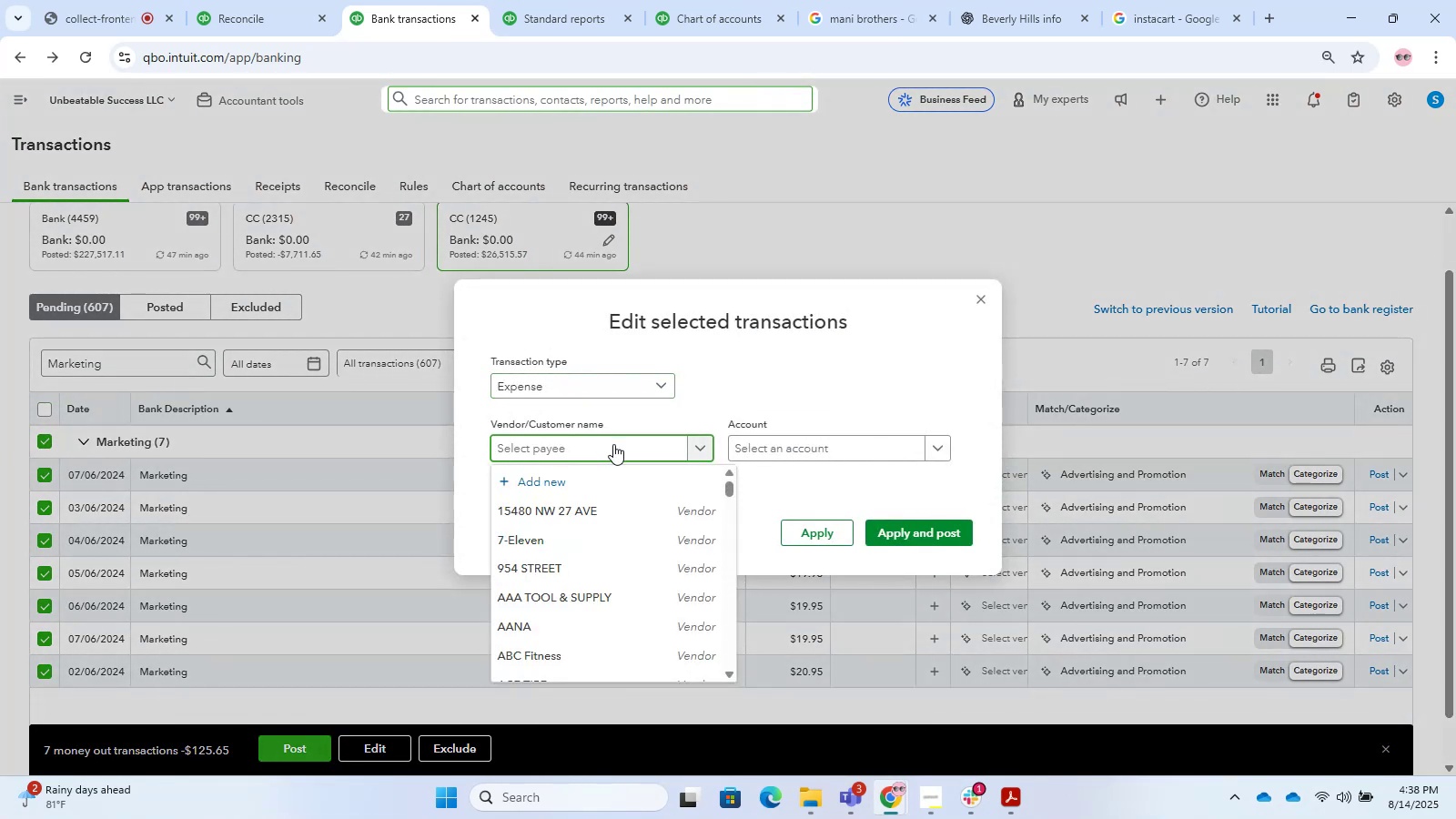 
type(Marketing)
 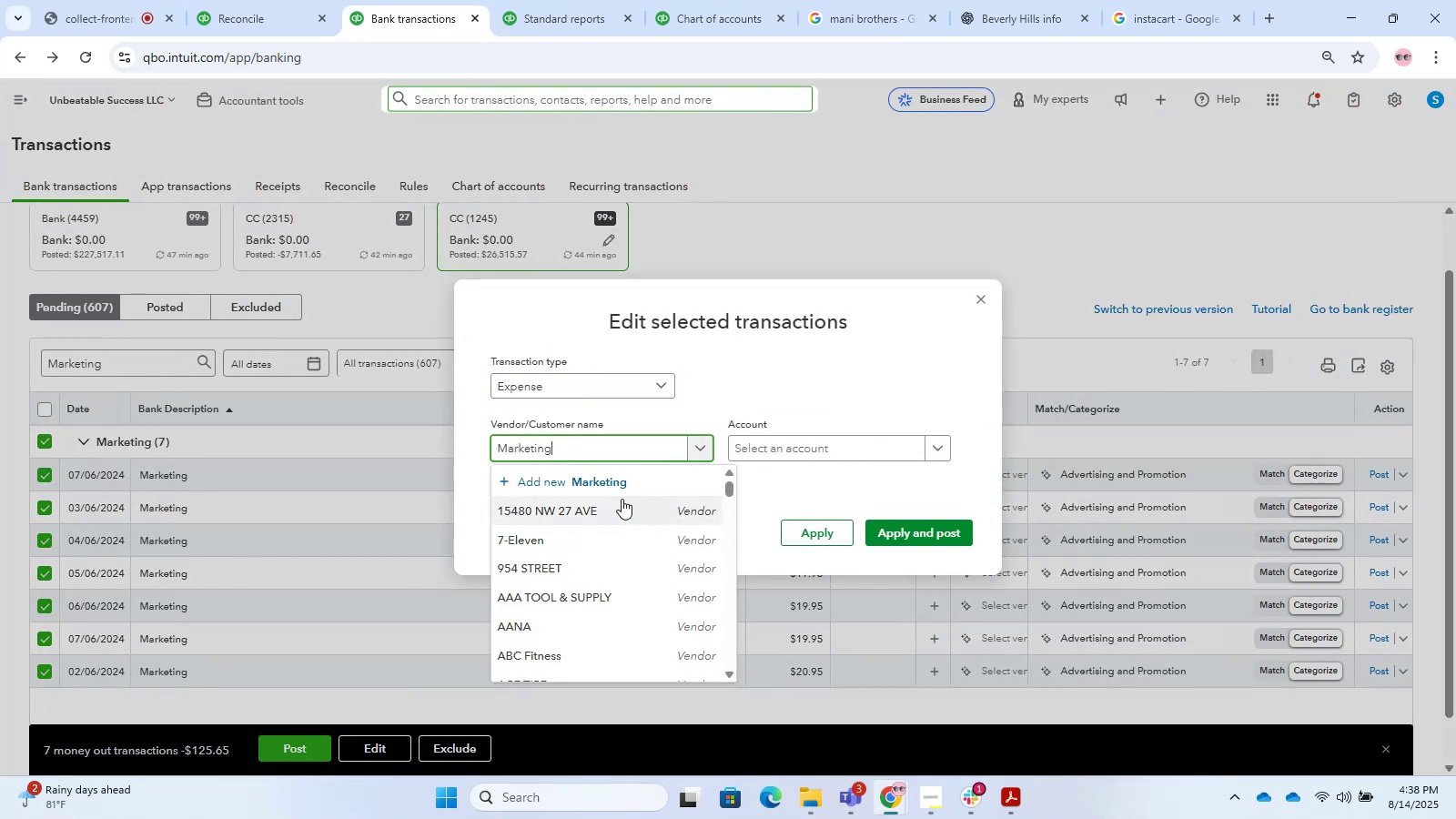 
left_click([619, 490])
 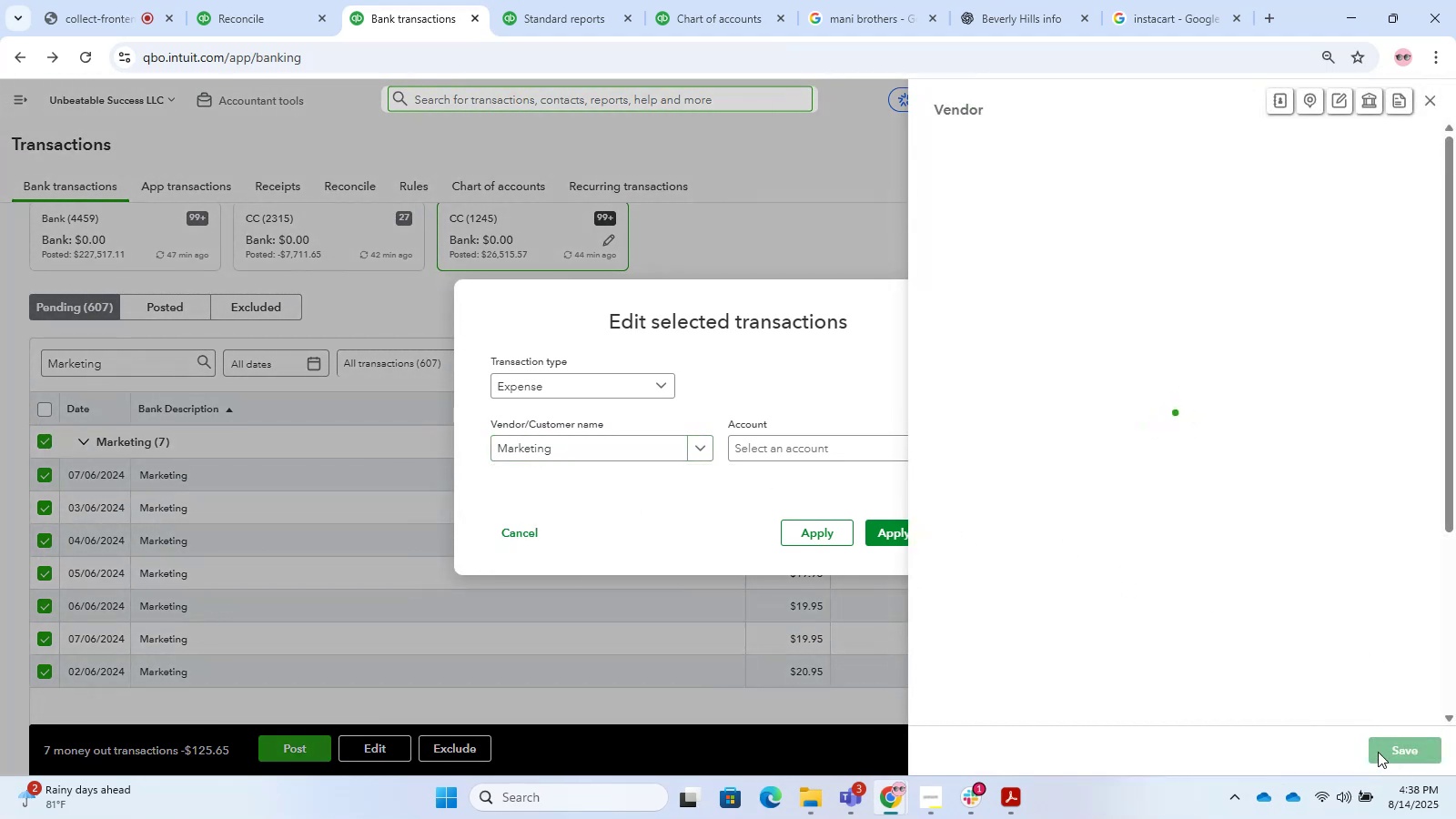 
left_click([1378, 752])
 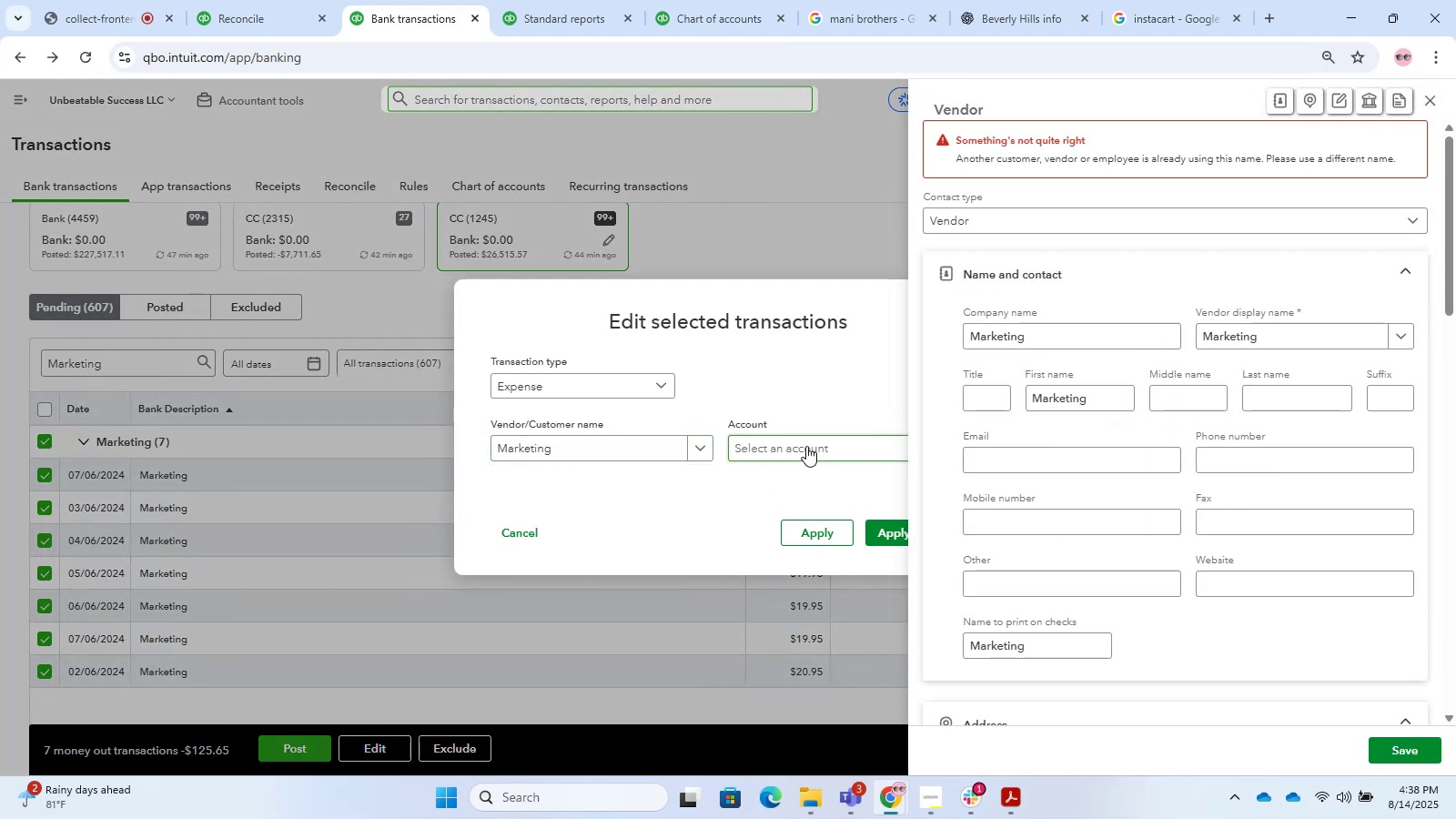 
wait(9.71)
 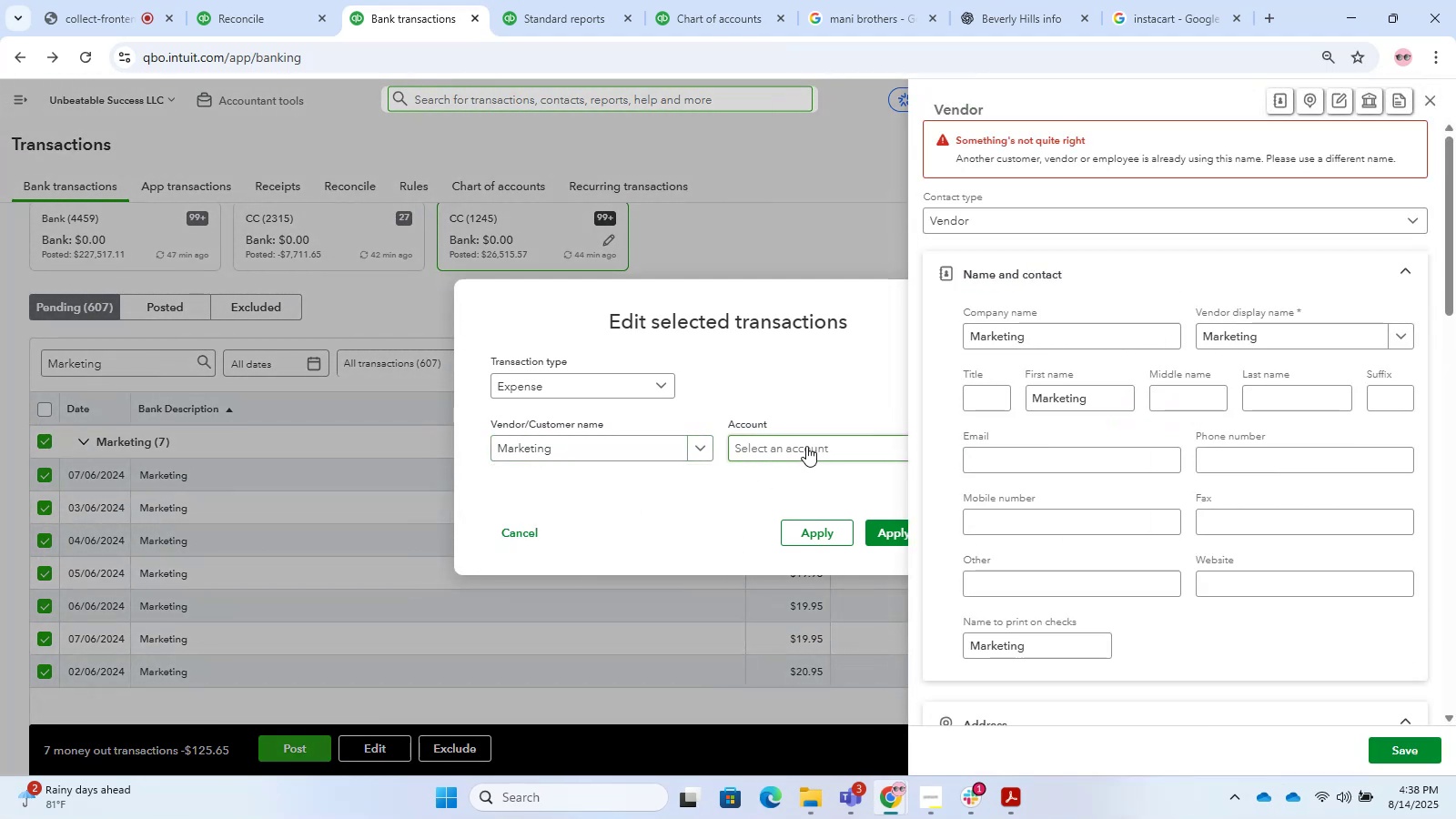 
left_click([625, 483])
 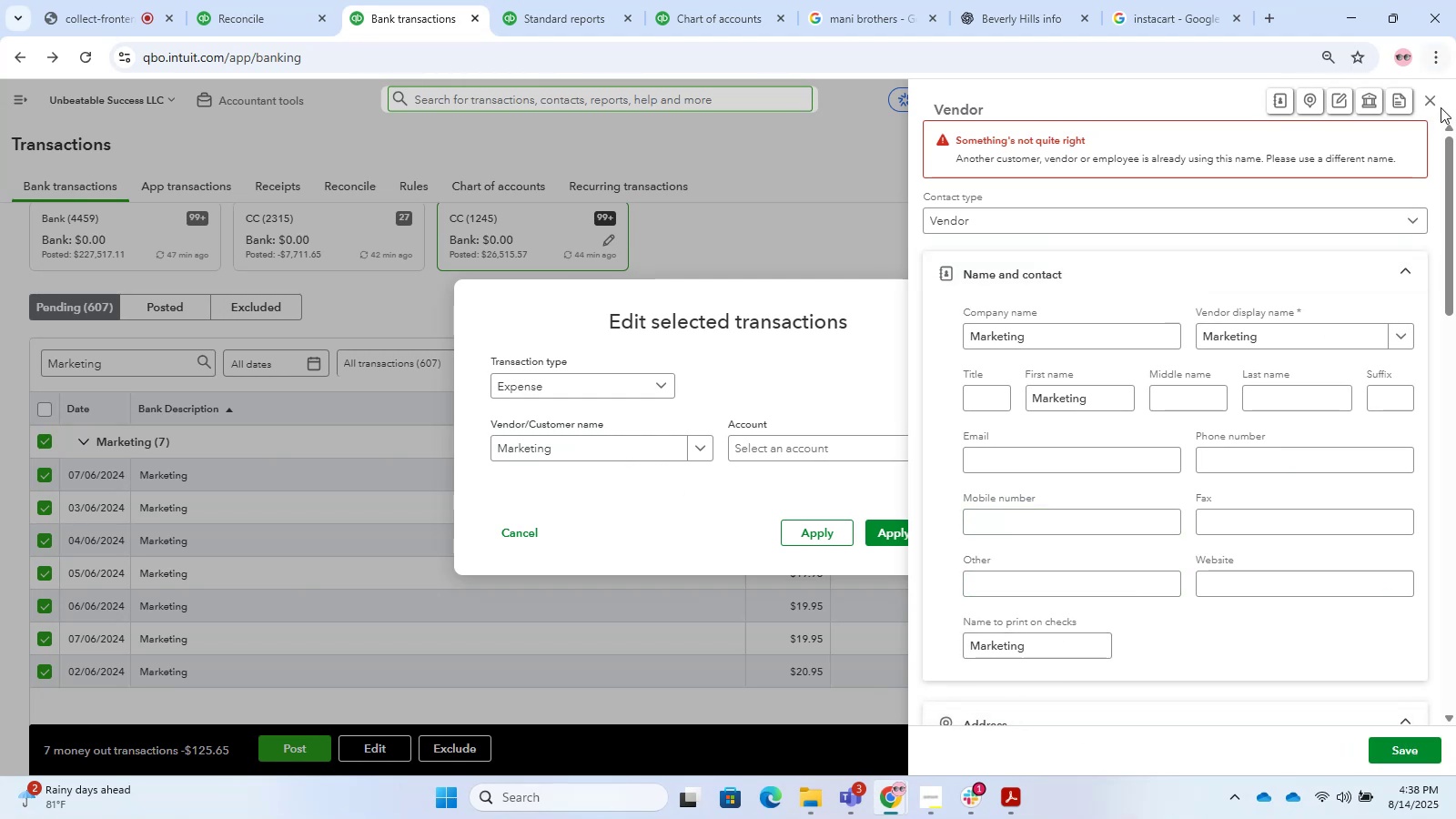 
left_click([1437, 99])
 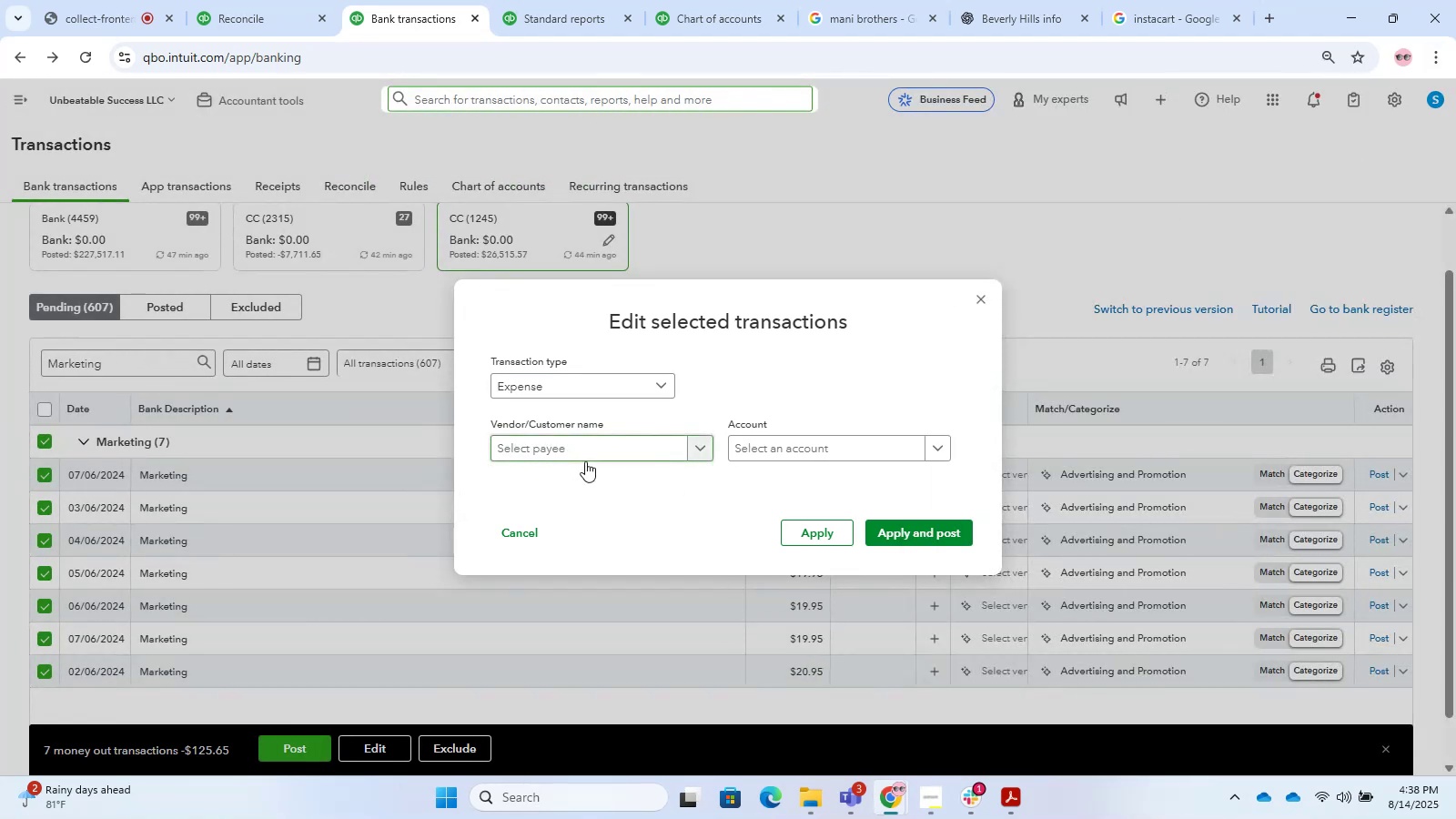 
left_click([575, 446])
 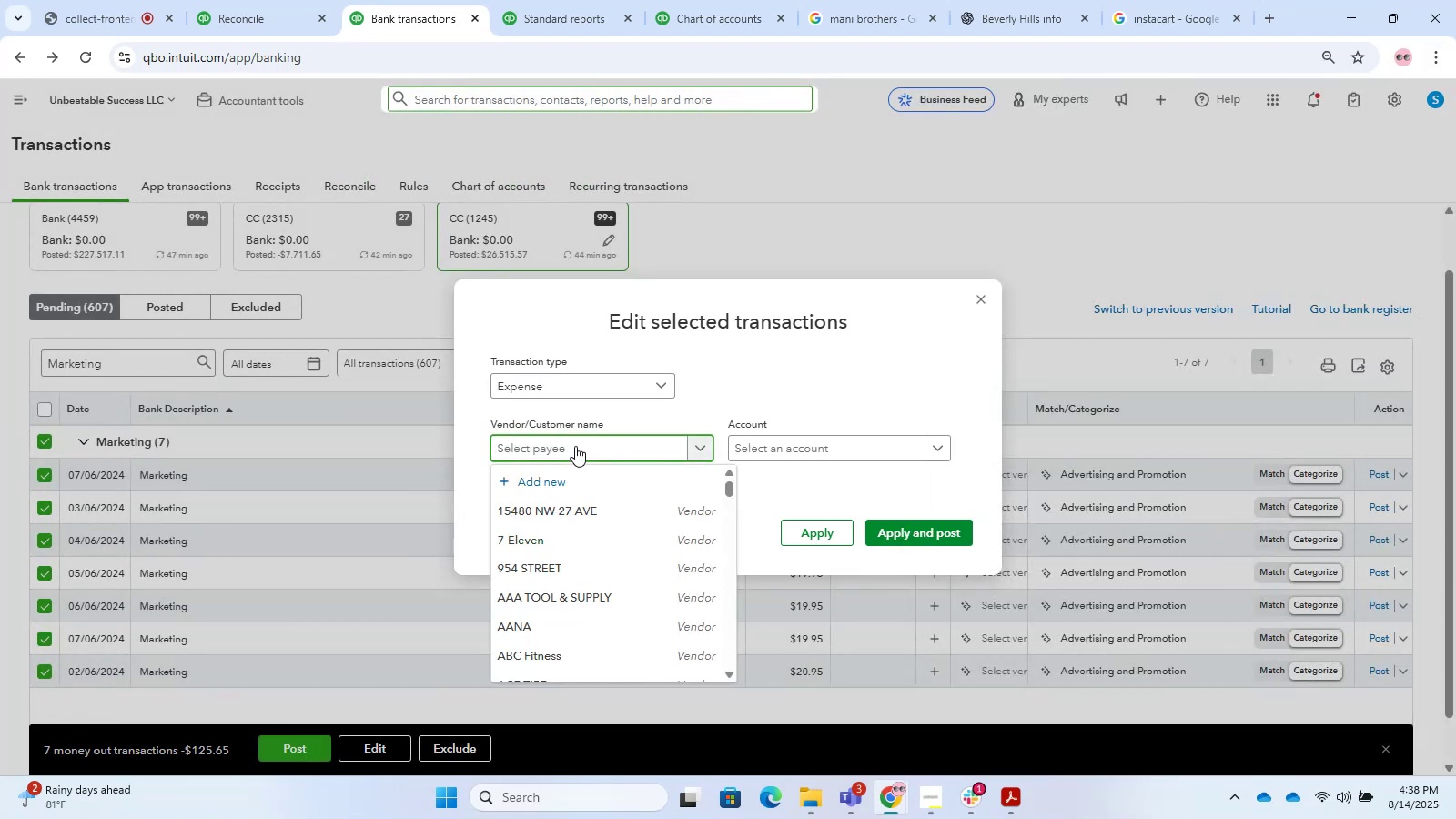 
left_click([575, 446])
 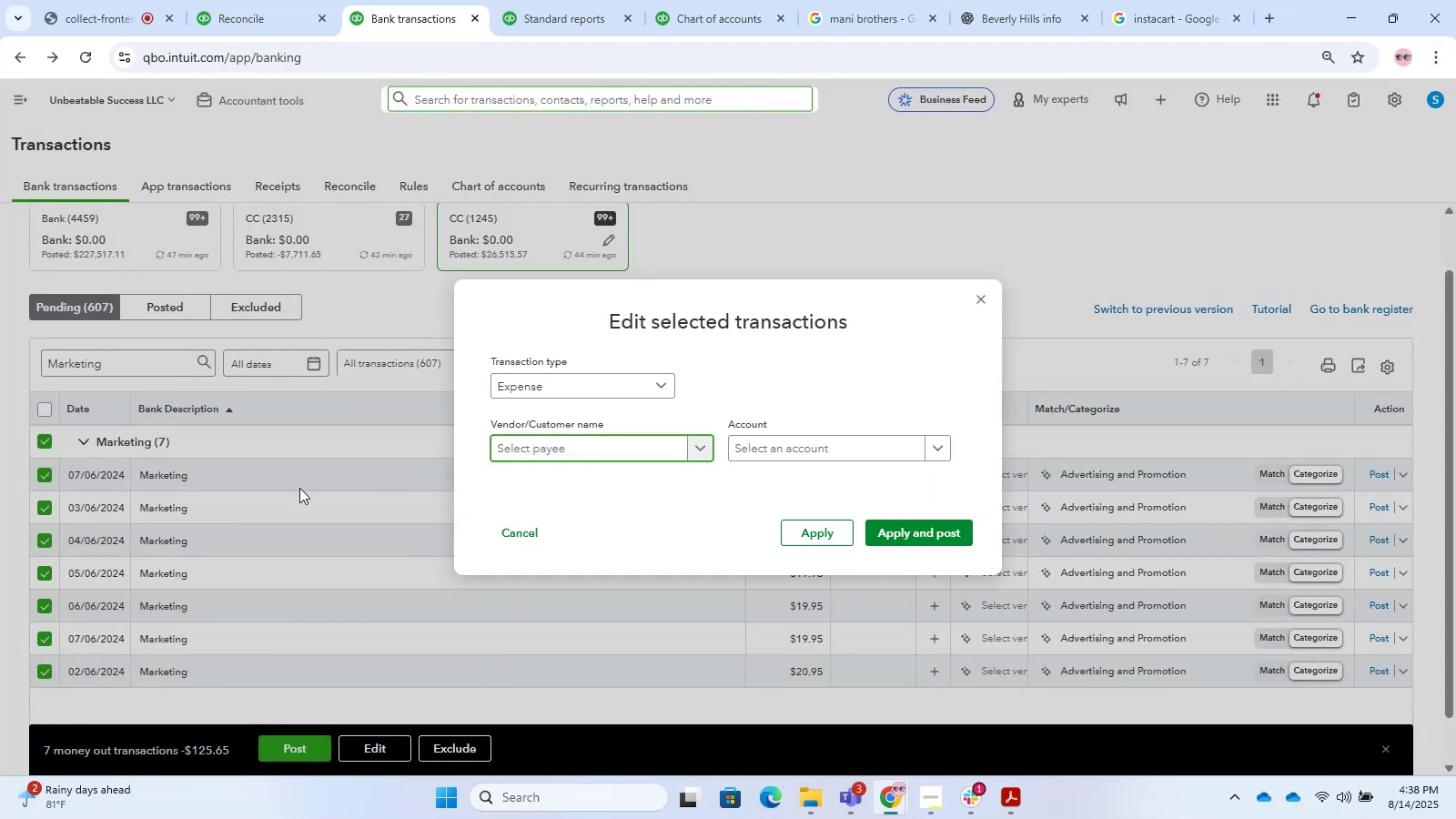 
left_click([298, 488])
 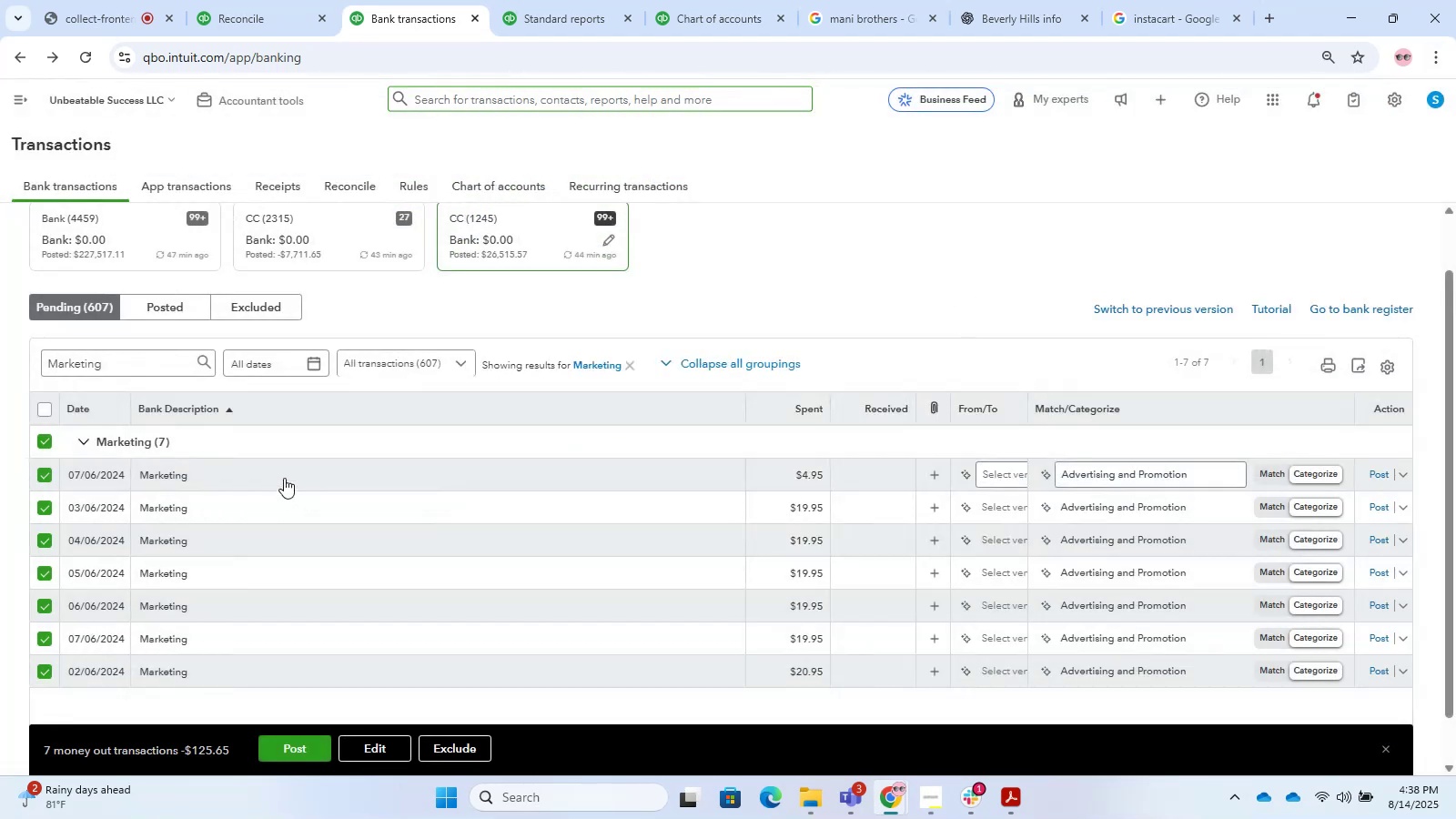 
left_click([284, 478])
 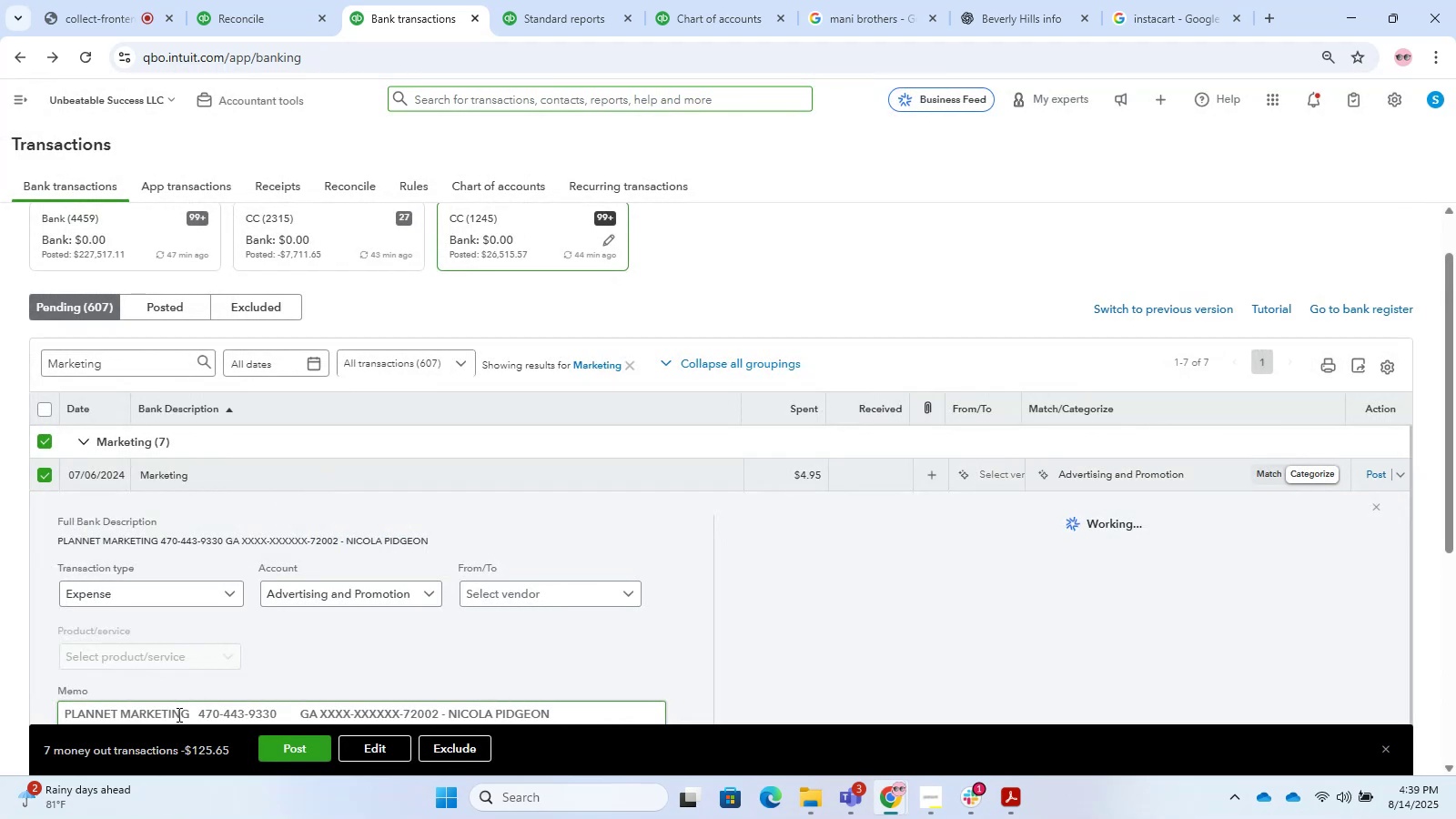 
left_click_drag(start_coordinate=[191, 707], to_coordinate=[43, 660])
 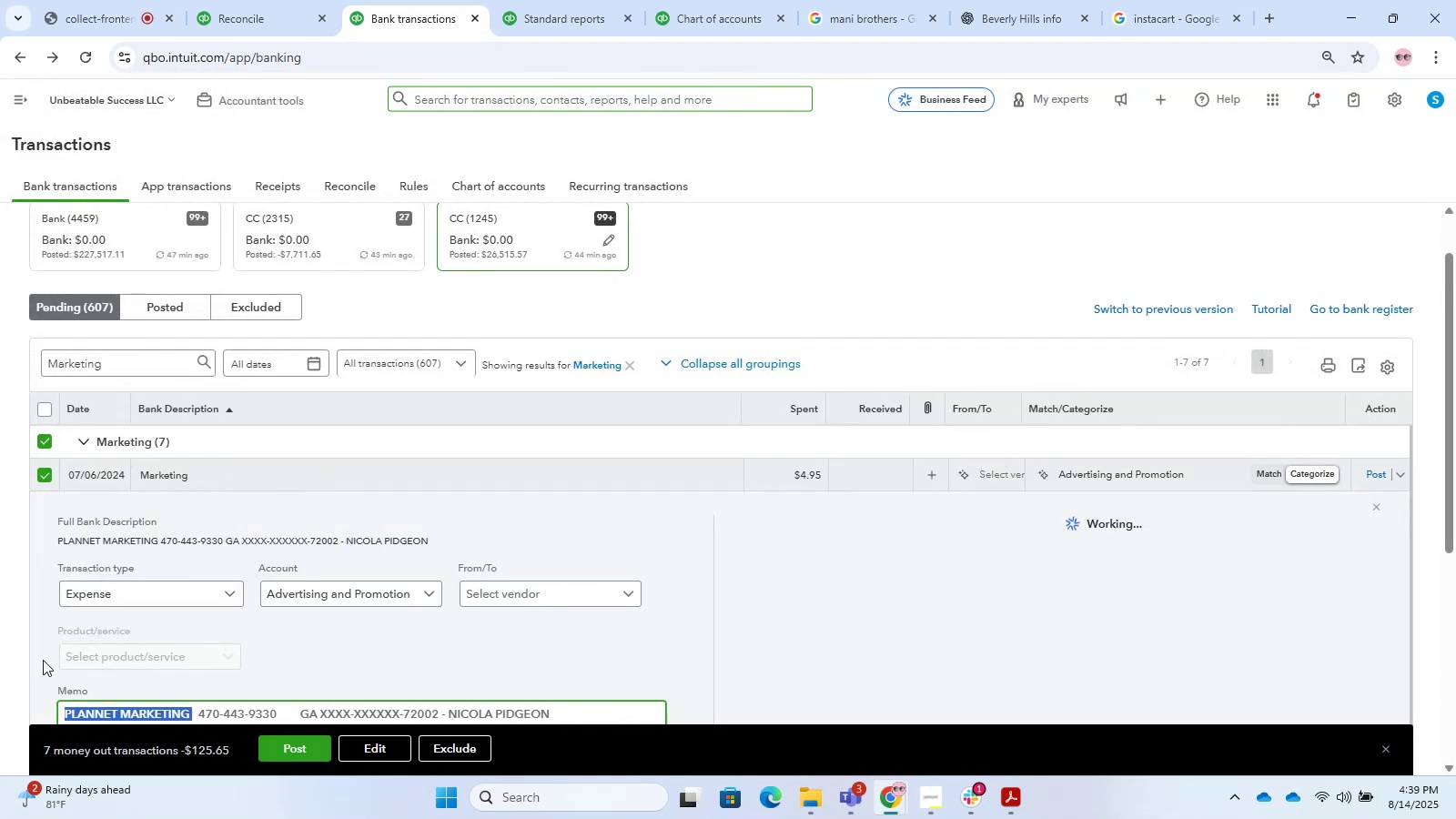 
key(Control+C)
 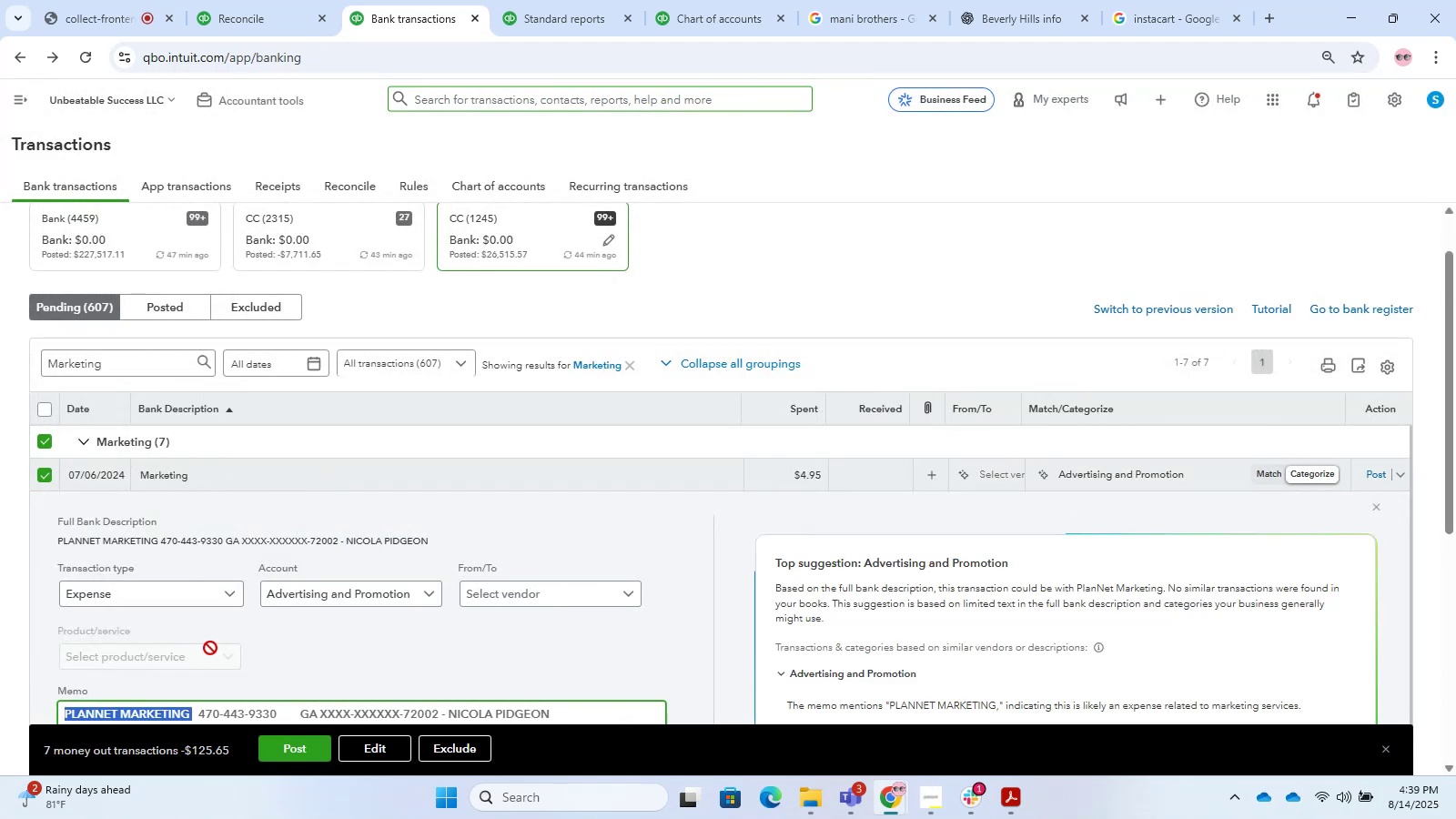 
key(Control+C)
 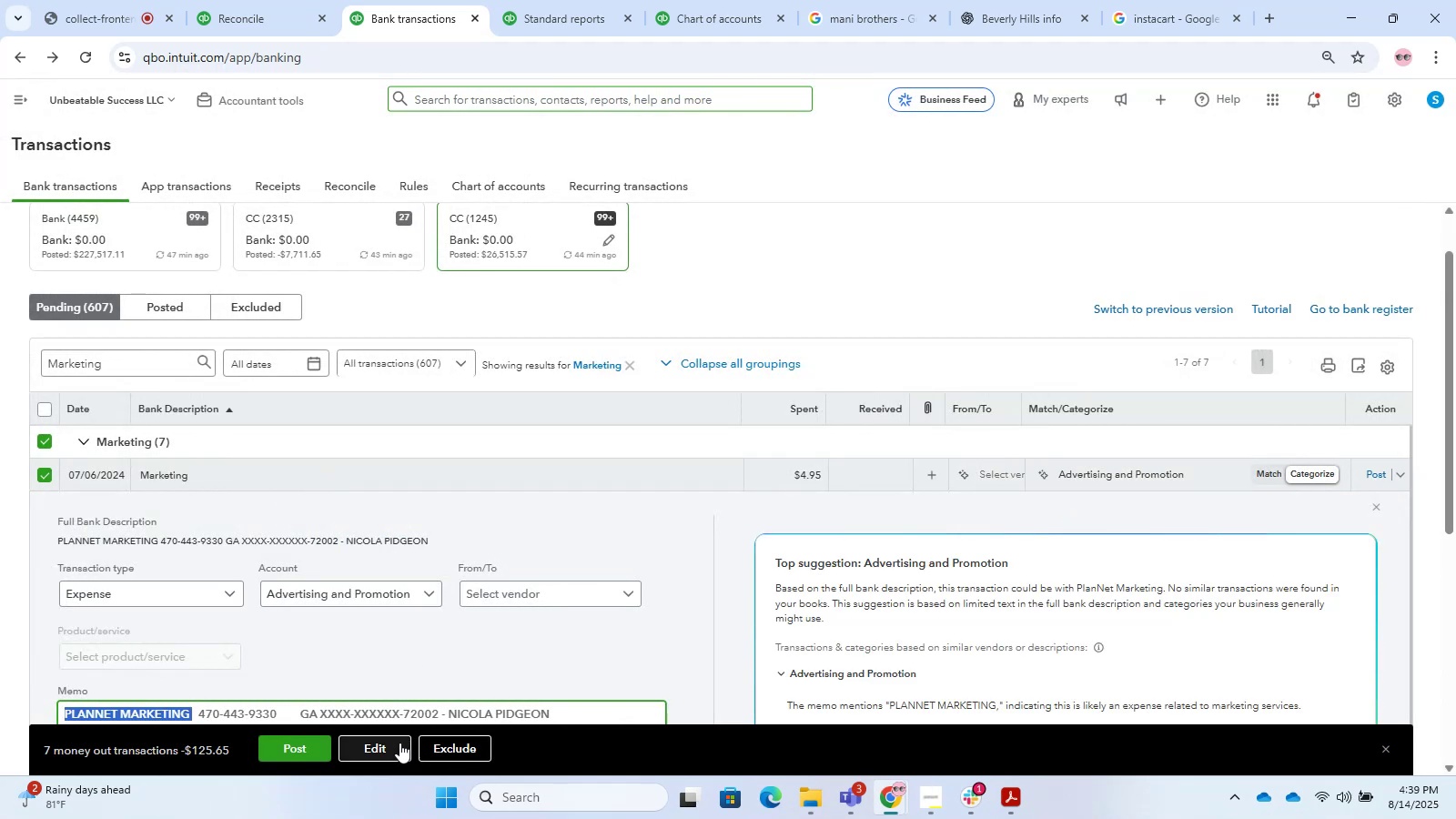 
left_click([399, 742])
 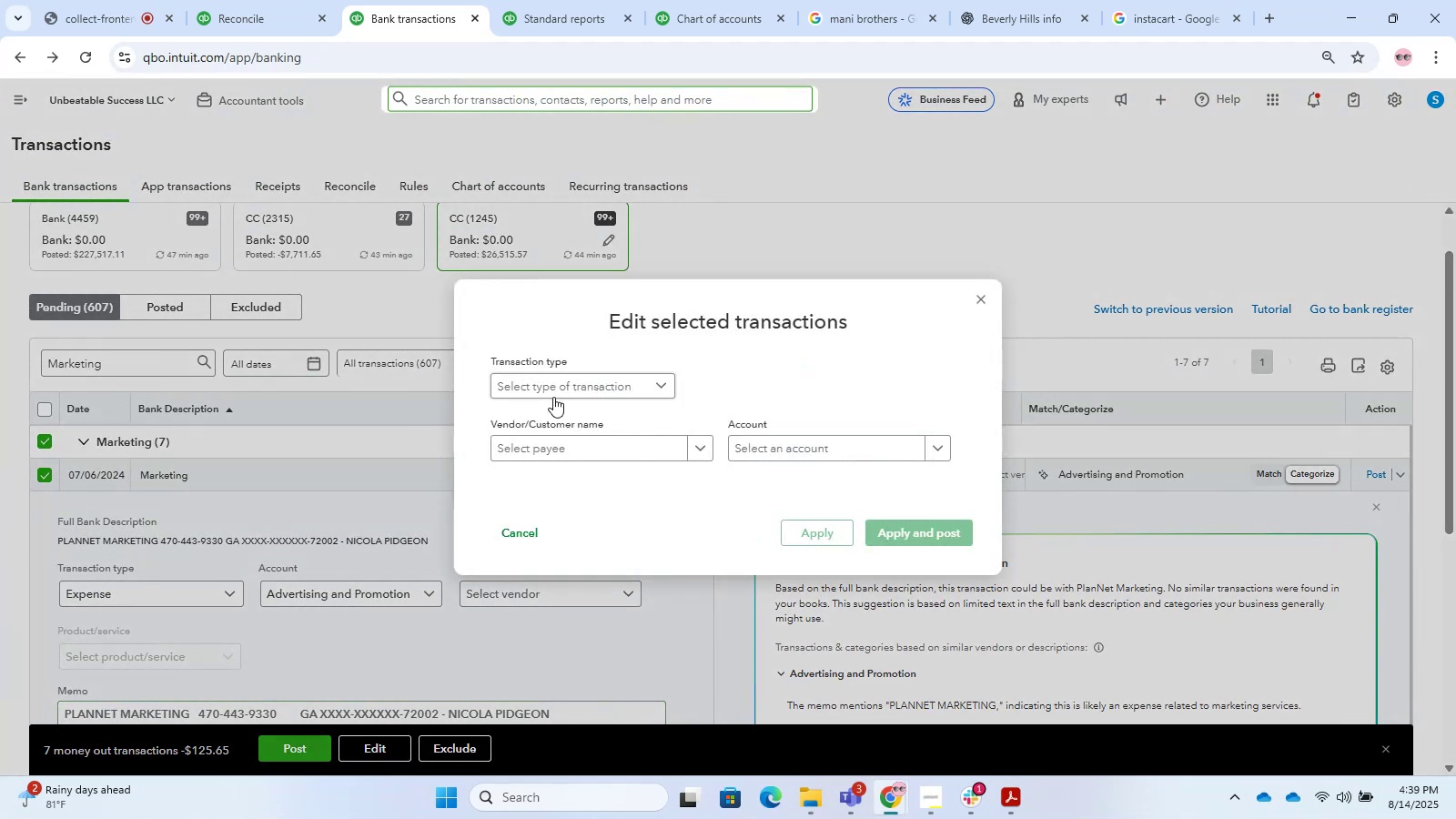 
left_click([558, 391])
 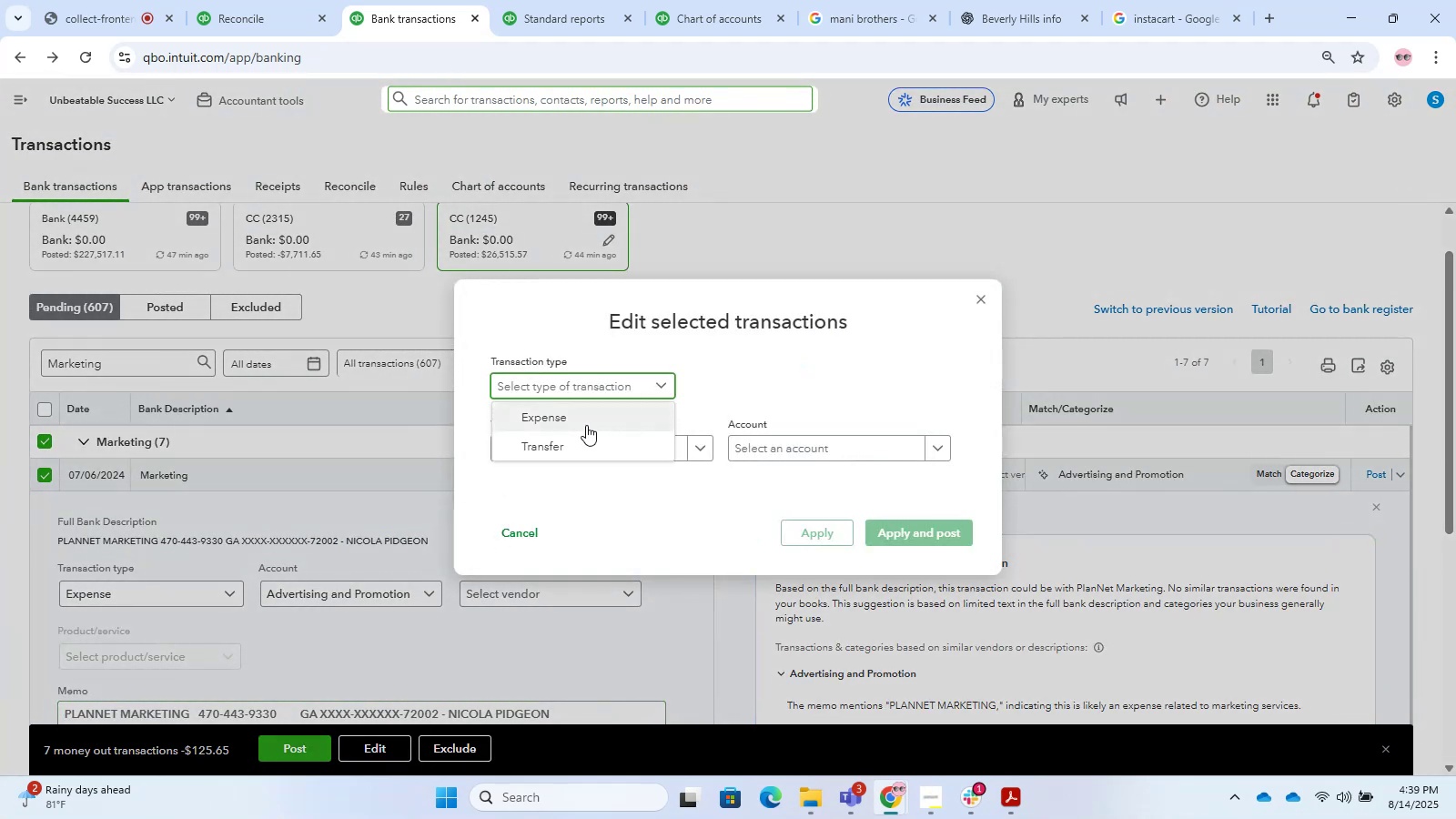 
left_click([586, 425])
 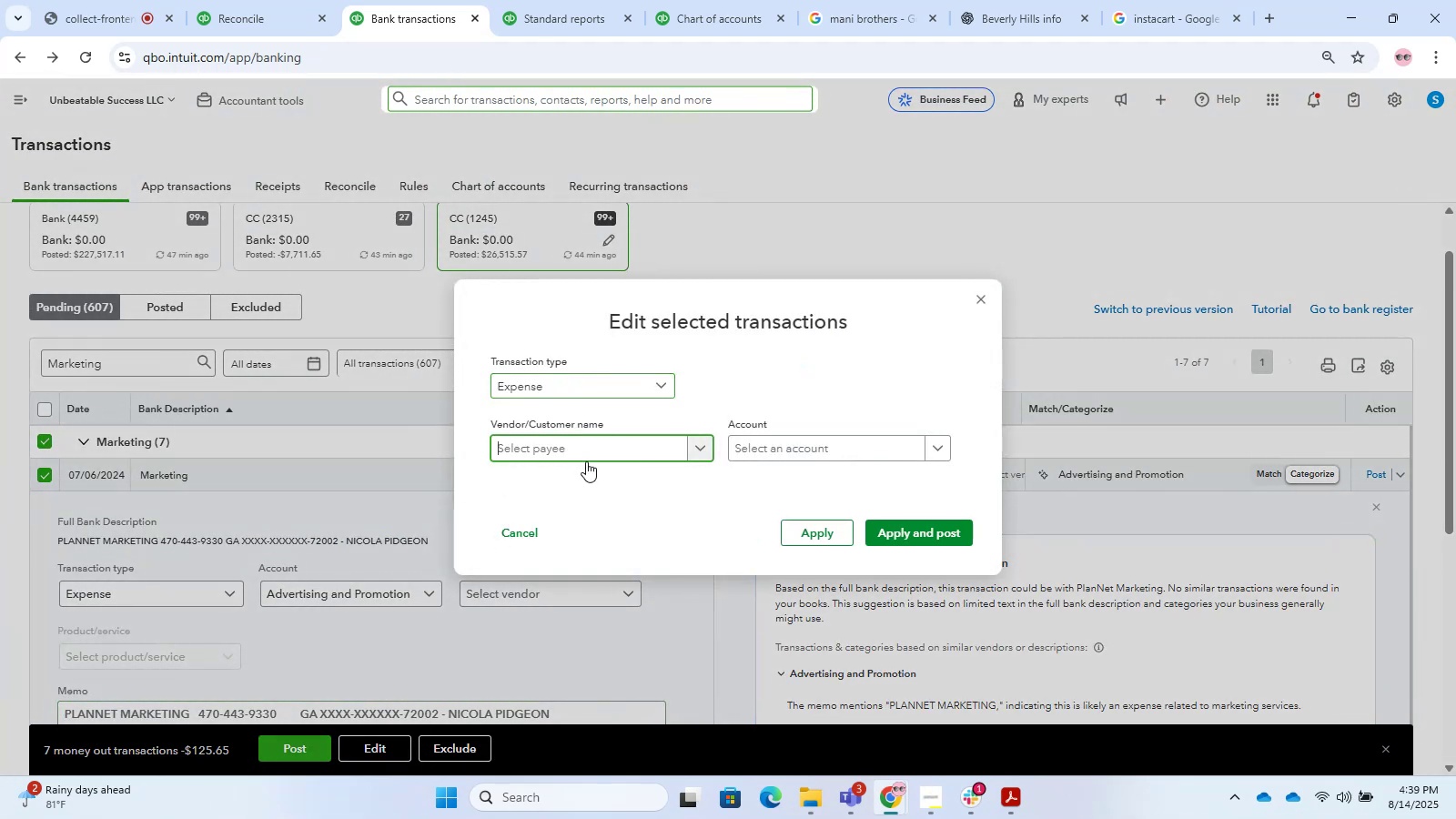 
key(Control+ControlLeft)
 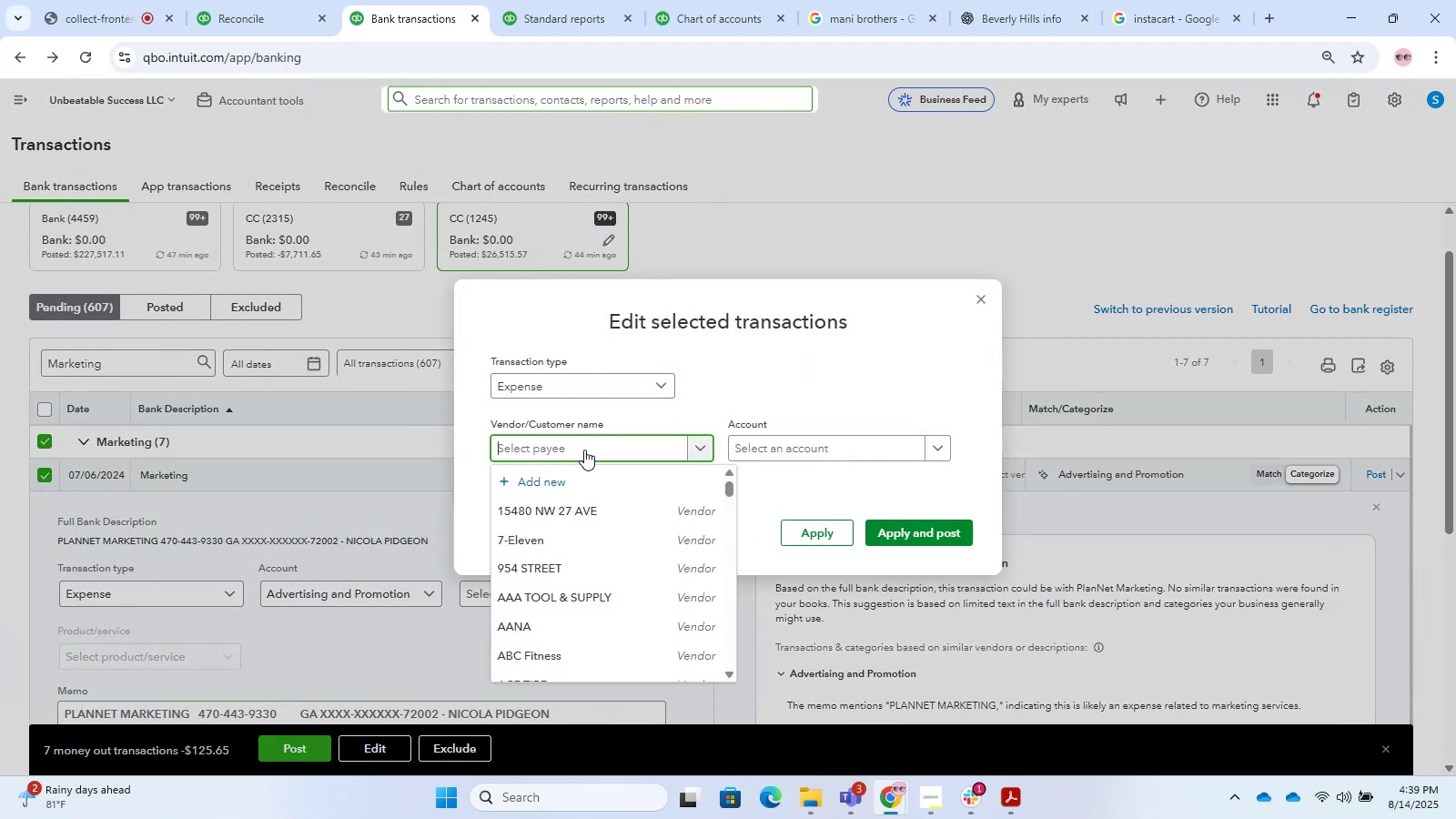 
key(Control+V)
 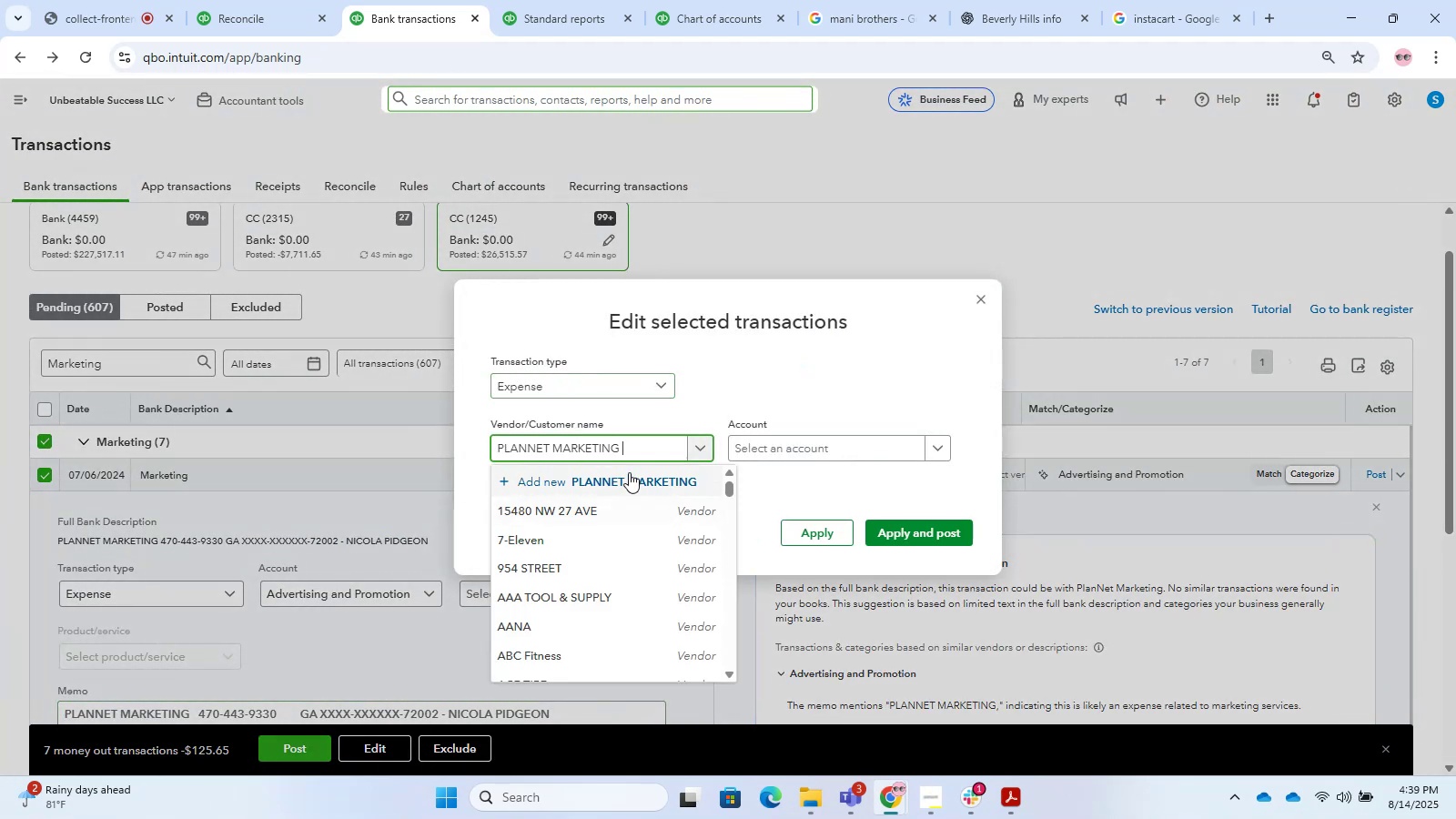 
left_click([629, 472])
 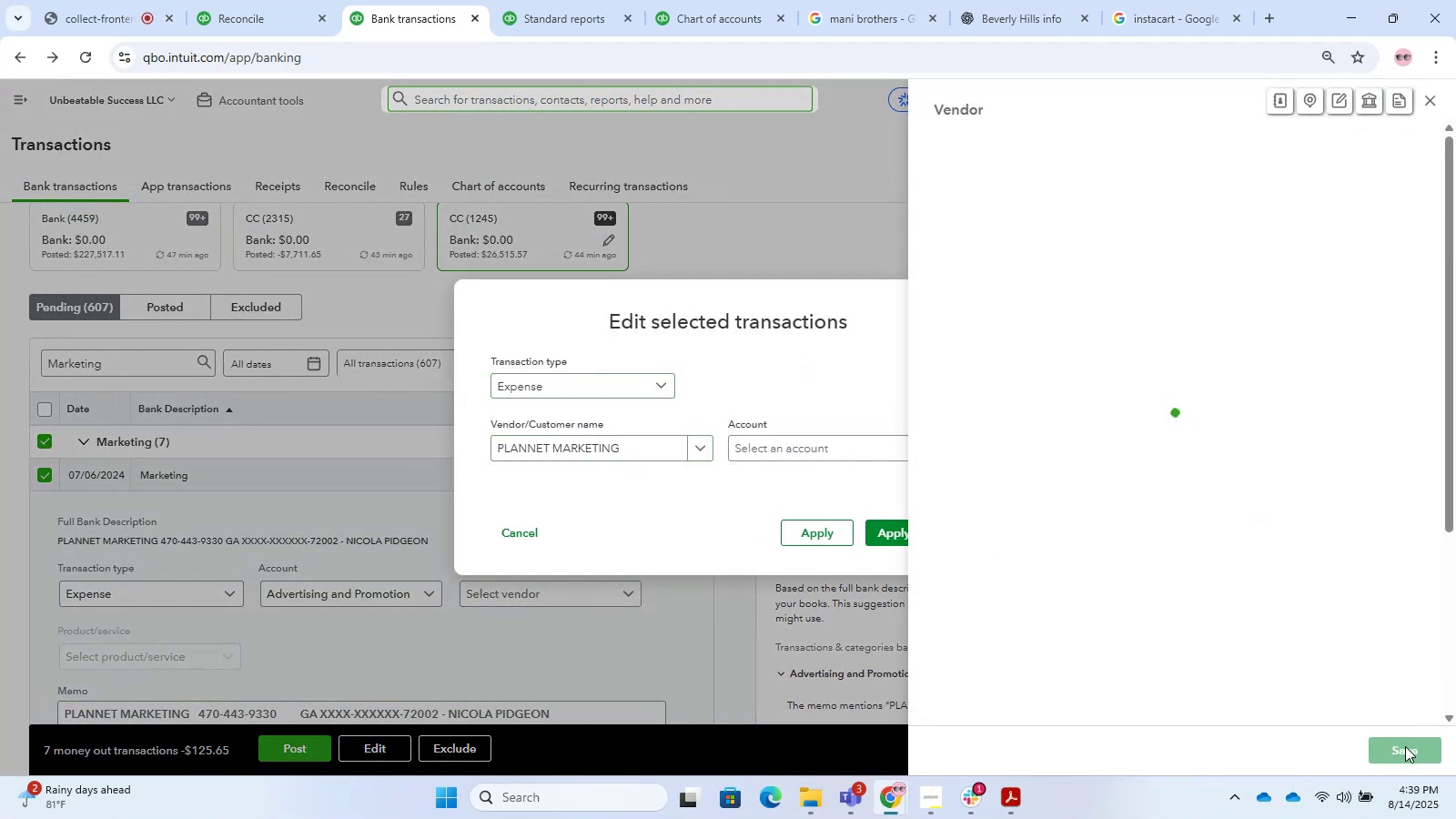 
left_click([1405, 746])
 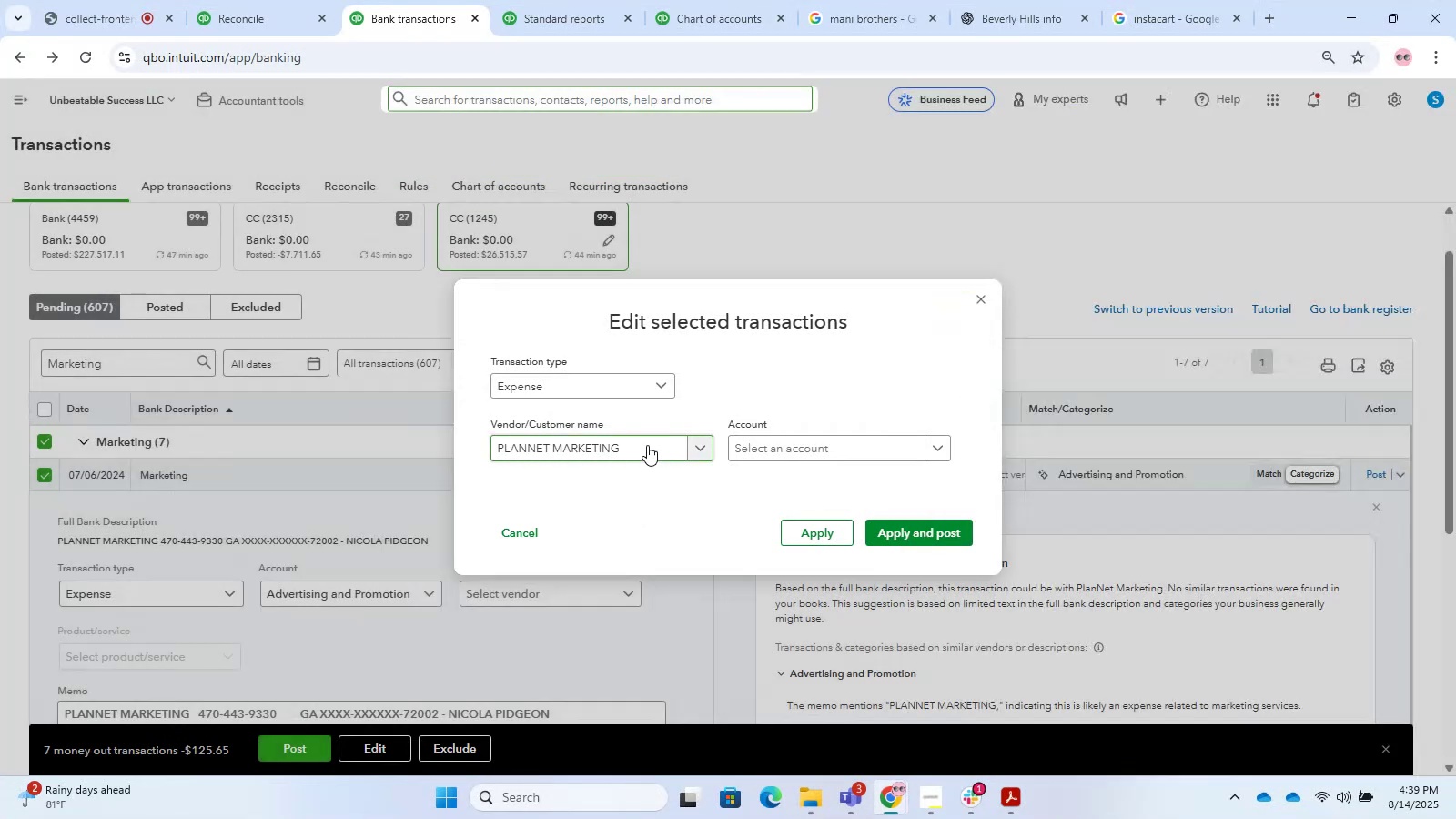 
left_click([856, 450])
 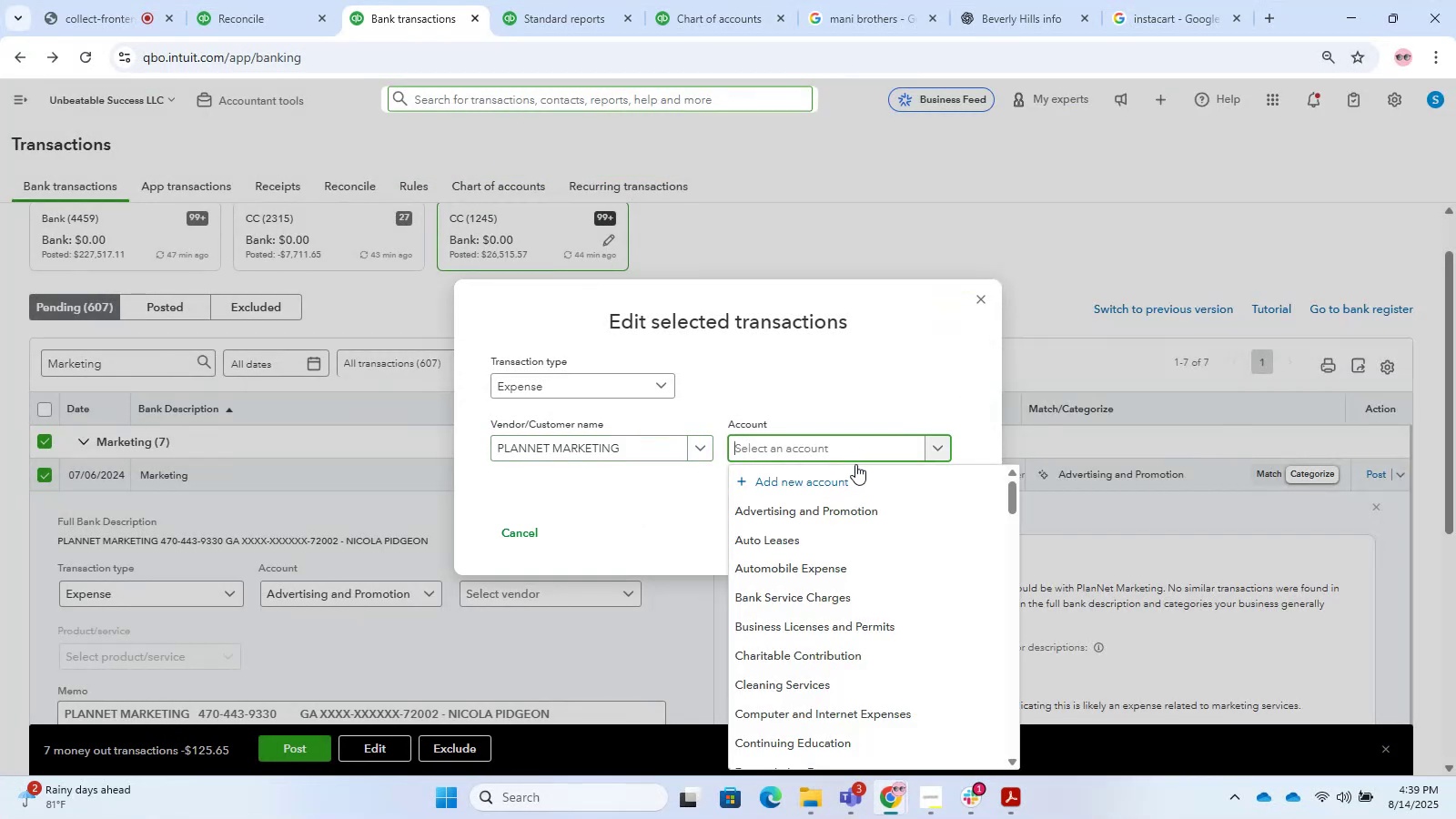 
type(ad)
 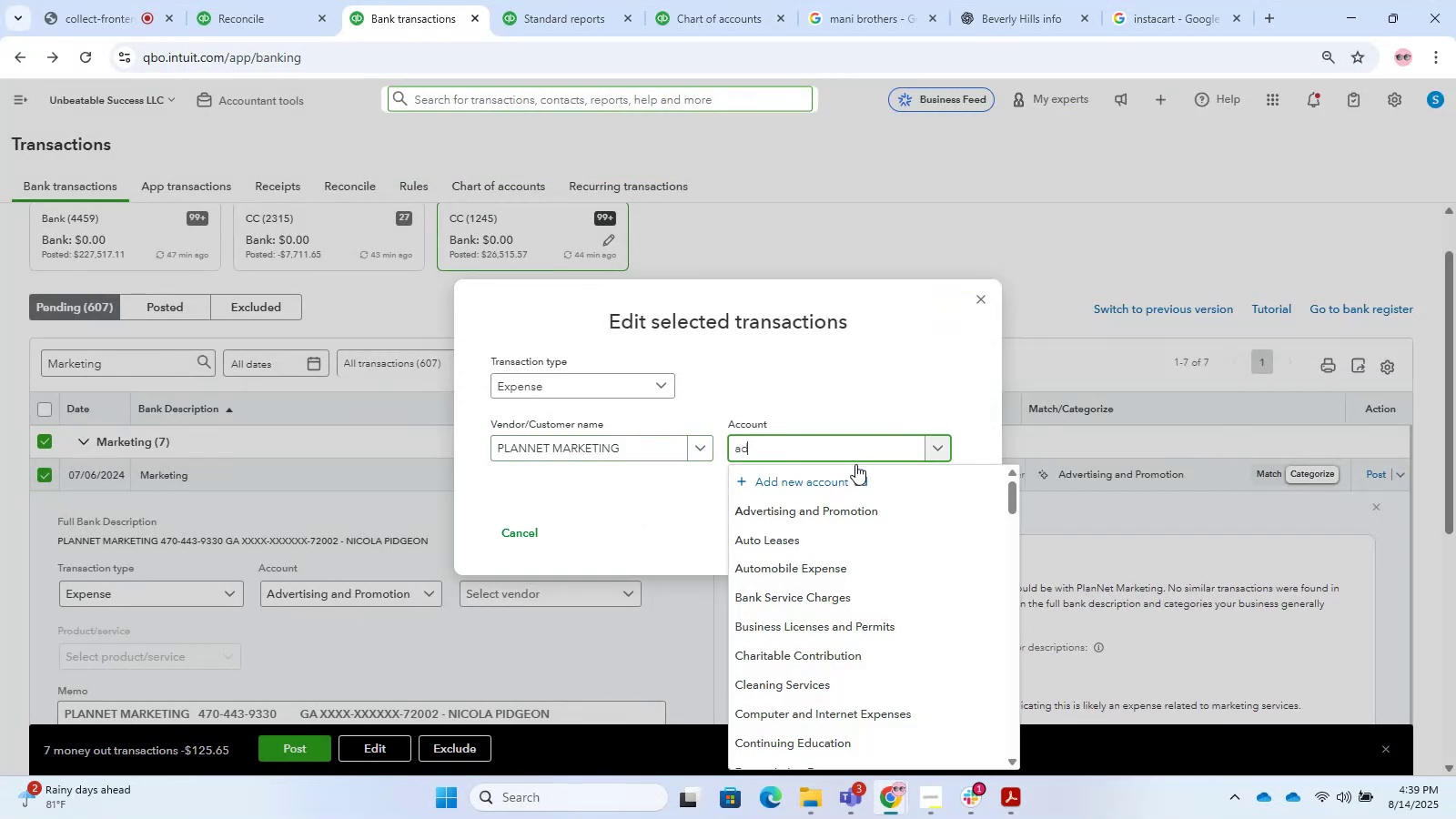 
hold_key(key=V, duration=0.47)
 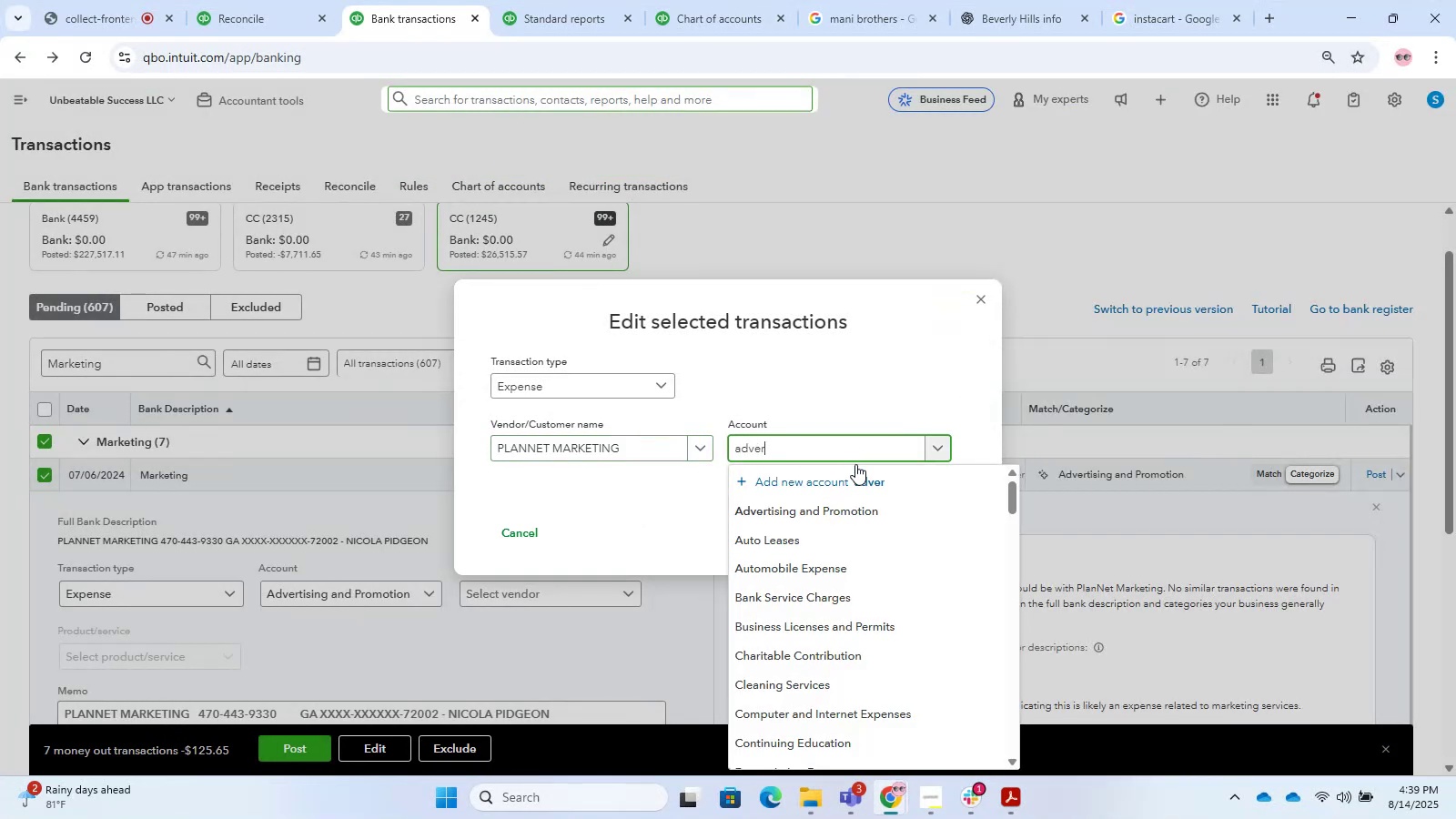 
hold_key(key=E, duration=0.33)
 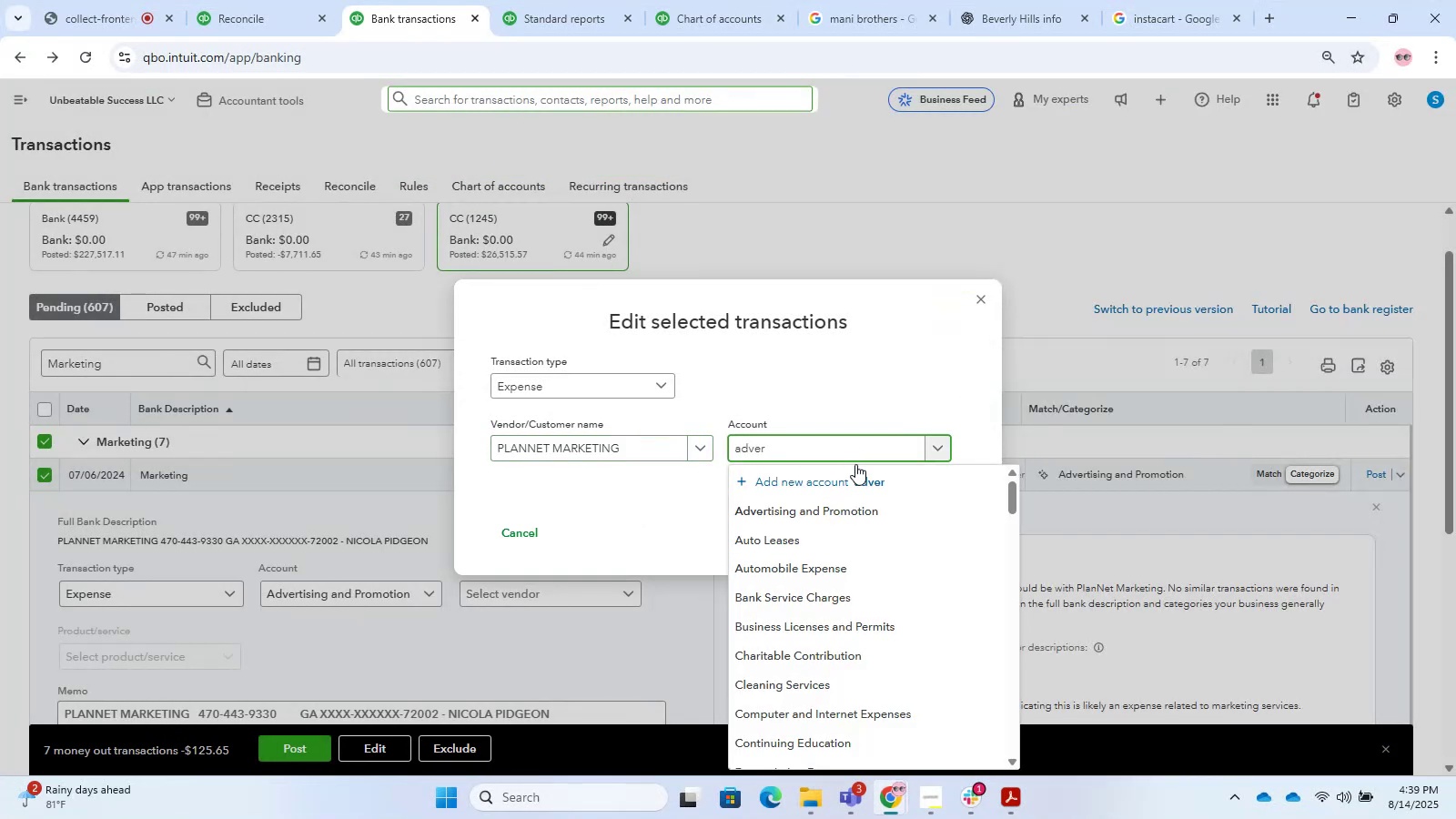 
hold_key(key=R, duration=0.34)
 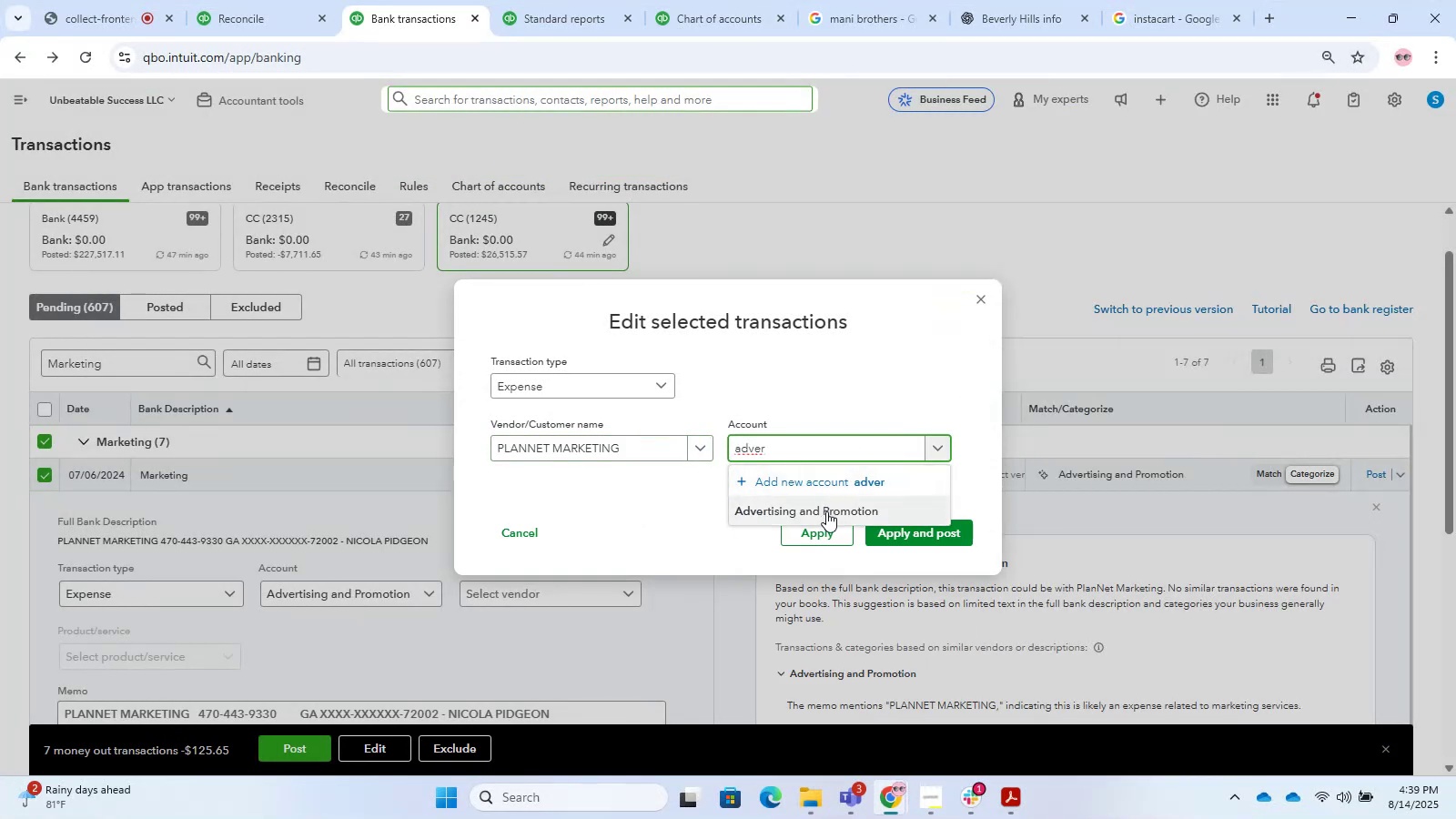 
left_click([830, 507])
 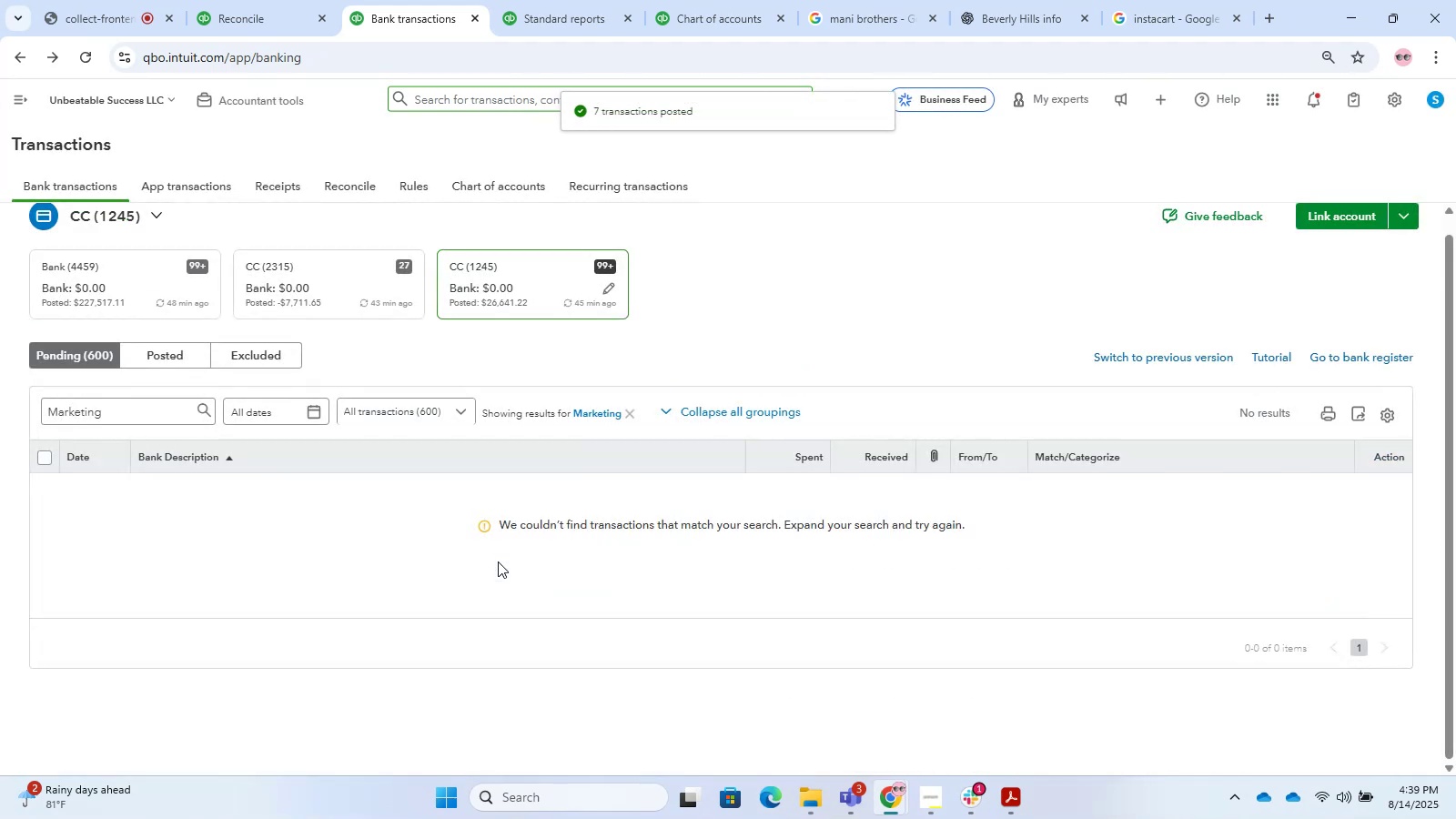 
wait(7.43)
 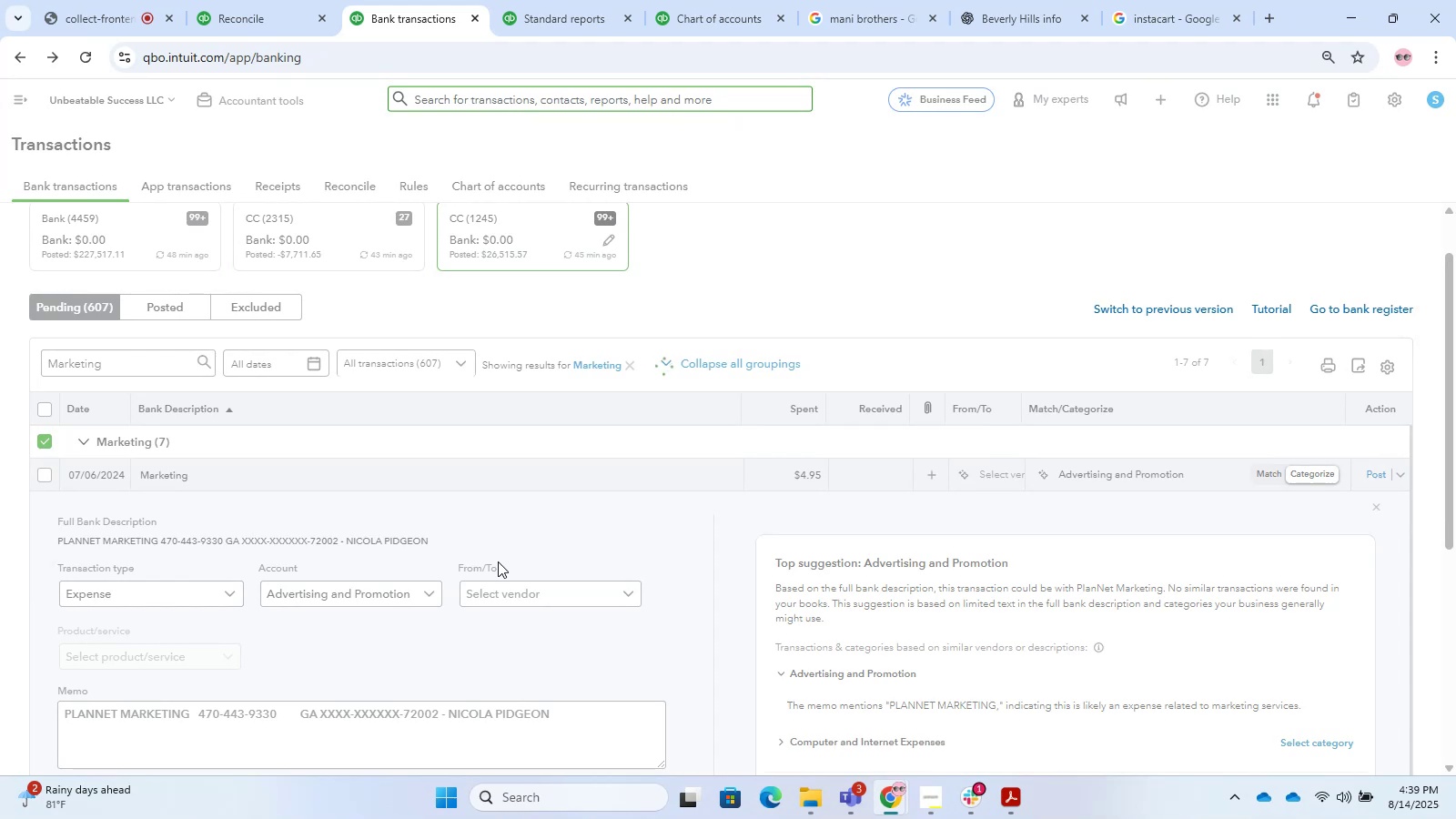 
left_click([625, 413])
 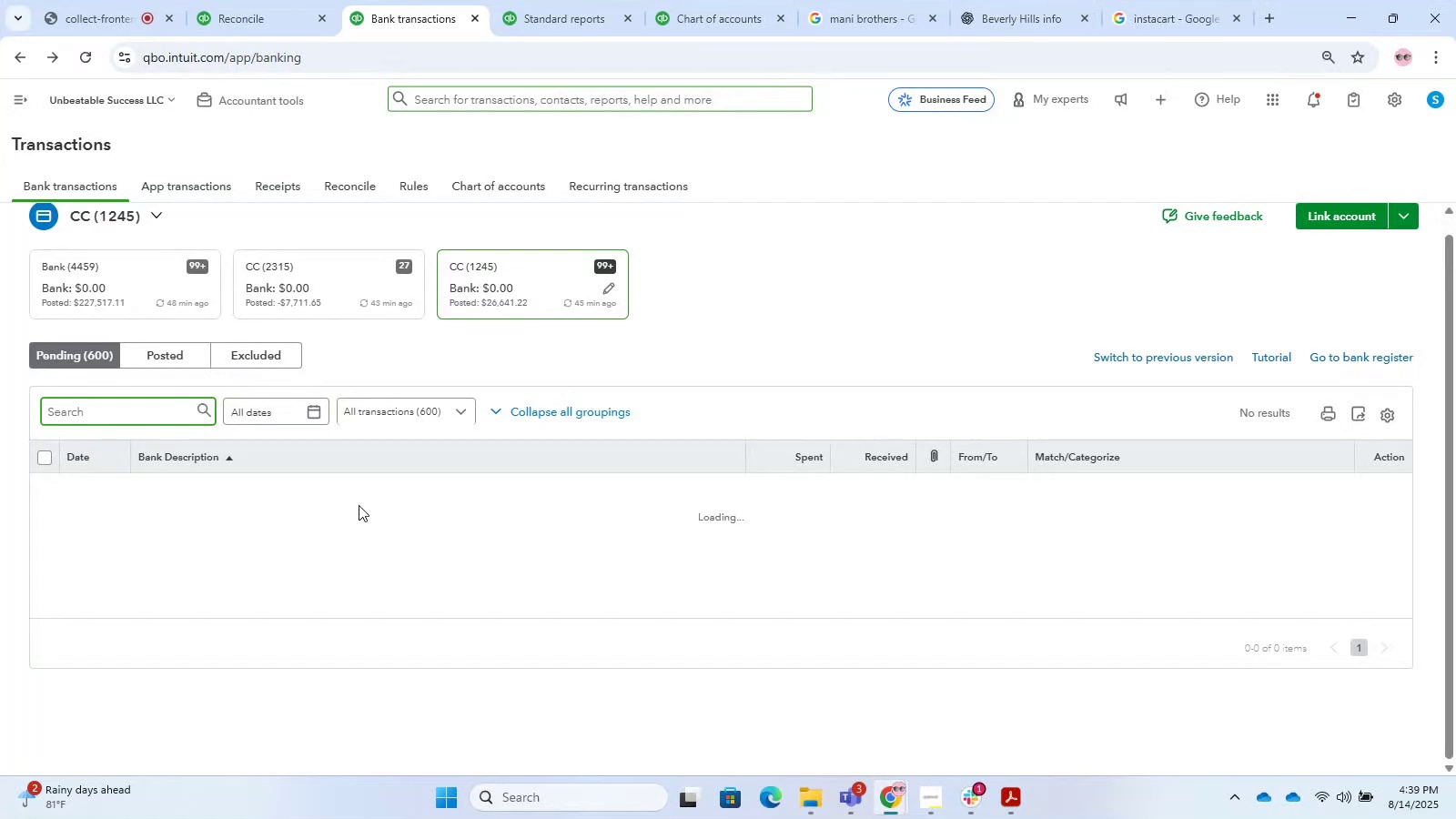 
wait(5.56)
 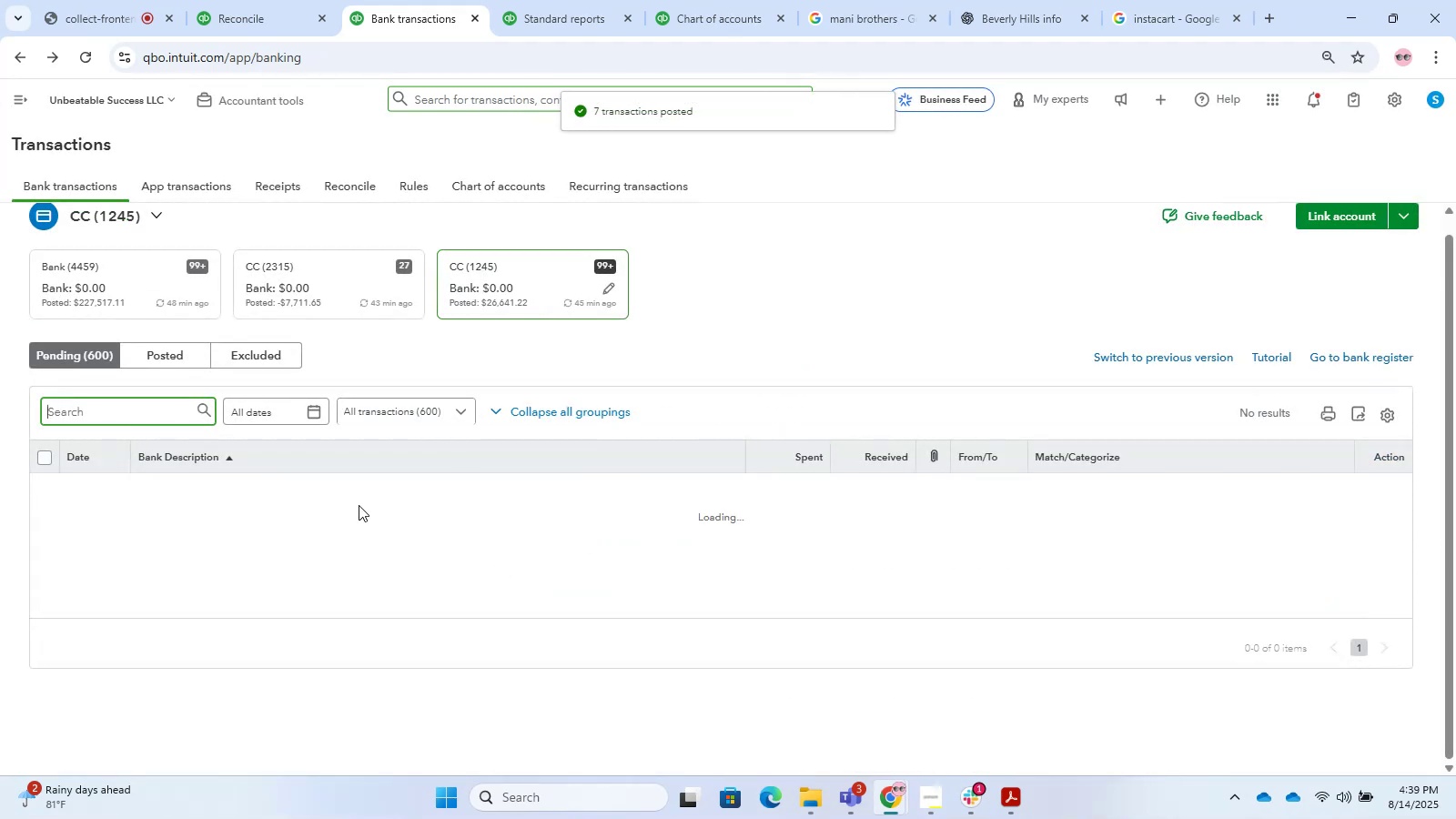 
scroll: coordinate [747, 292], scroll_direction: down, amount: 26.0
 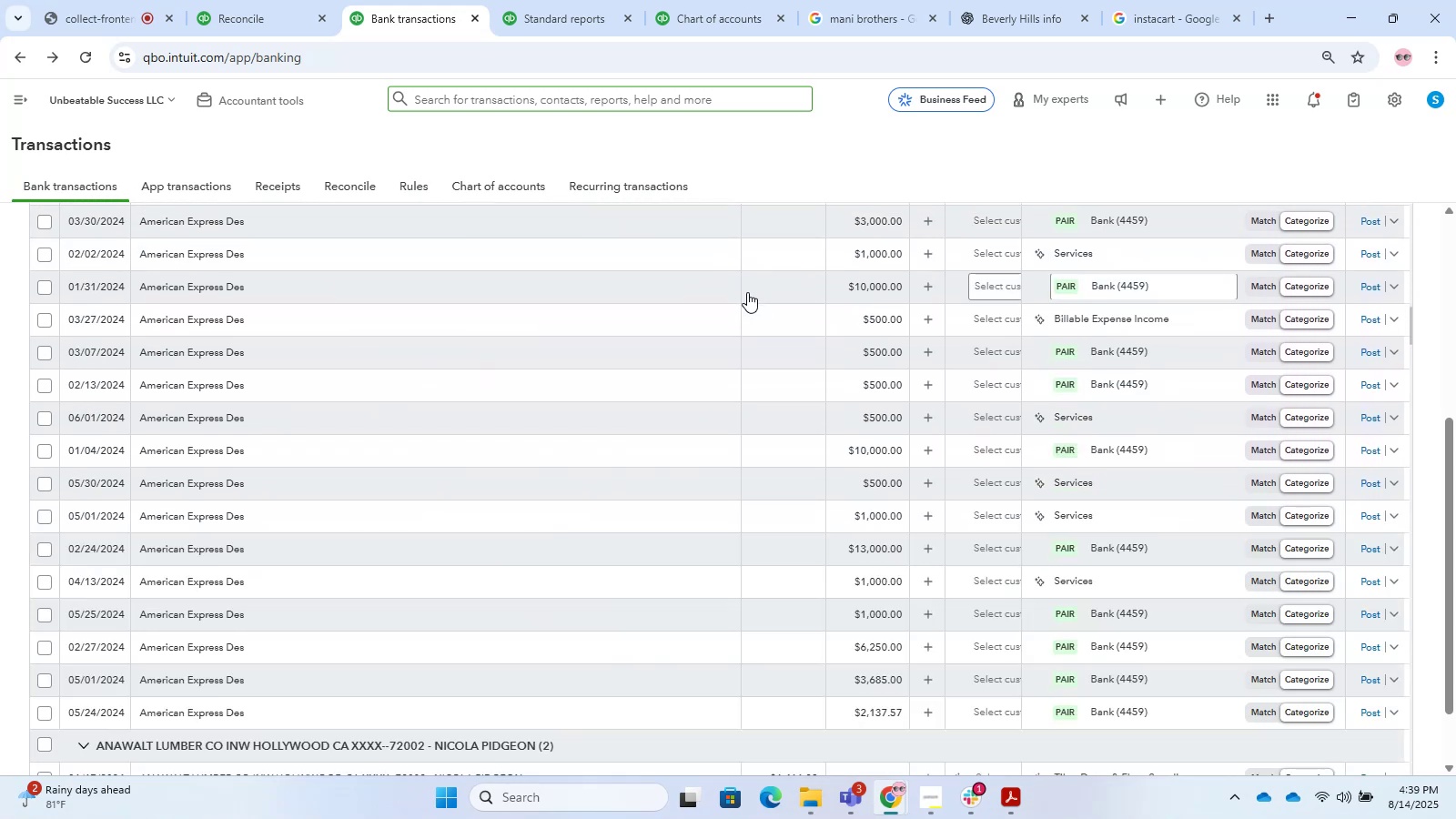 
scroll: coordinate [300, 571], scroll_direction: down, amount: 6.0
 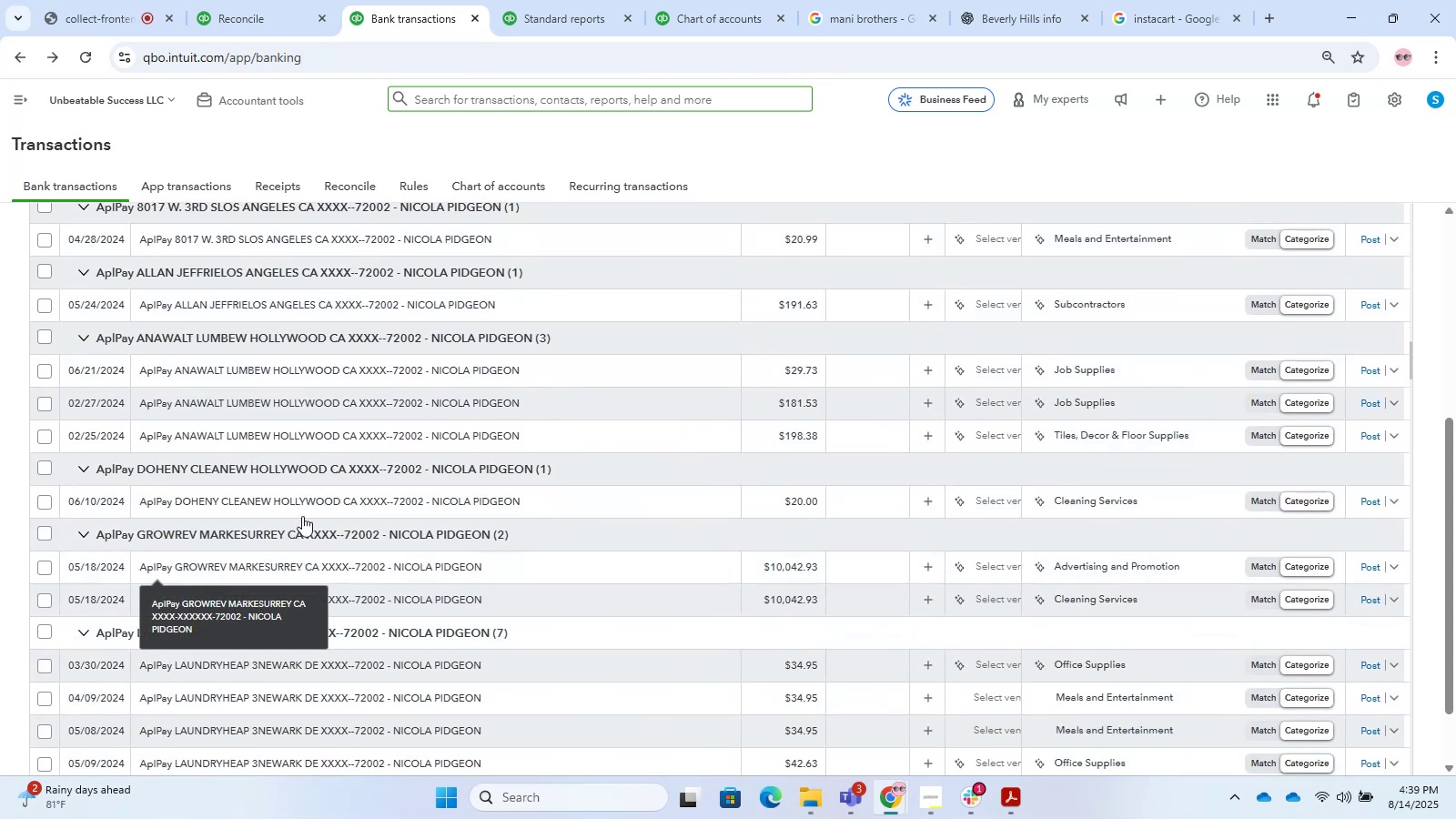 
scroll: coordinate [1455, 413], scroll_direction: up, amount: 21.0
 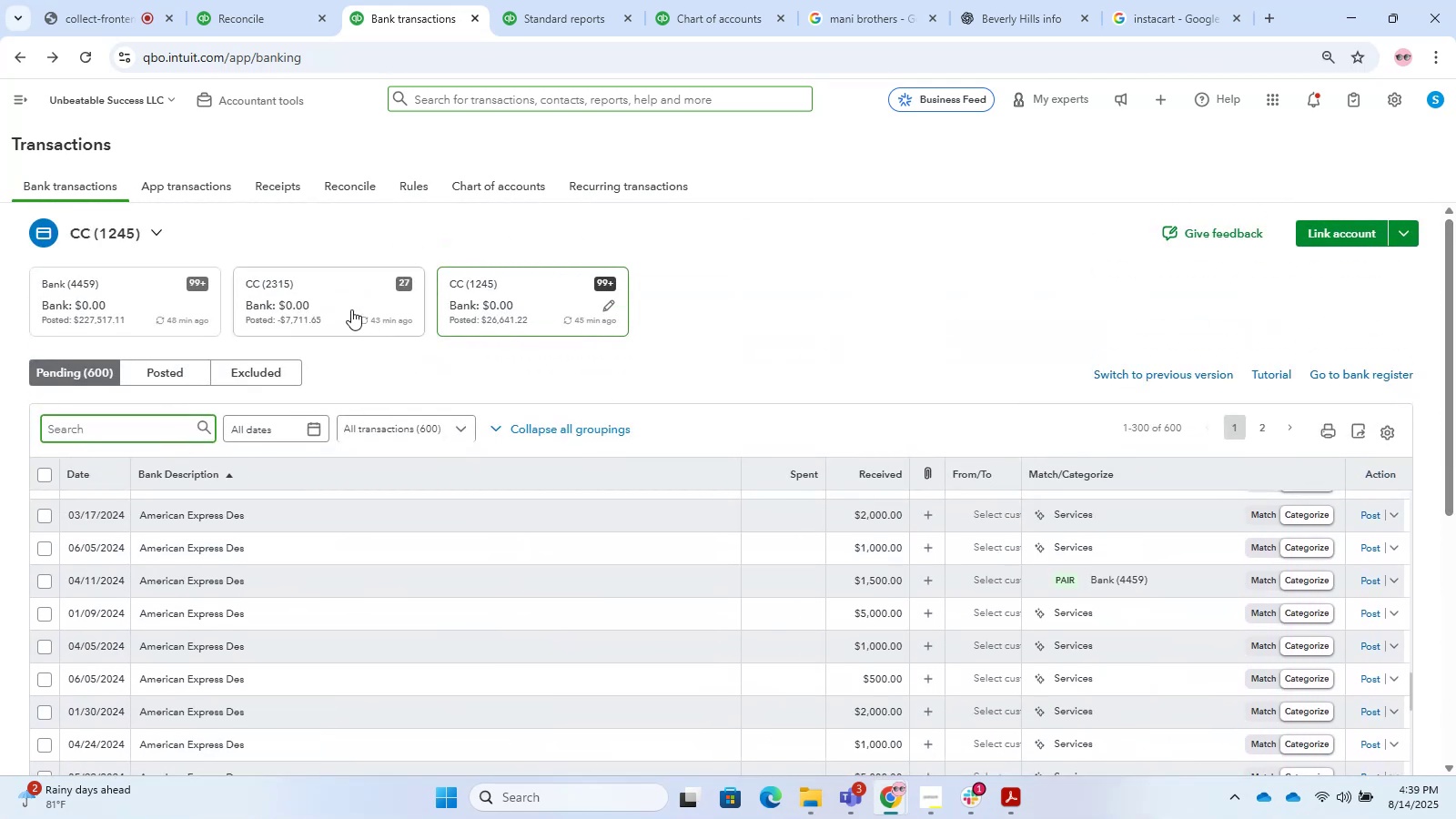 
left_click([355, 308])
 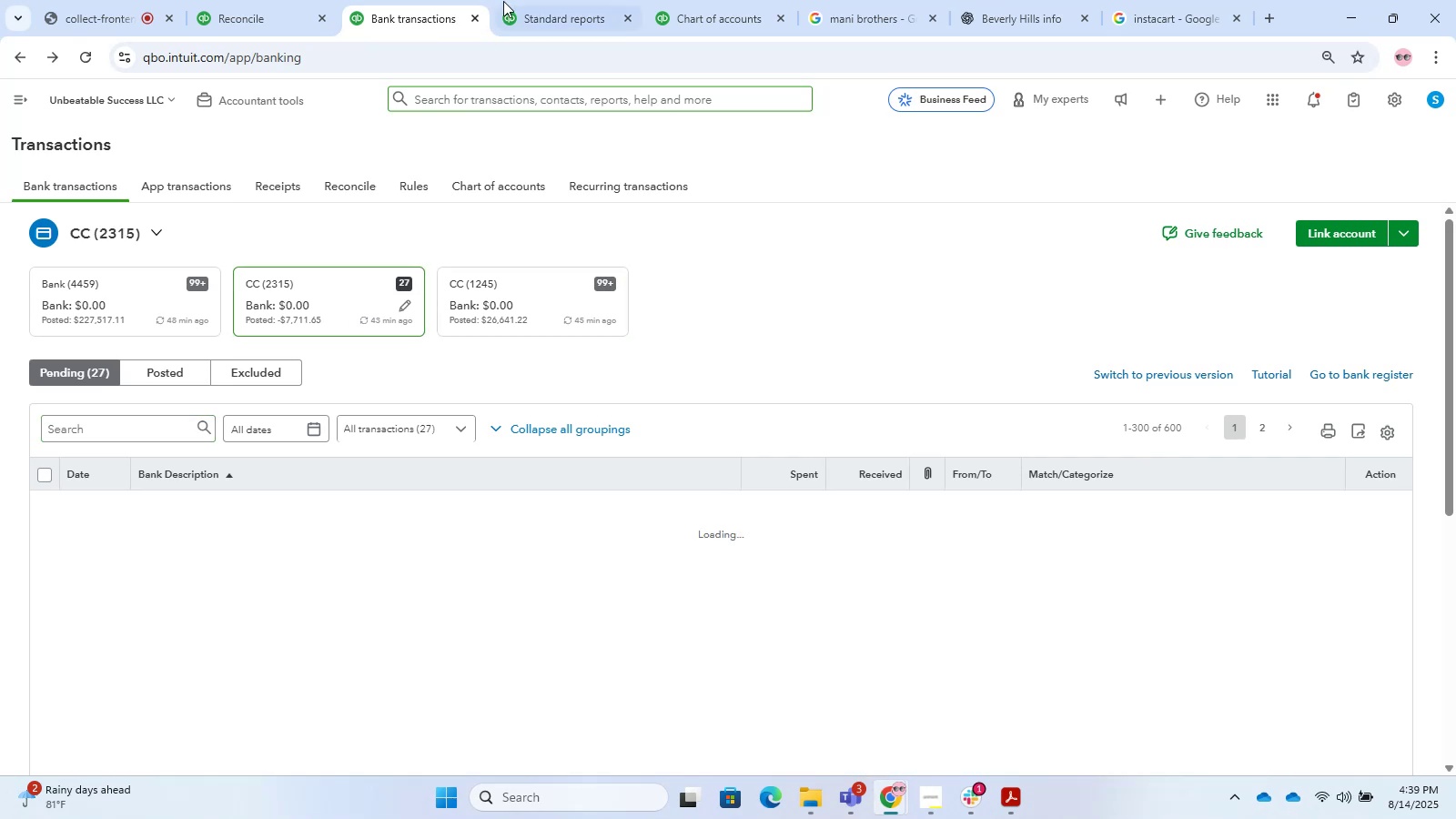 
left_click([529, 0])
 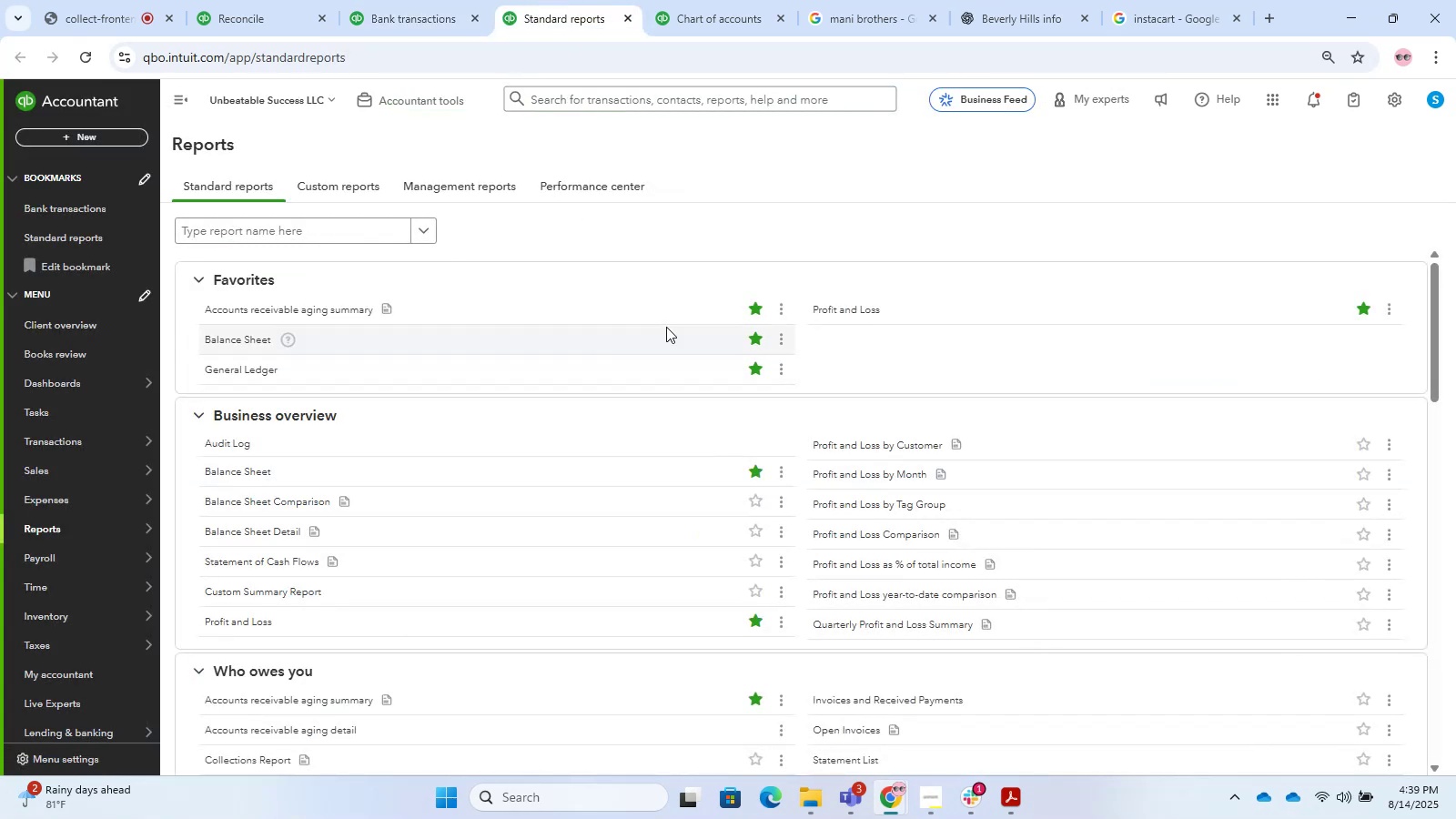 
right_click([849, 311])
 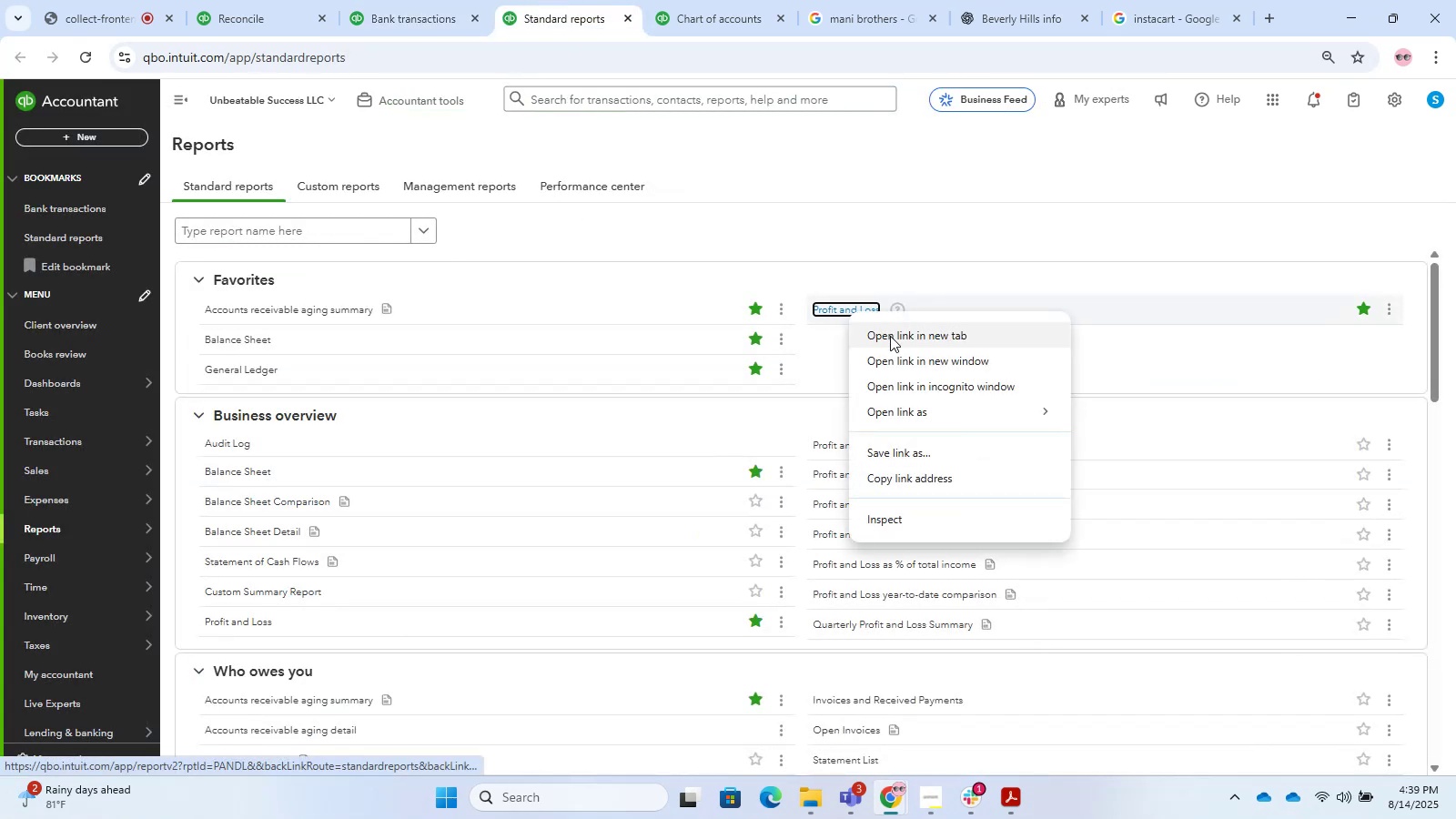 
left_click([890, 336])
 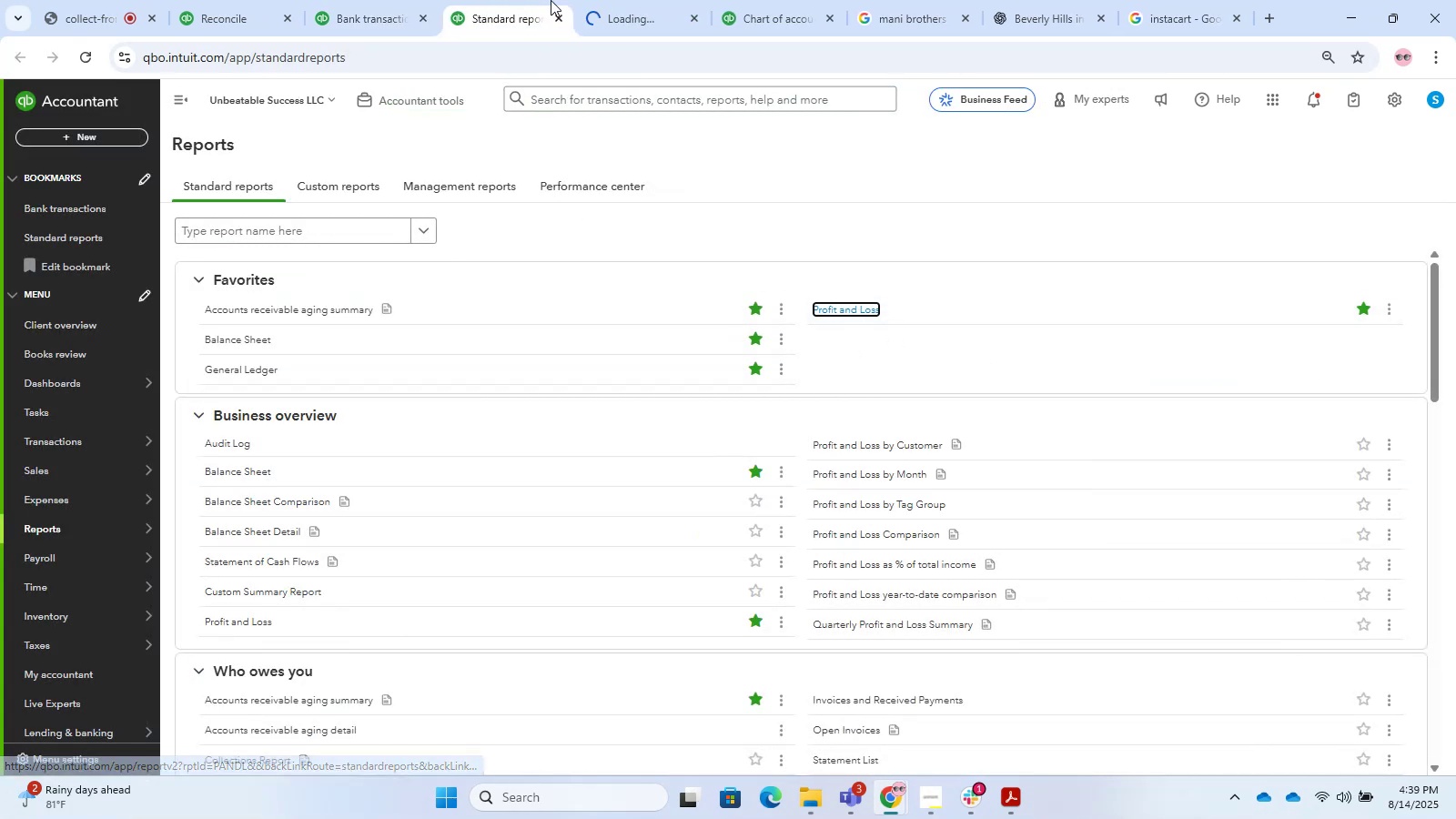 
double_click([619, 0])
 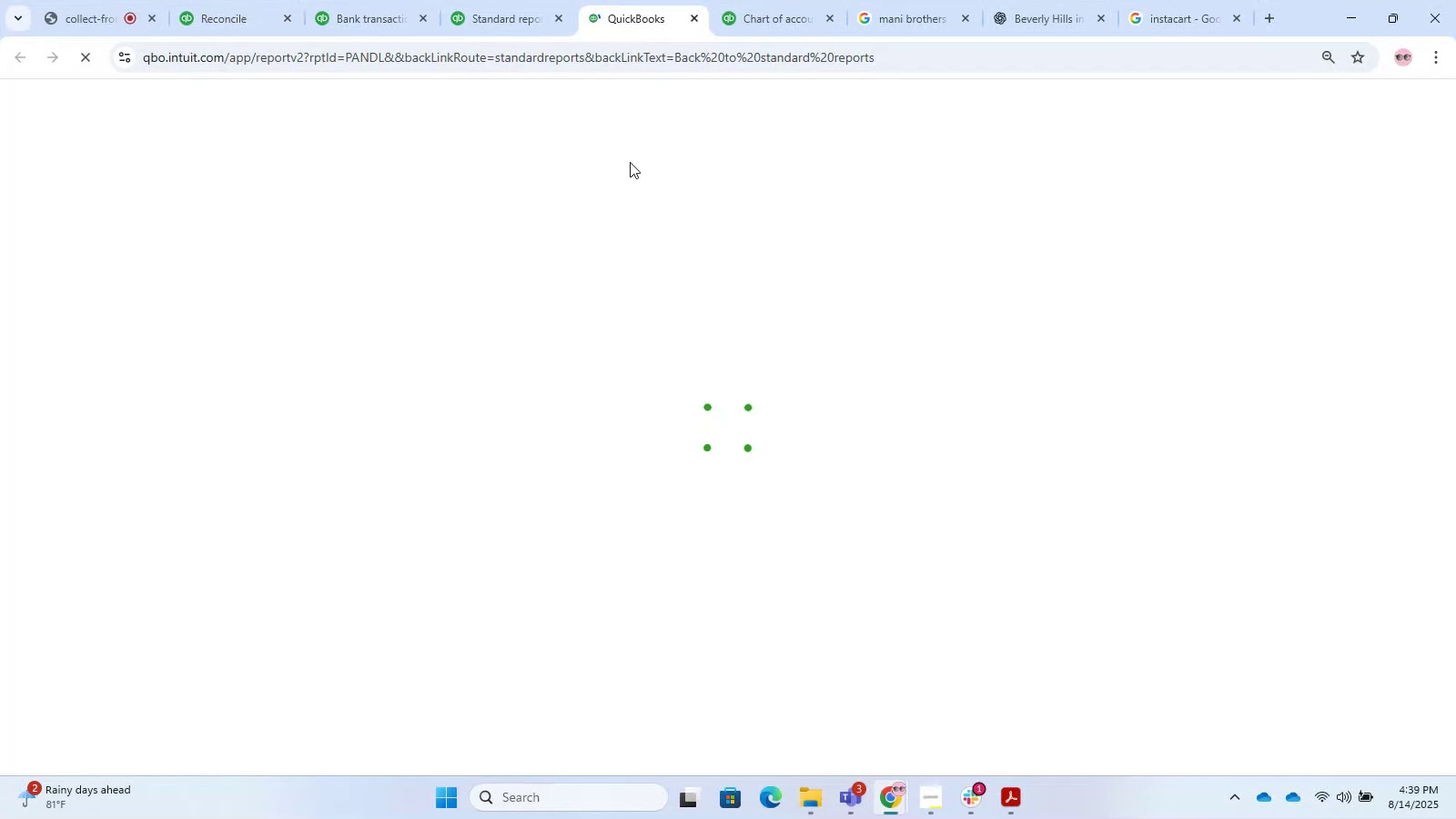 
wait(5.34)
 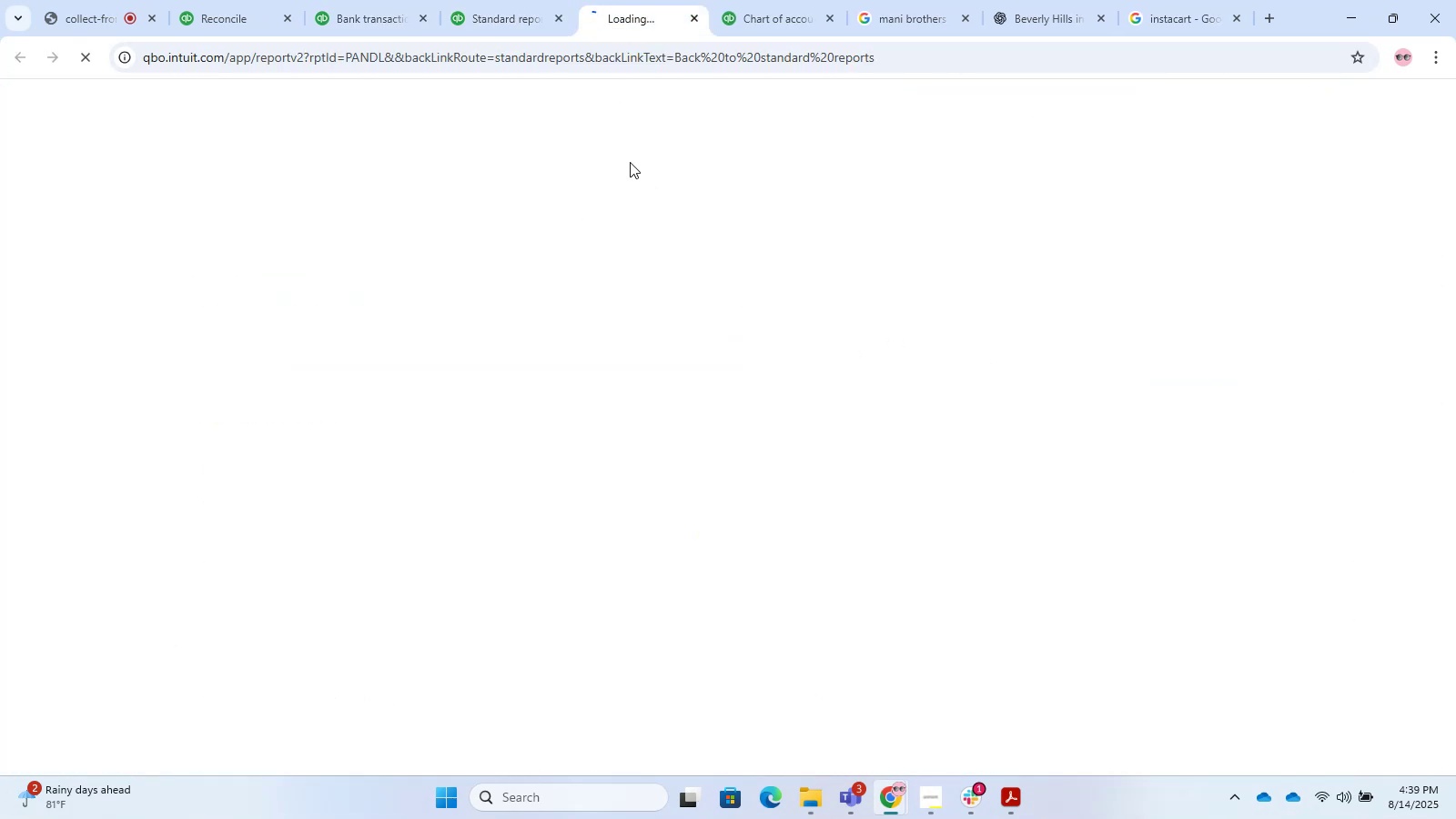 
left_click([527, 0])
 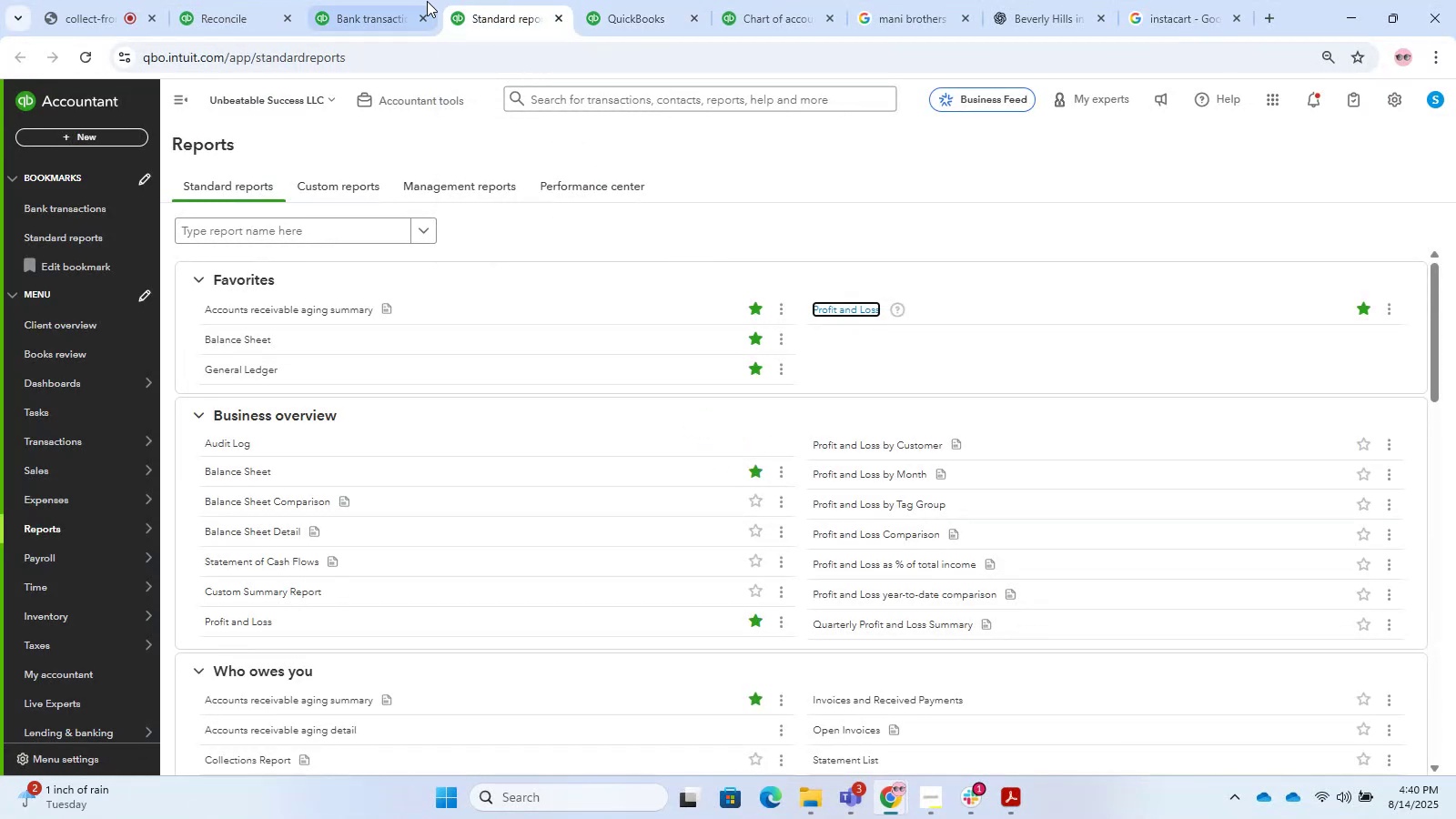 
left_click([418, 1])
 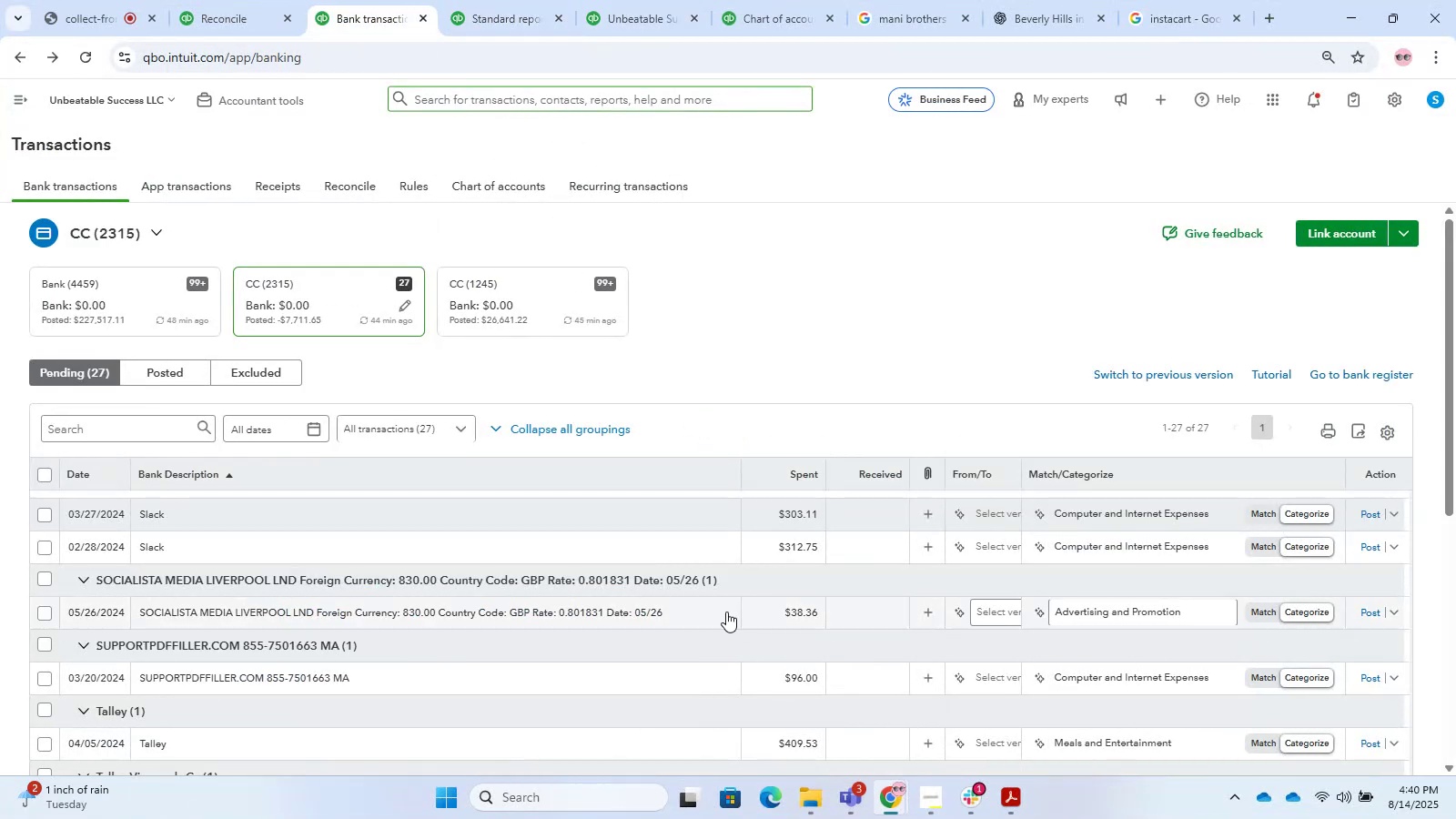 
scroll: coordinate [466, 643], scroll_direction: down, amount: 5.0
 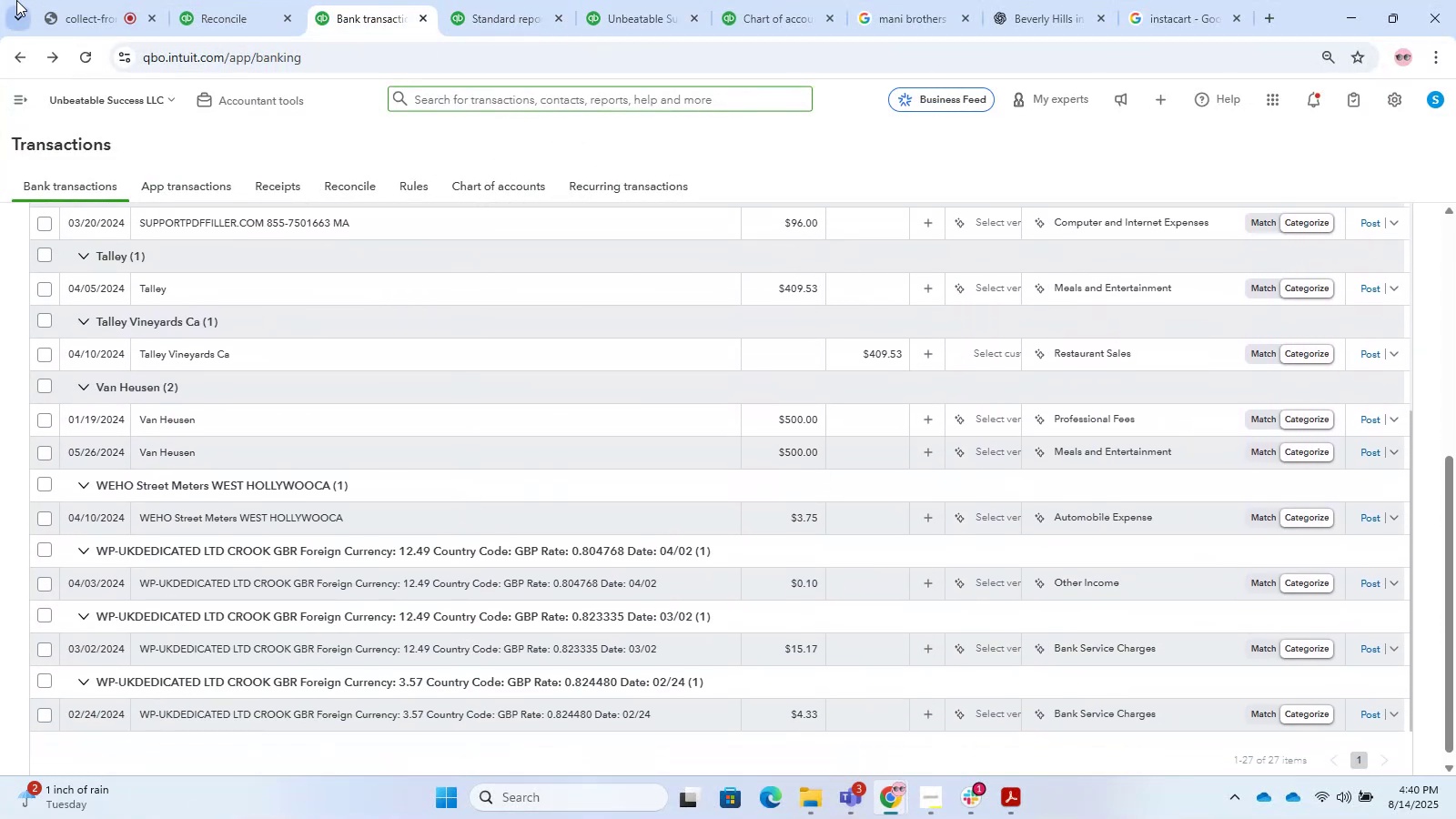 
left_click_drag(start_coordinate=[50, 0], to_coordinate=[56, 0])
 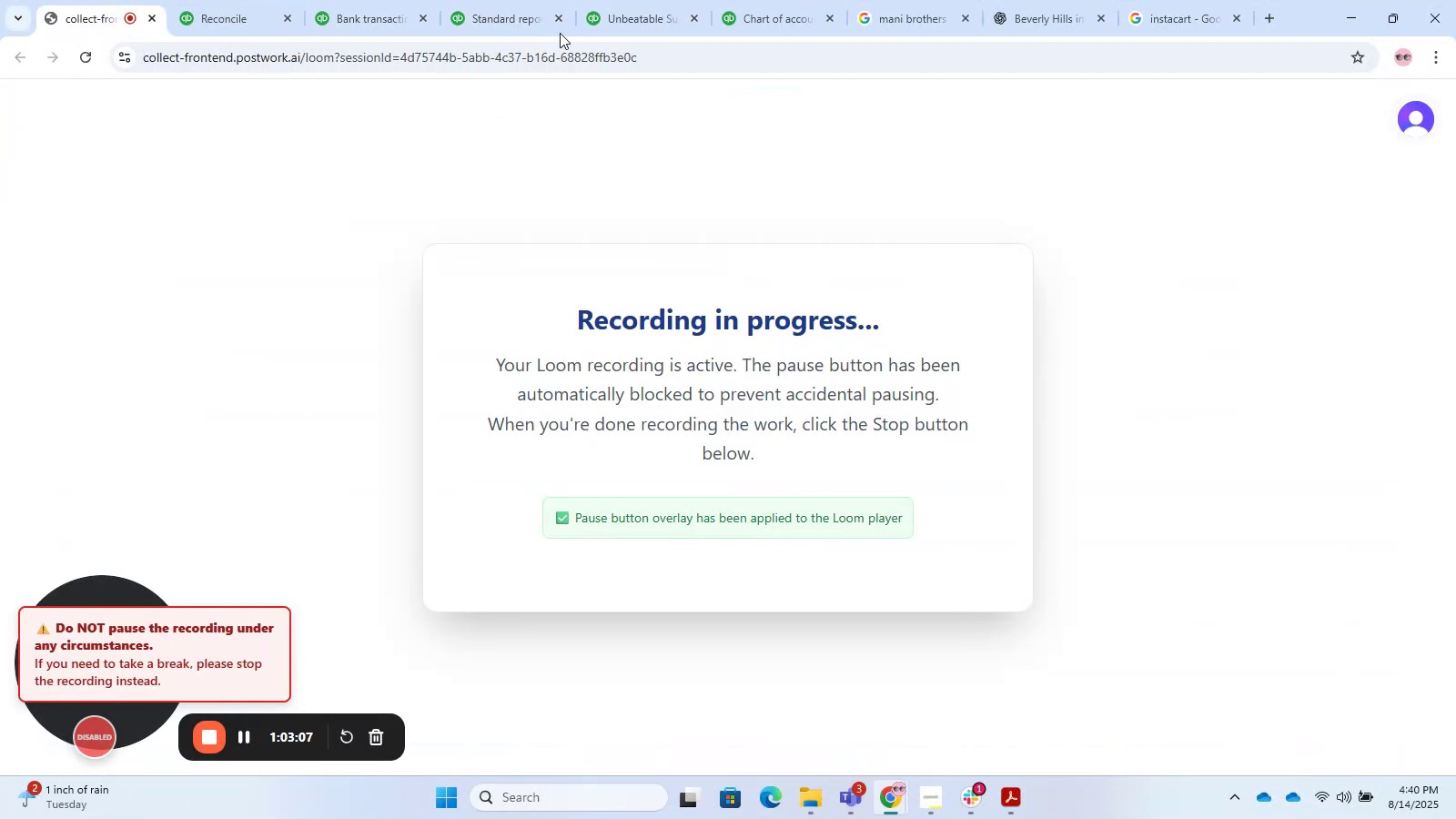 
left_click([622, 0])
 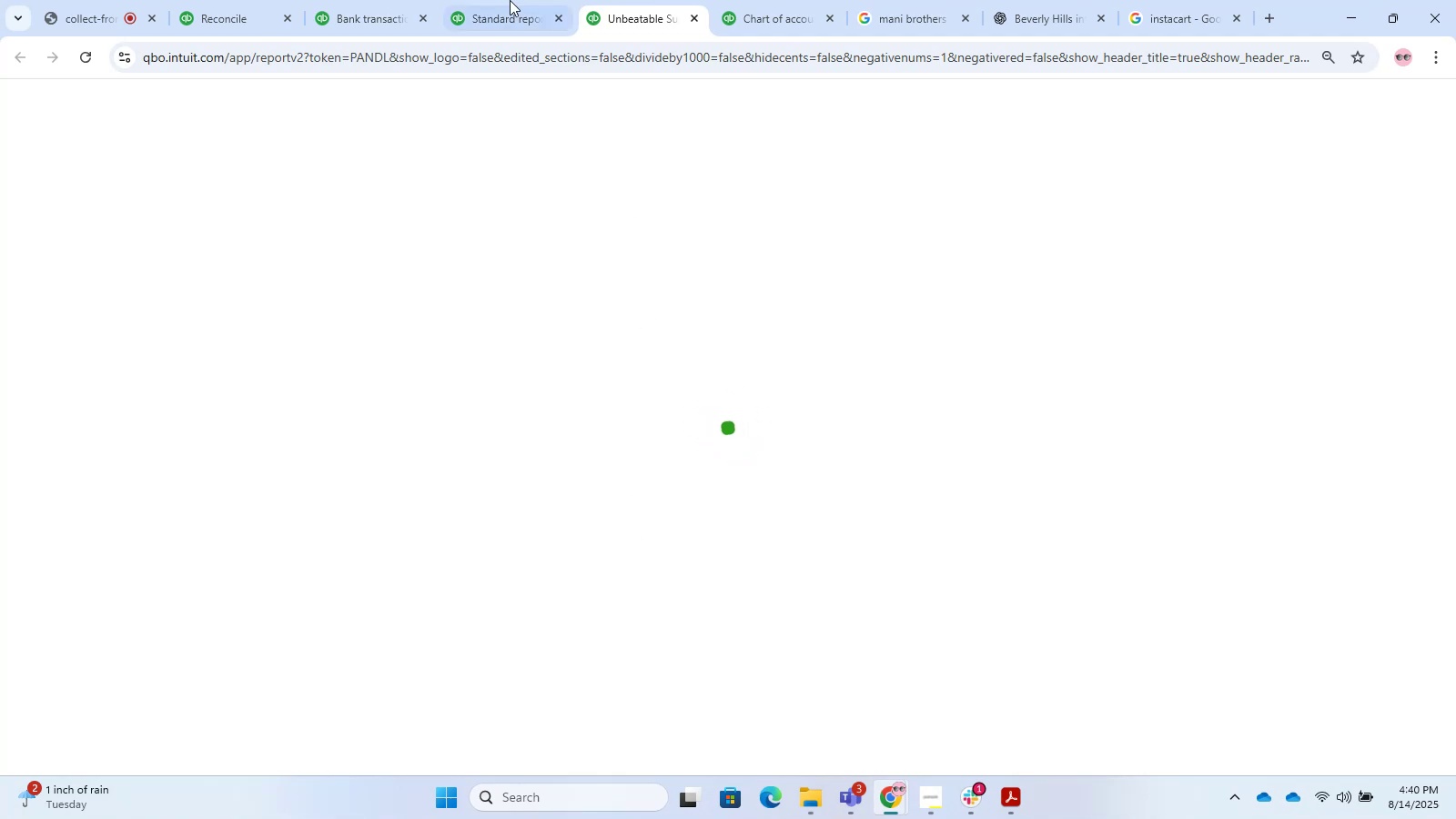 
left_click([470, 0])
 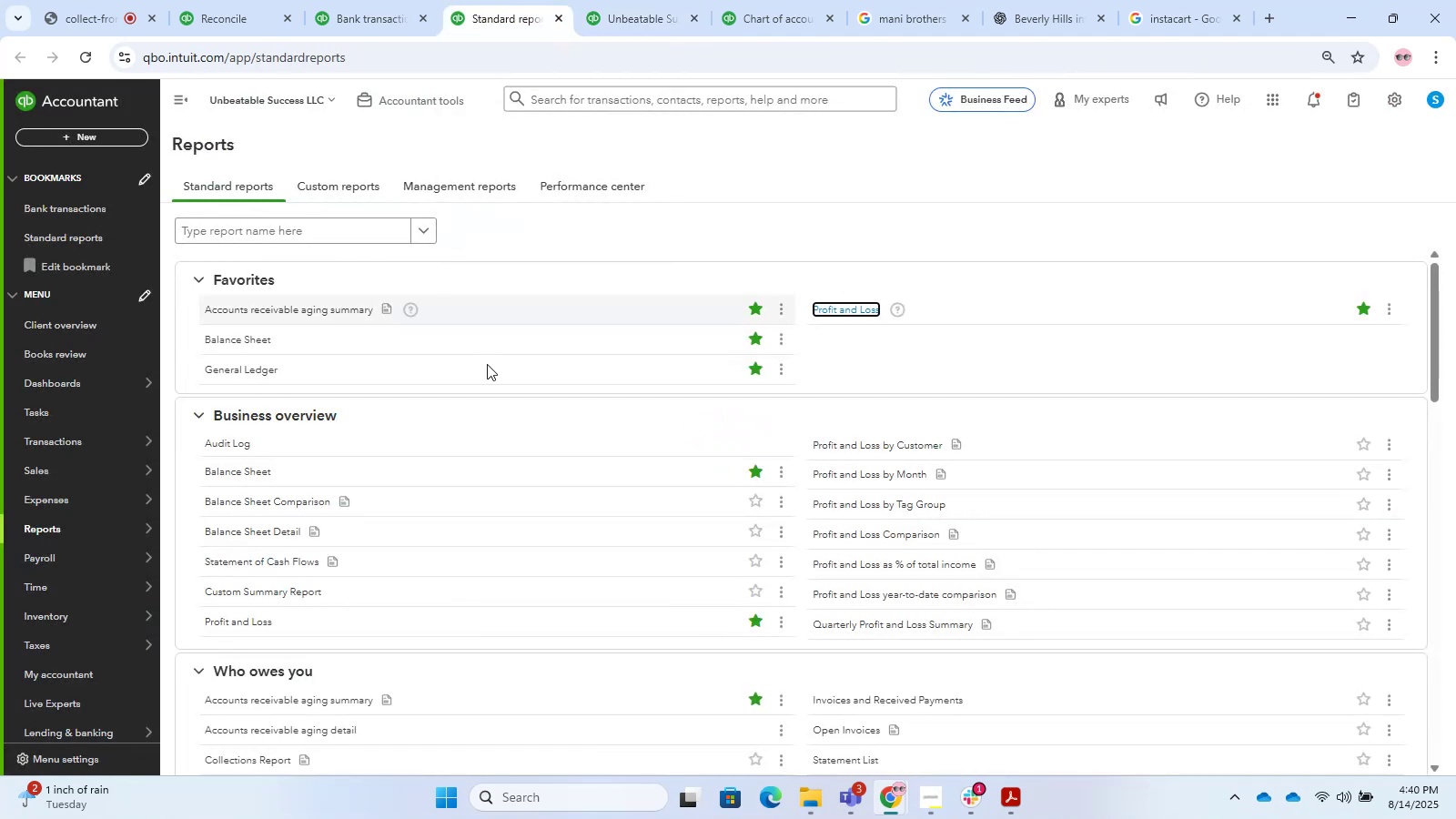 
left_click([383, 0])
 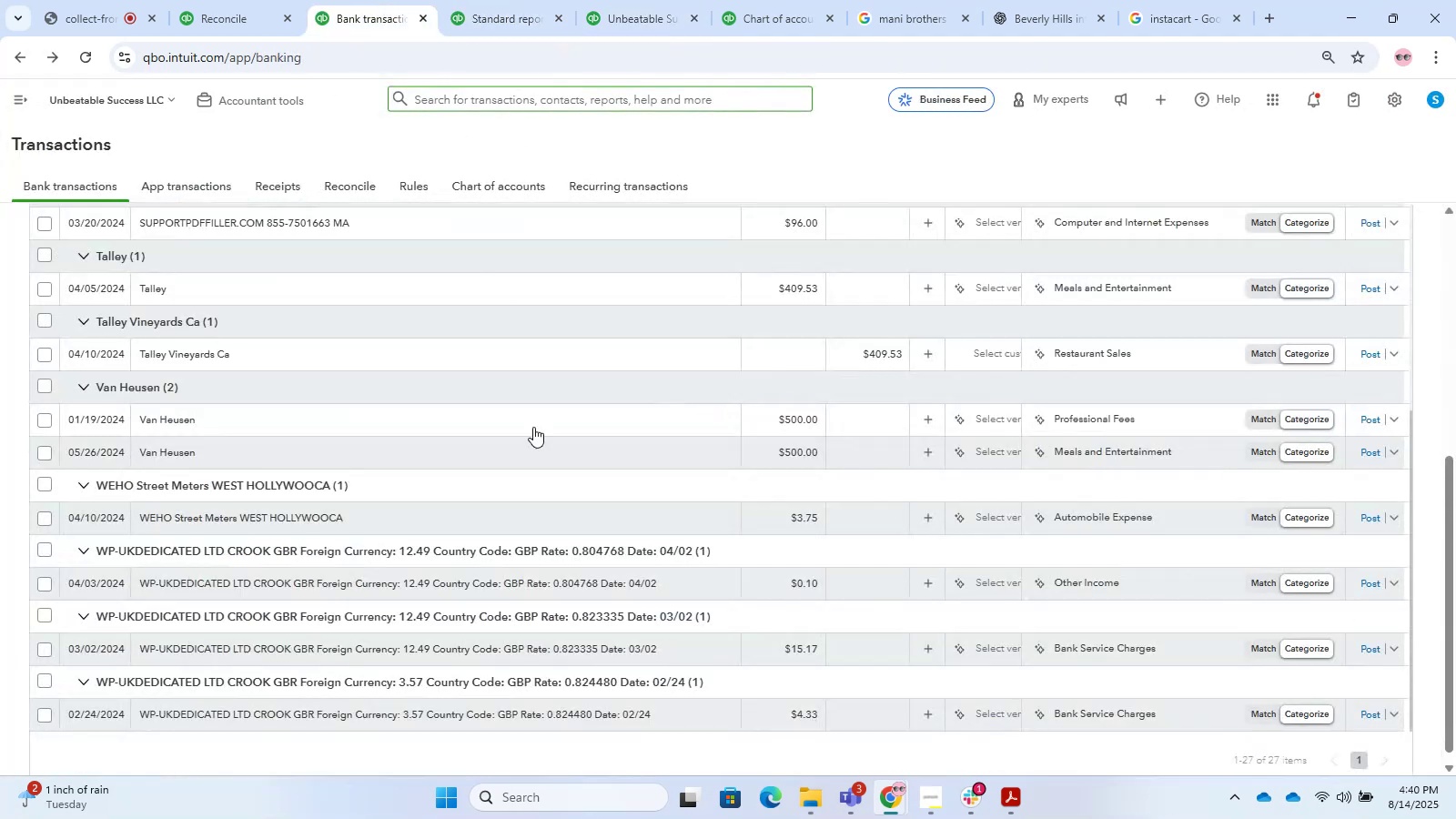 
scroll: coordinate [526, 435], scroll_direction: up, amount: 14.0
 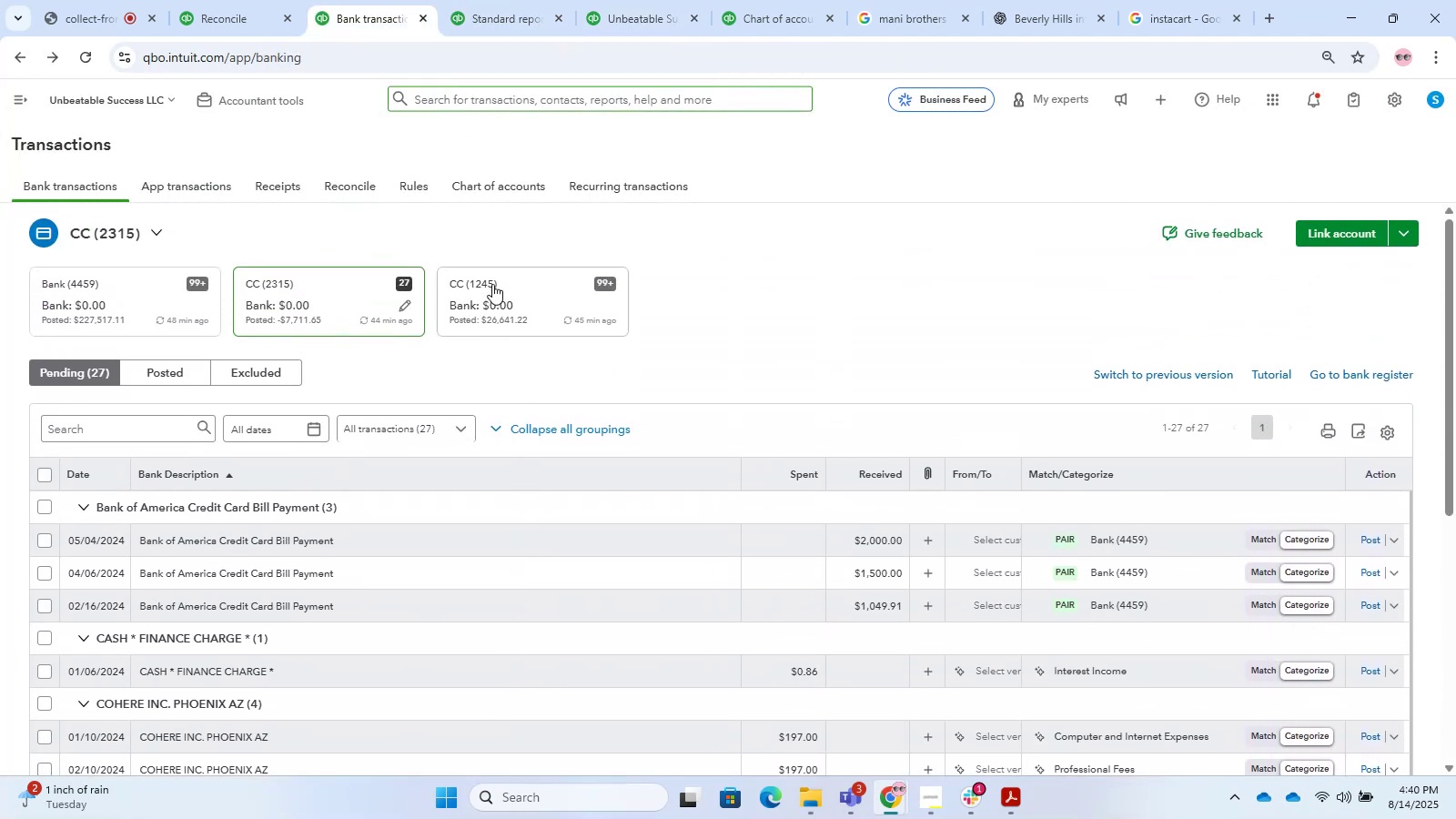 
left_click([492, 284])
 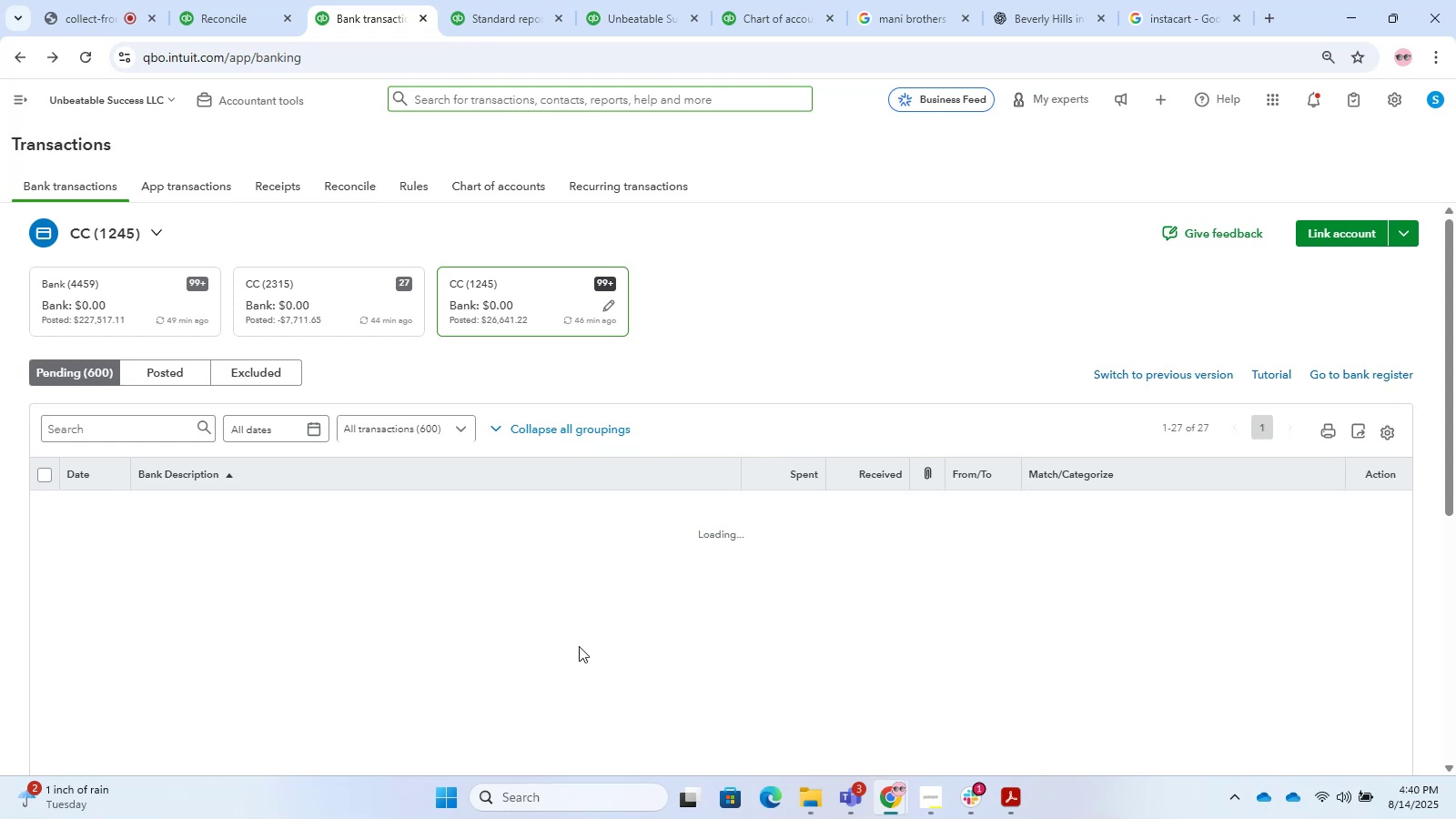 
scroll: coordinate [579, 646], scroll_direction: down, amount: 1.0
 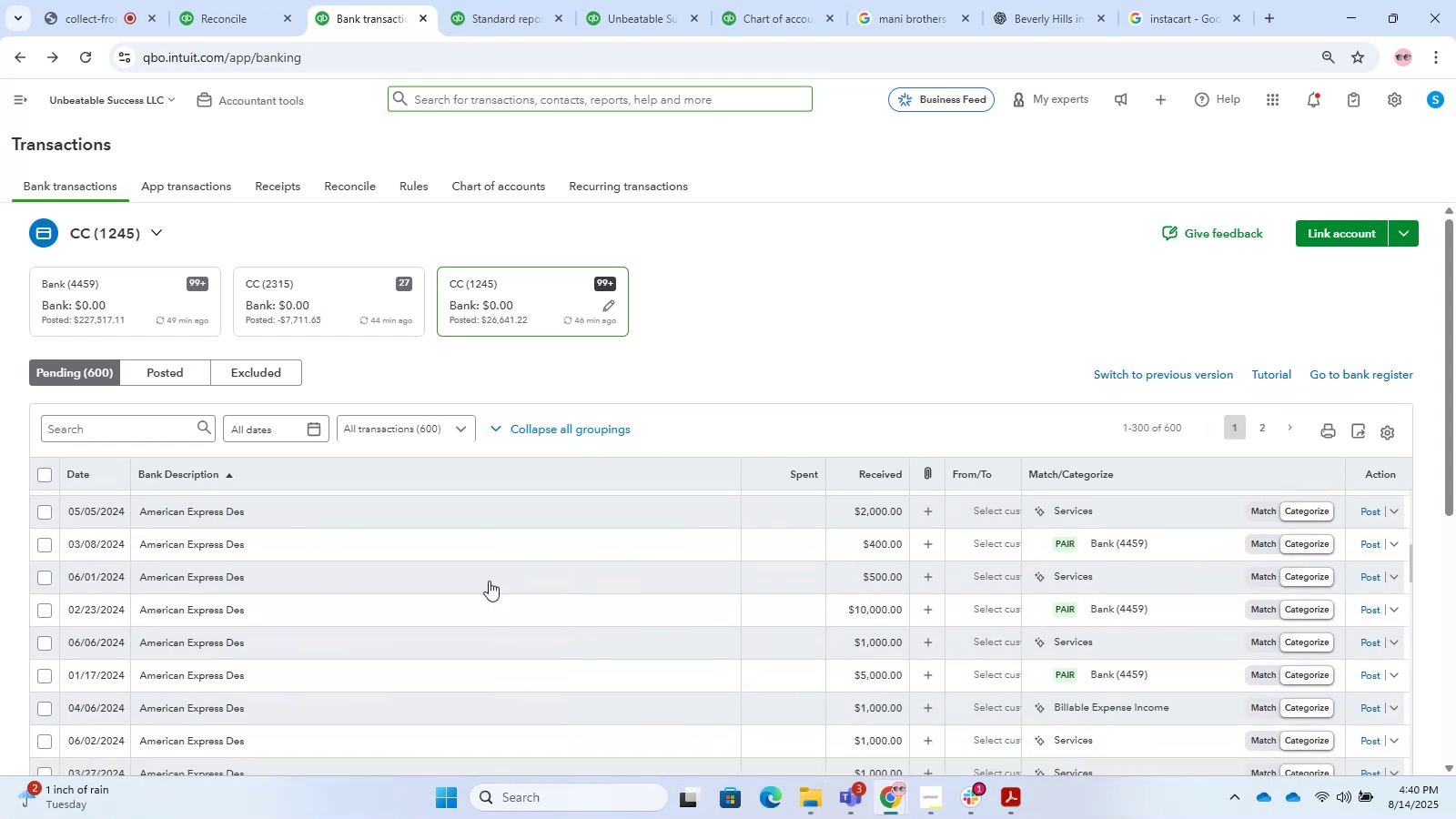 
scroll: coordinate [405, 570], scroll_direction: up, amount: 28.0
 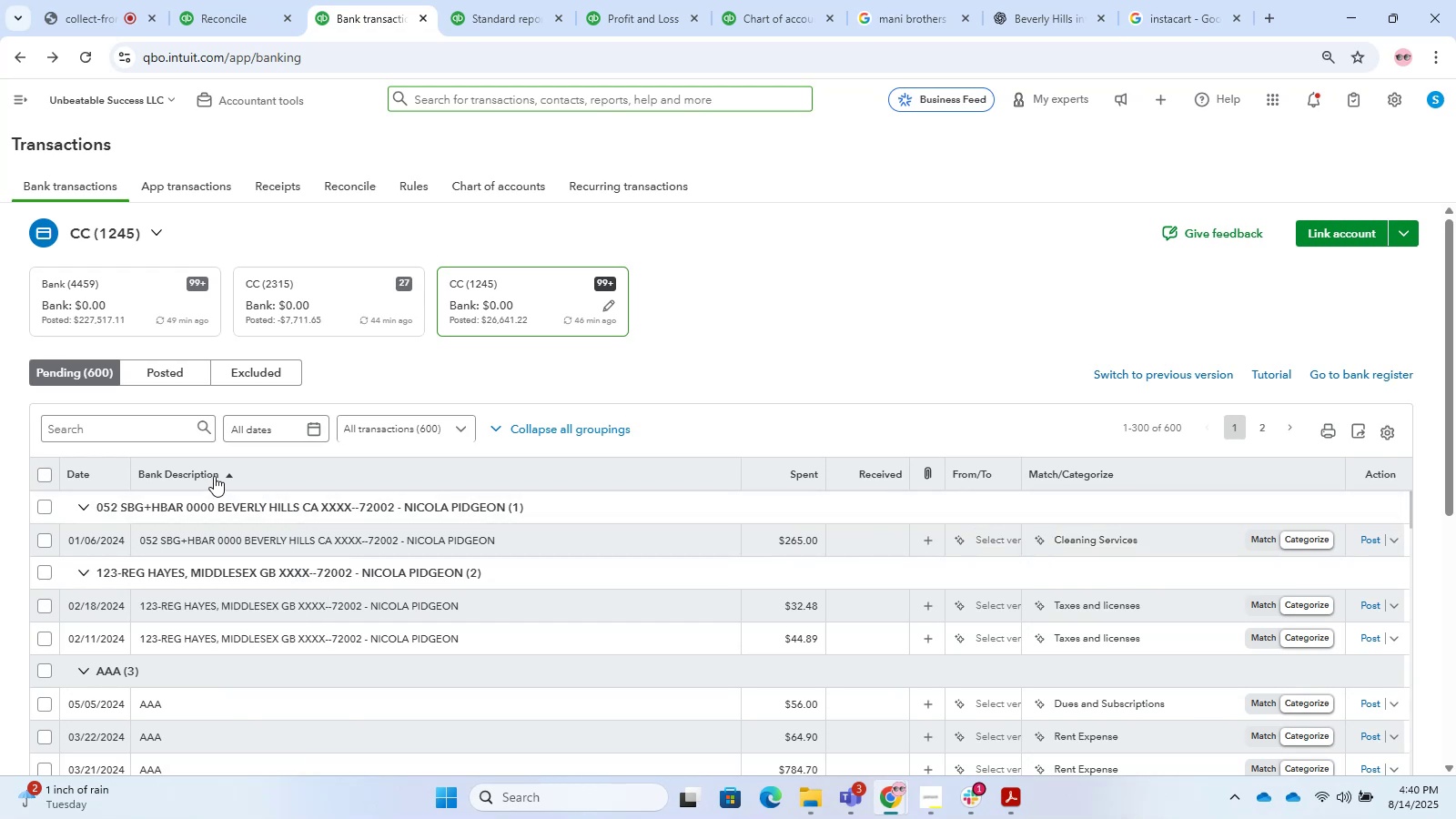 
left_click([214, 476])
 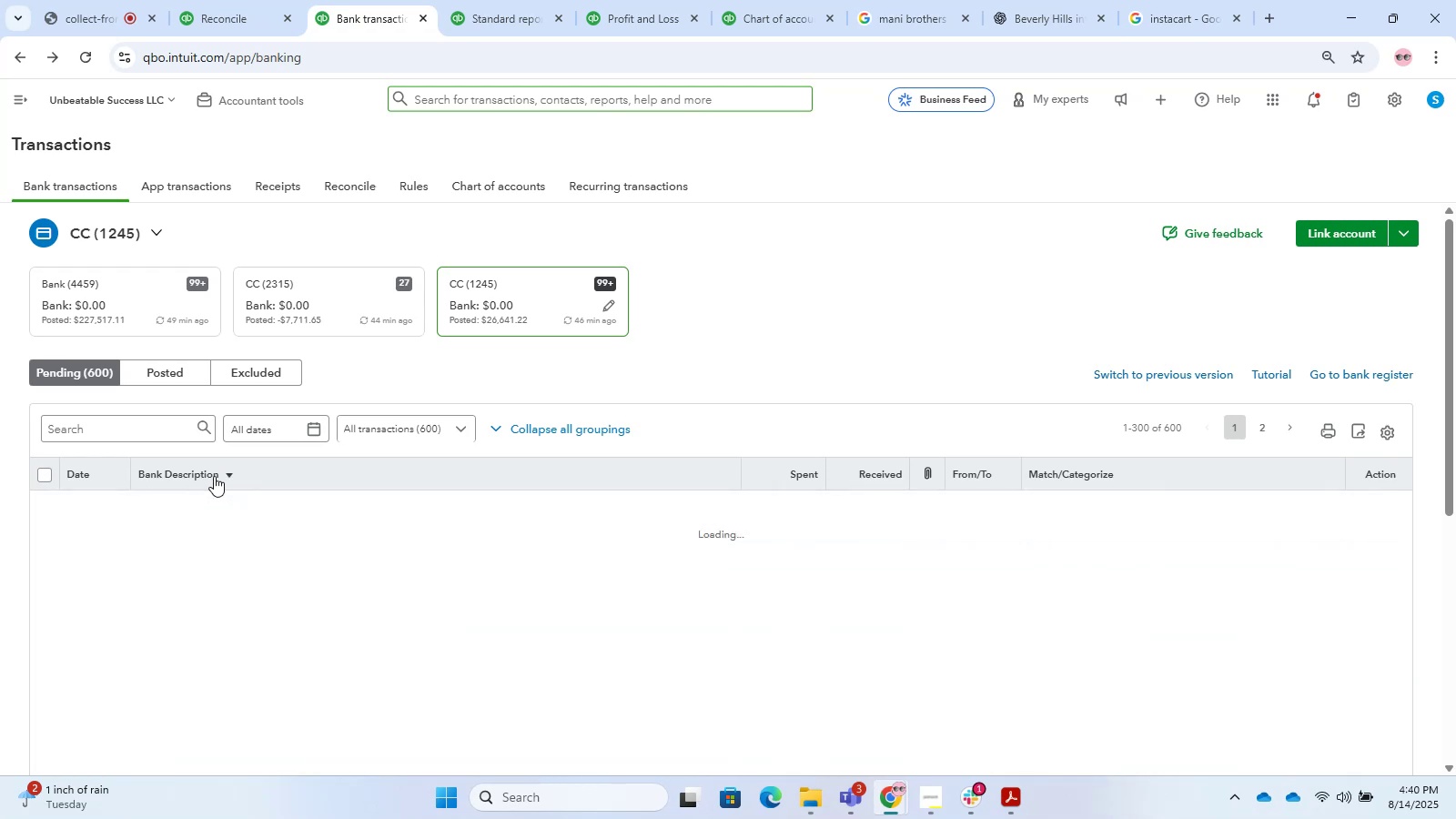 
wait(10.23)
 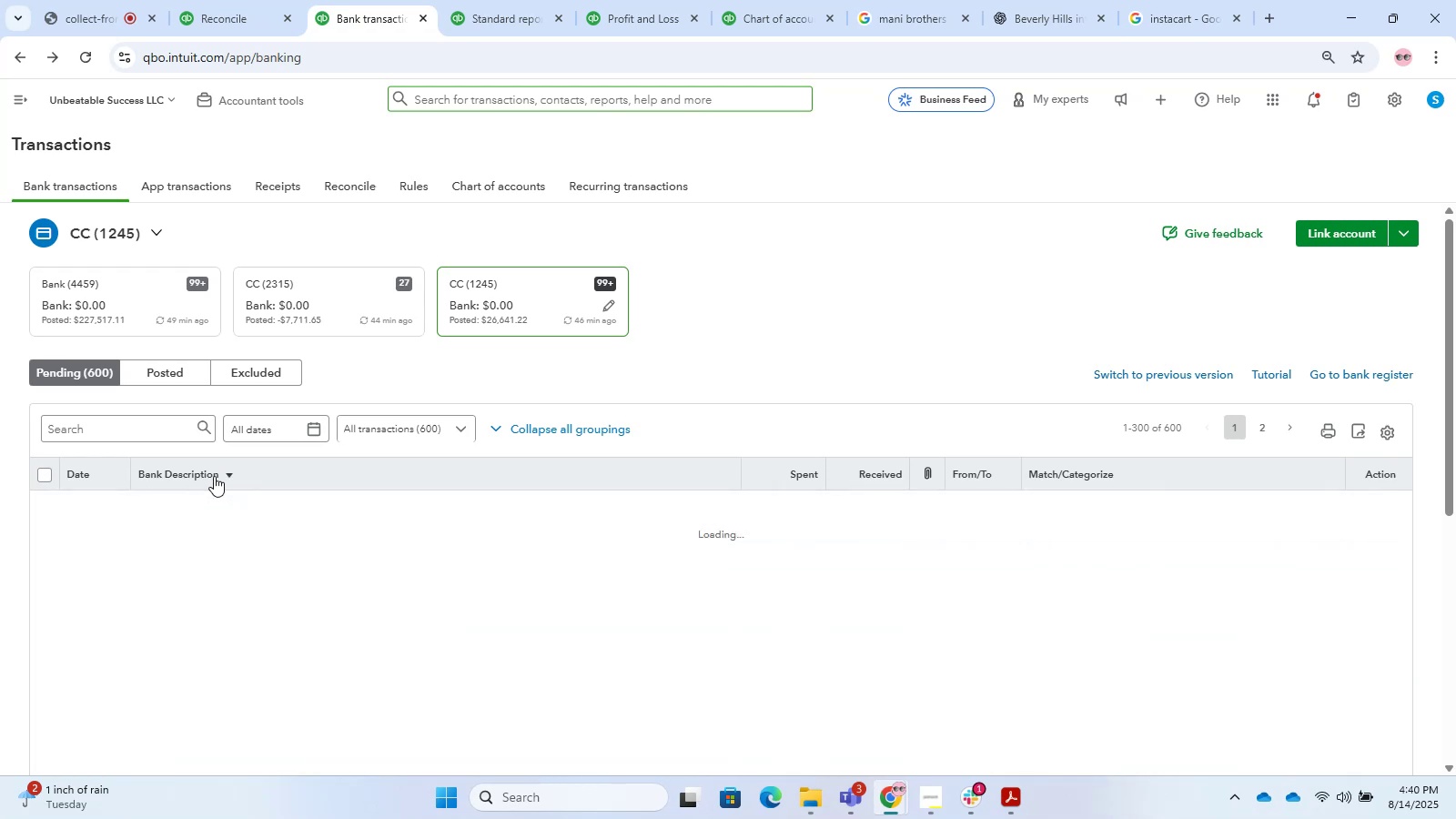 
scroll: coordinate [214, 476], scroll_direction: down, amount: 2.0
 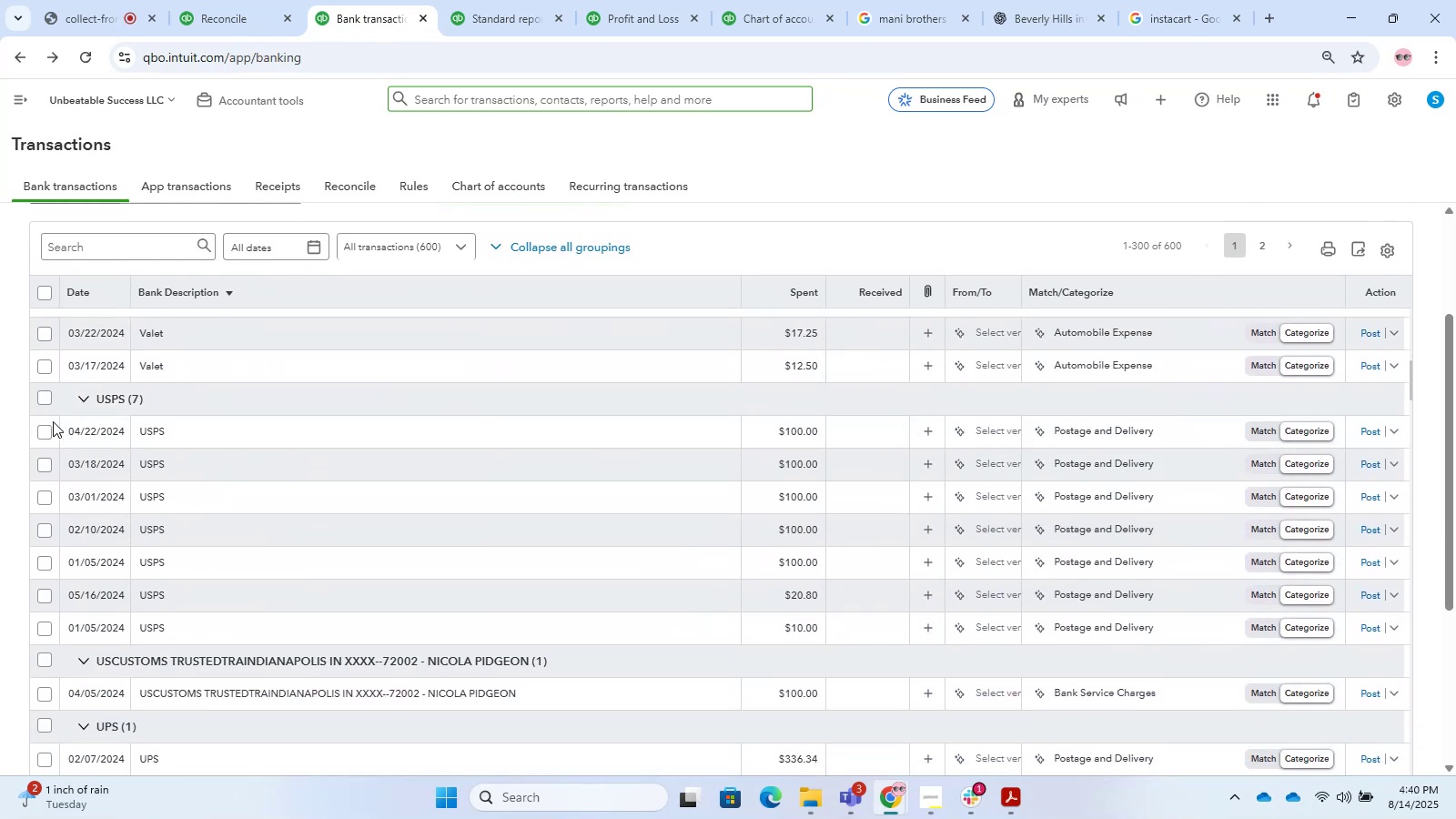 
left_click([46, 399])
 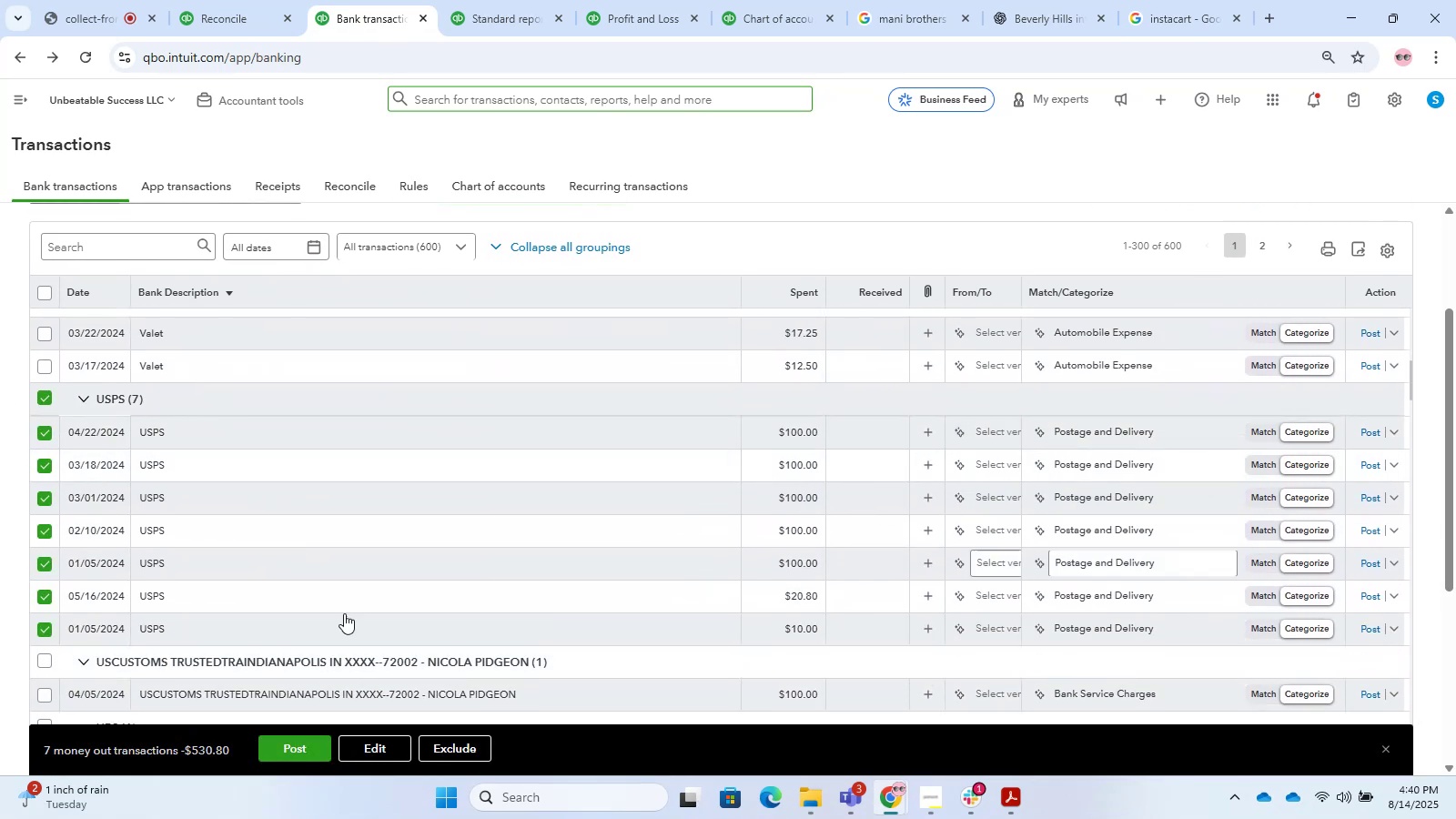 
left_click([394, 741])
 